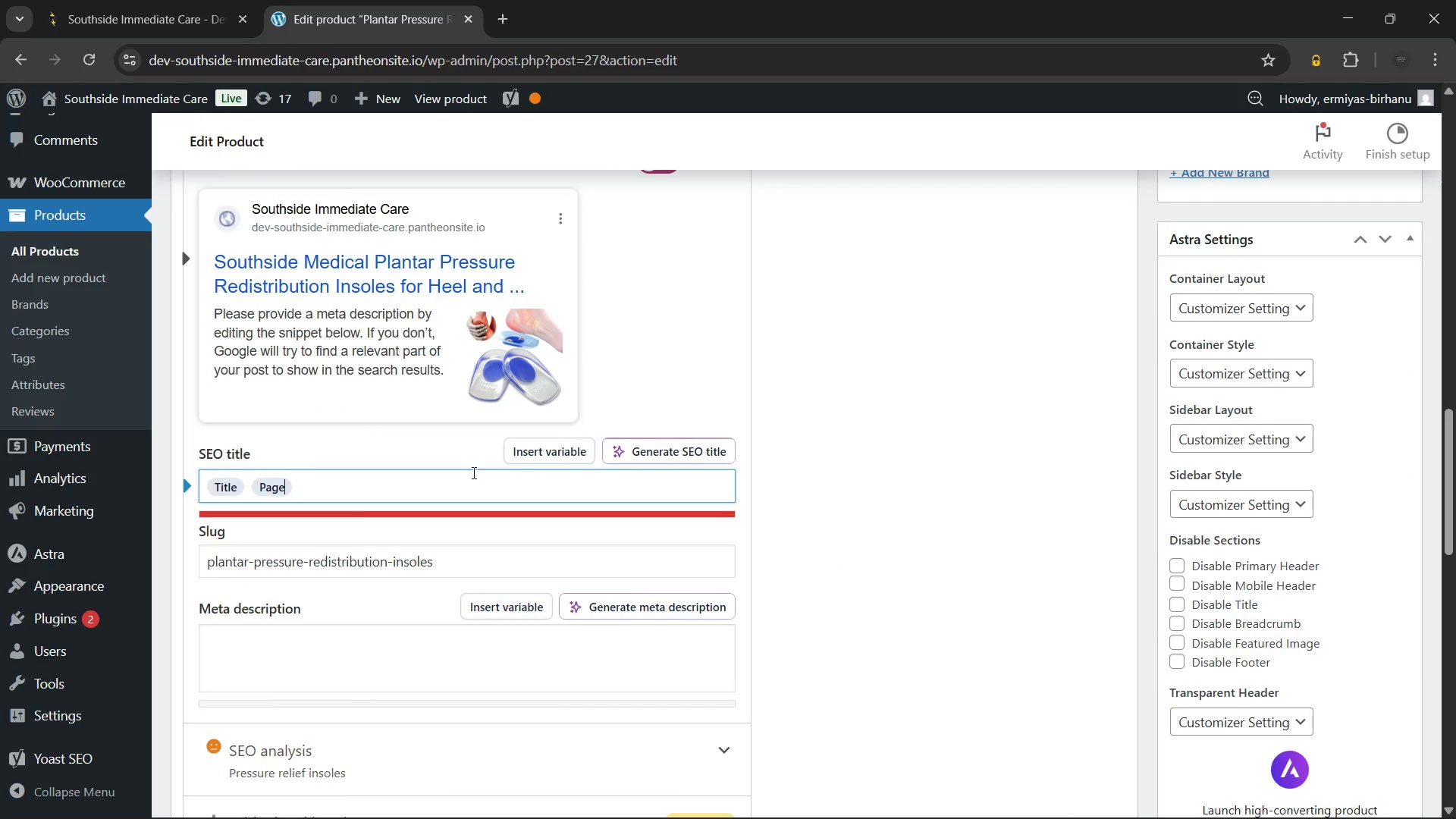 
key(Backspace)
 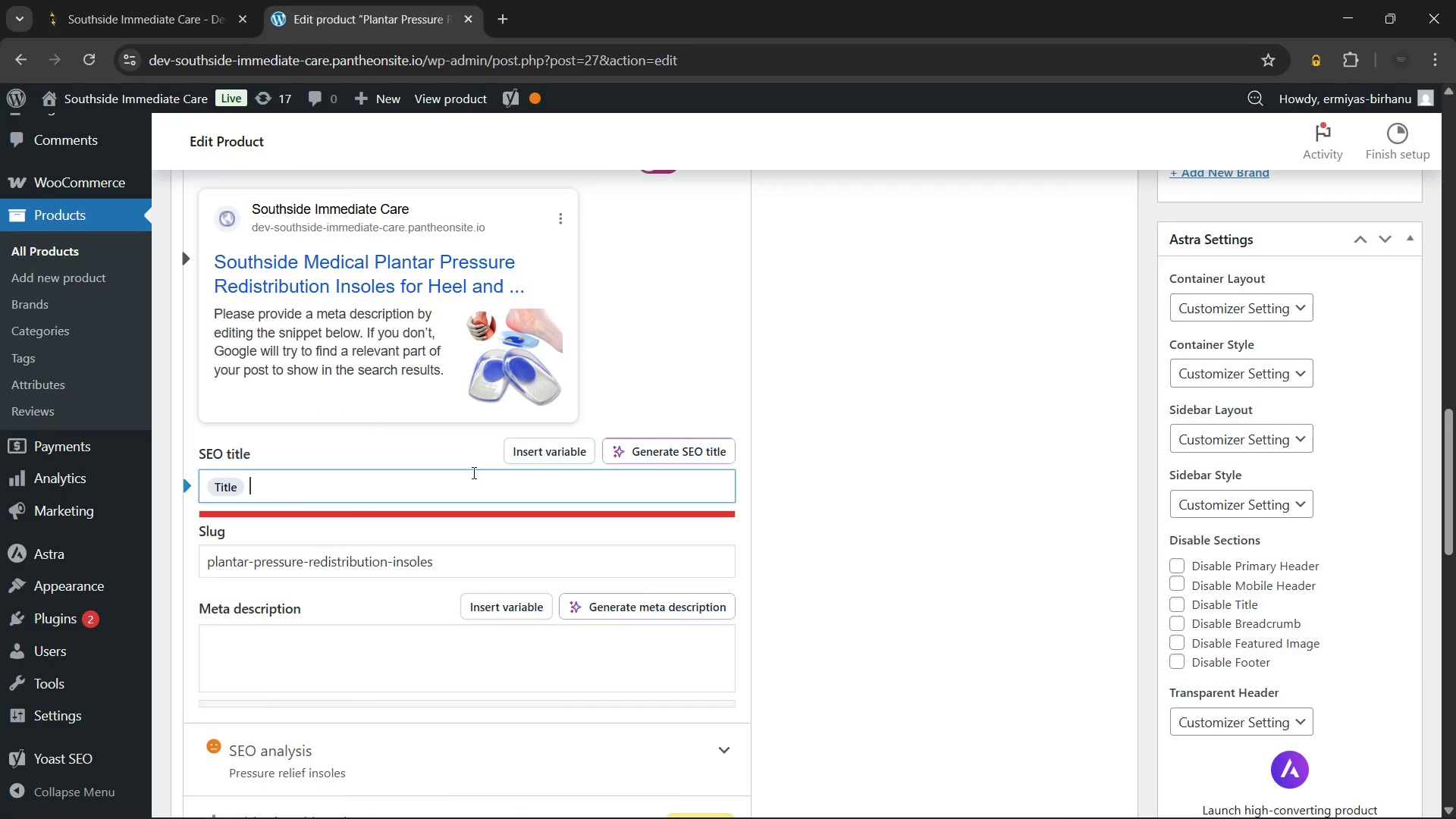 
key(Backspace)
 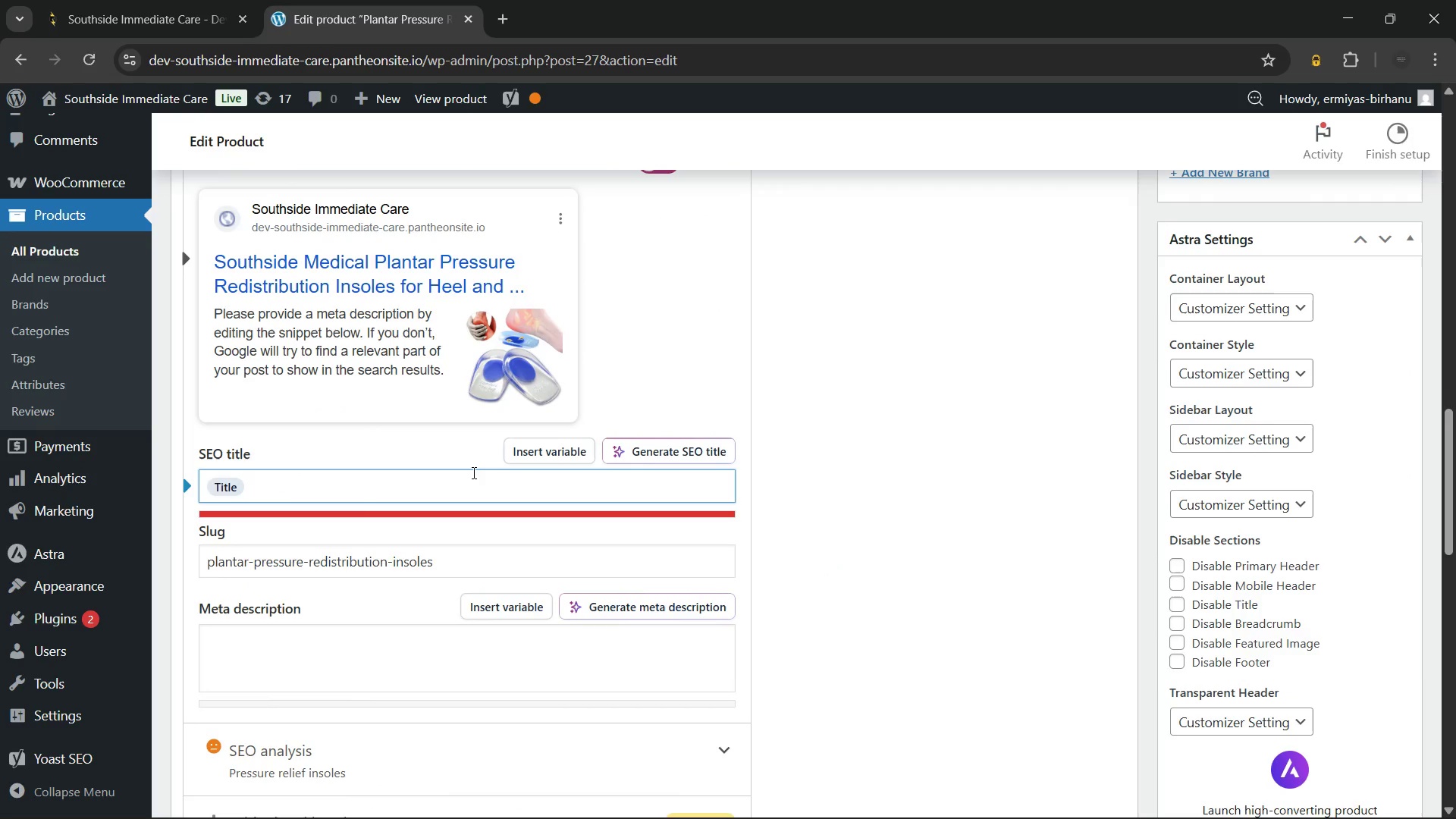 
key(Backspace)
 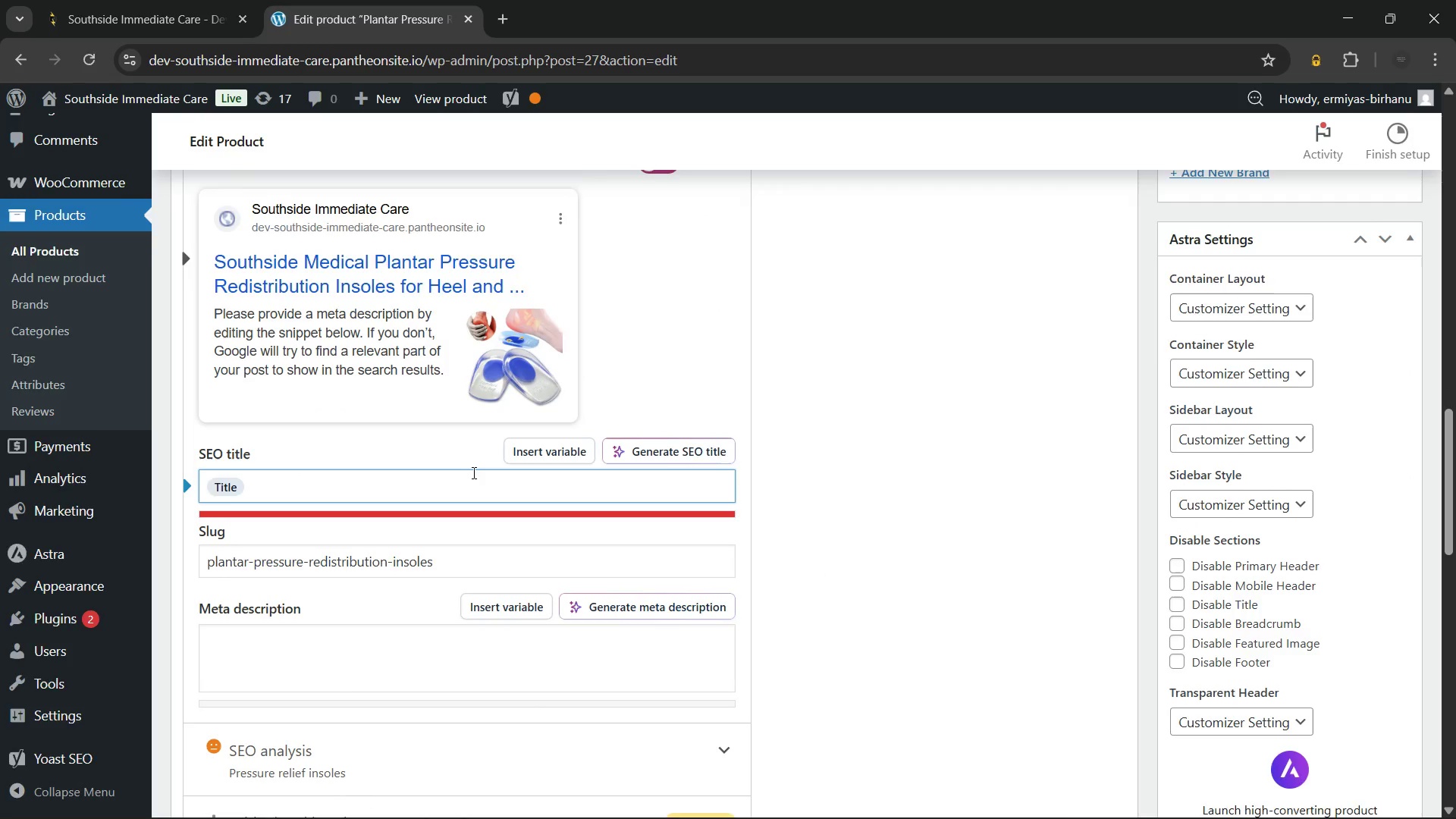 
key(Backspace)
 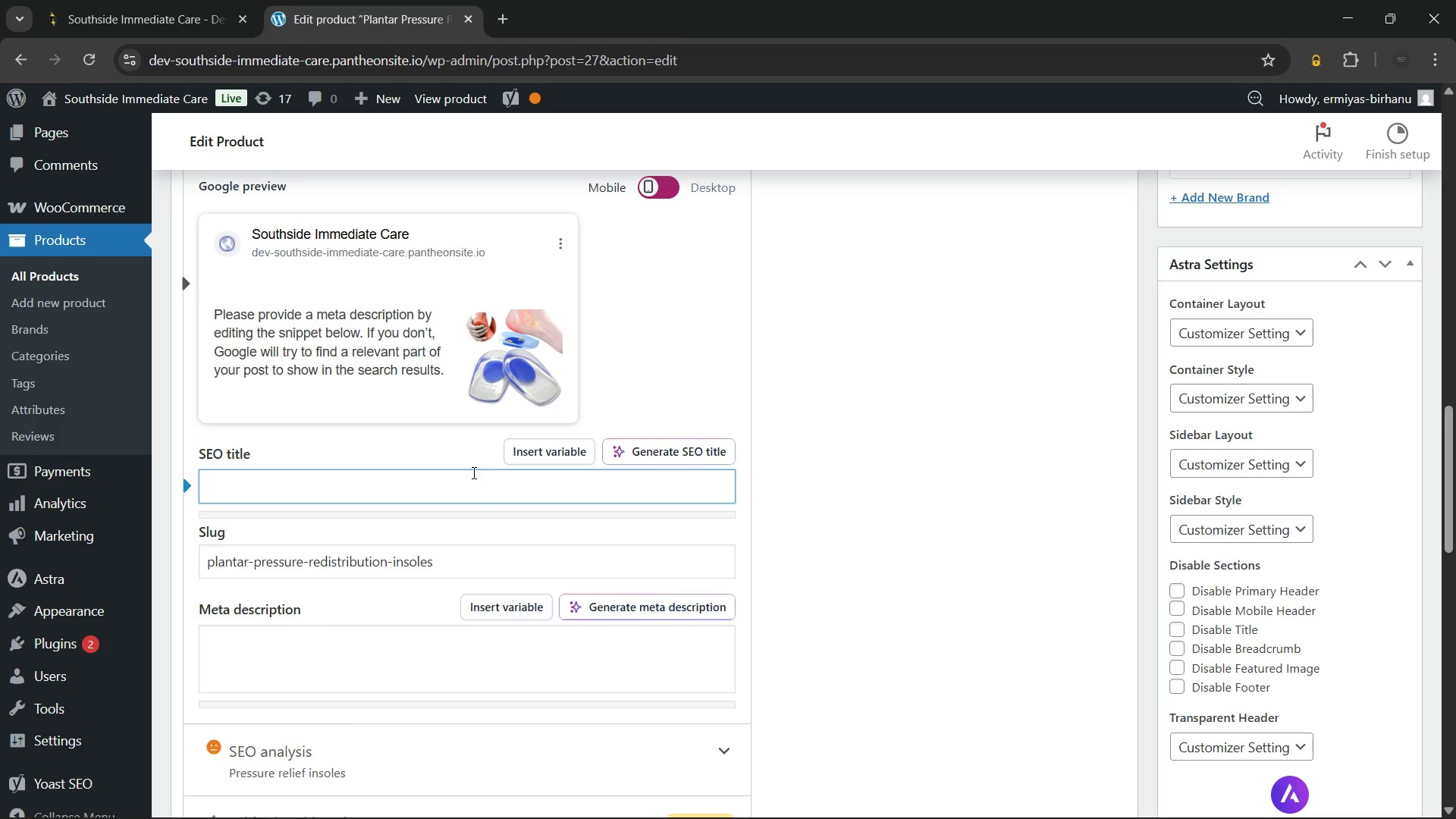 
wait(9.09)
 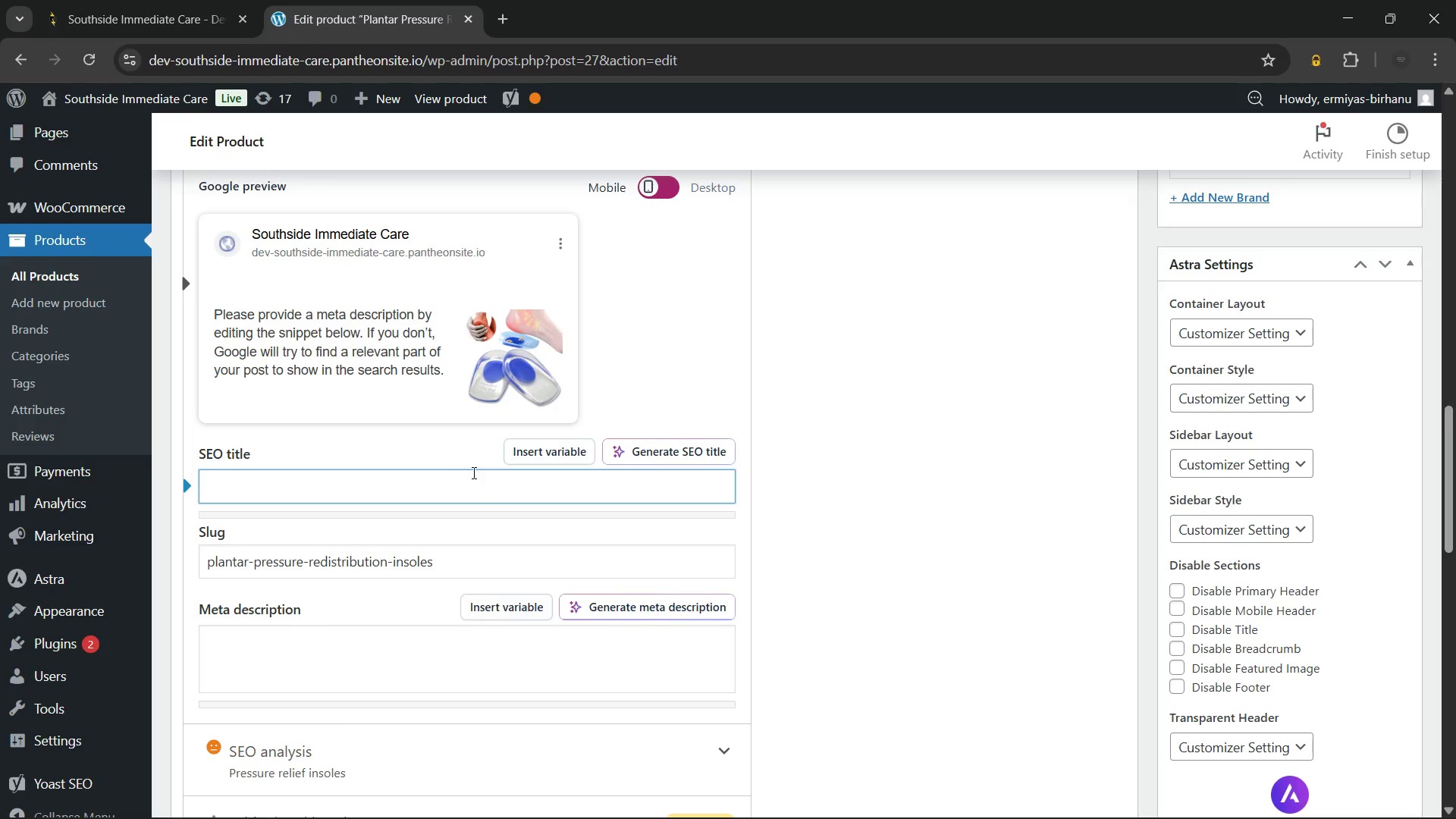 
type(Pressure Relief Insoles for Heel Comfort | Southside Medical)
 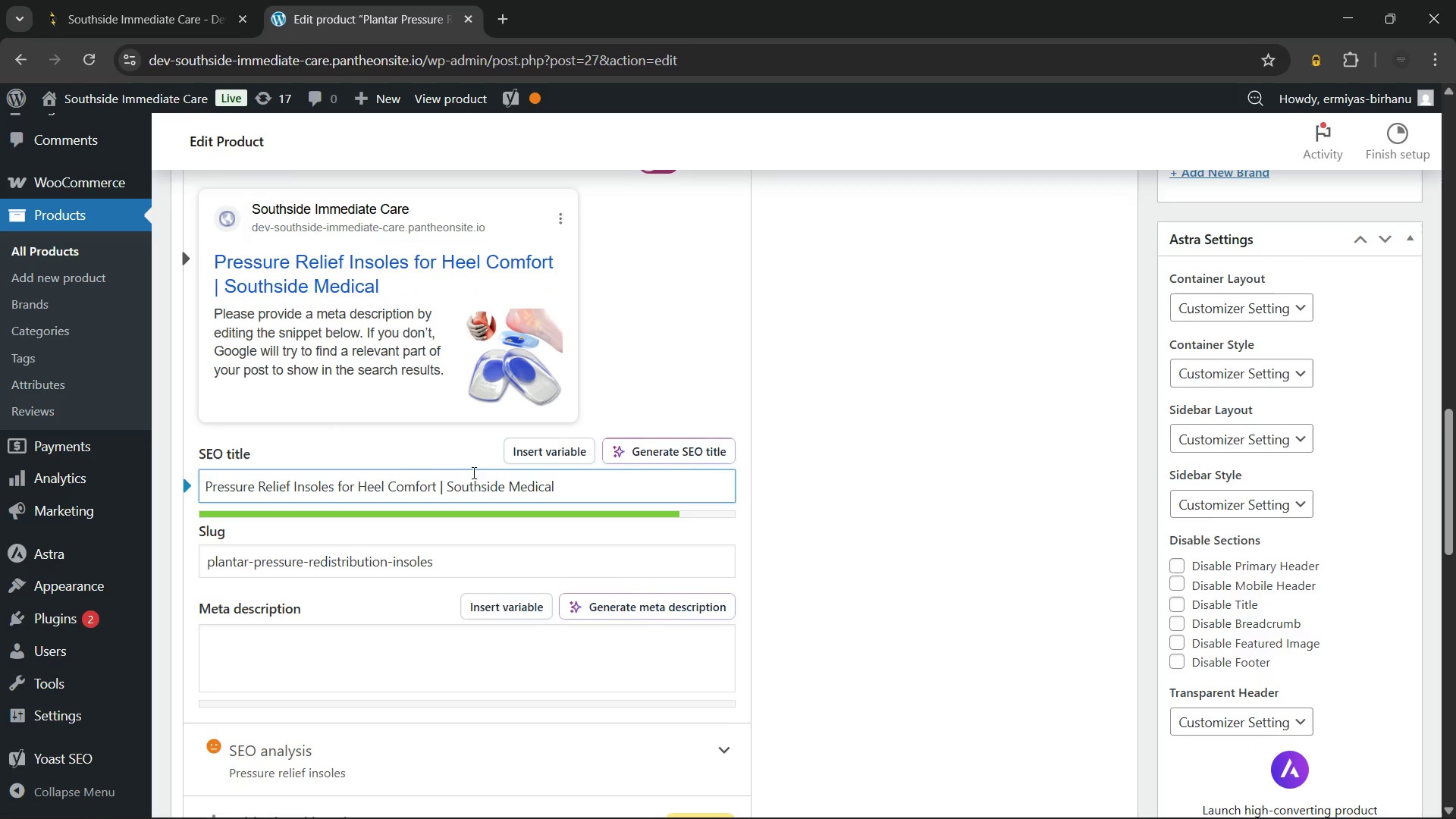 
wait(6.47)
 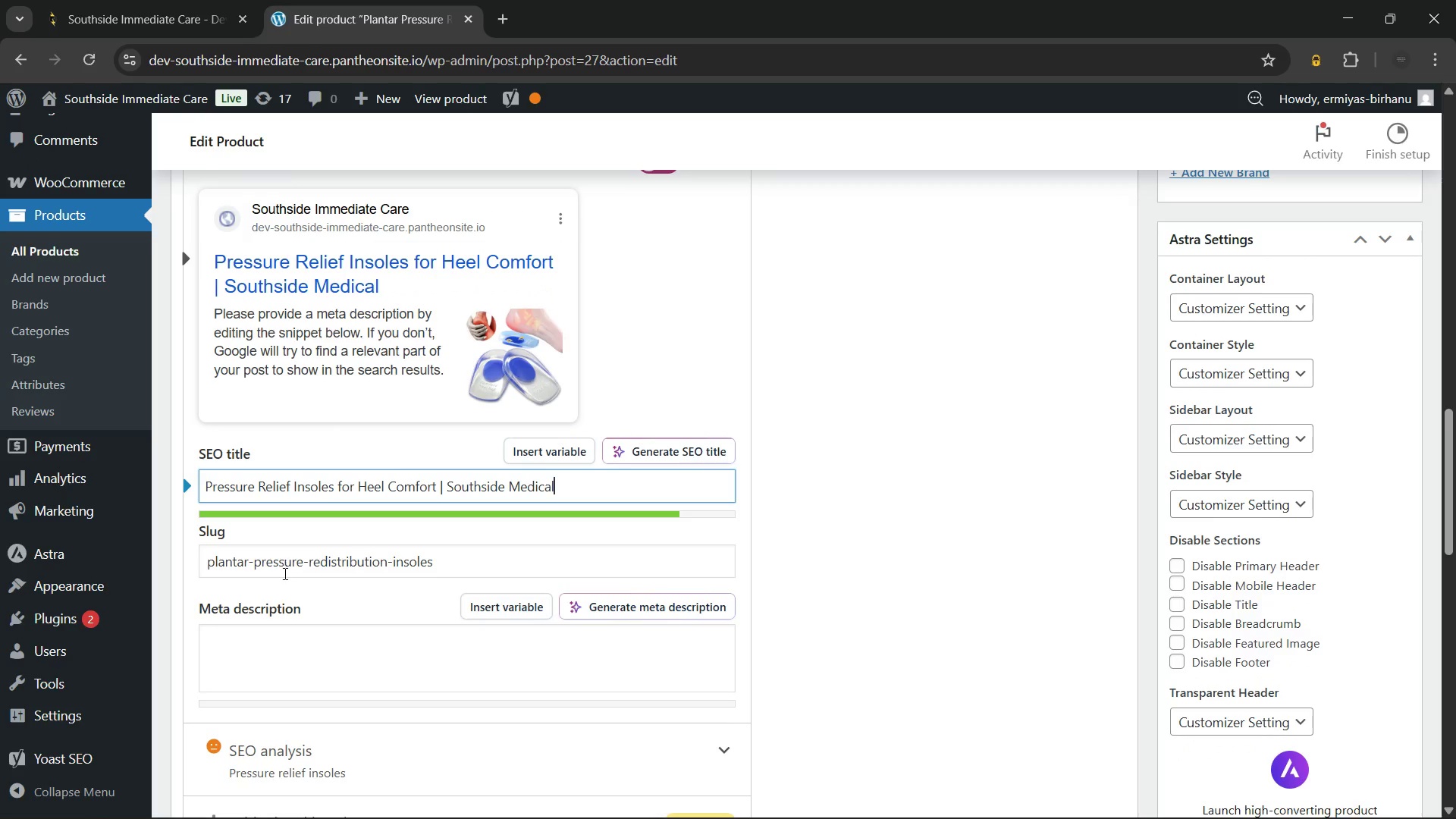 
left_click([390, 563])
 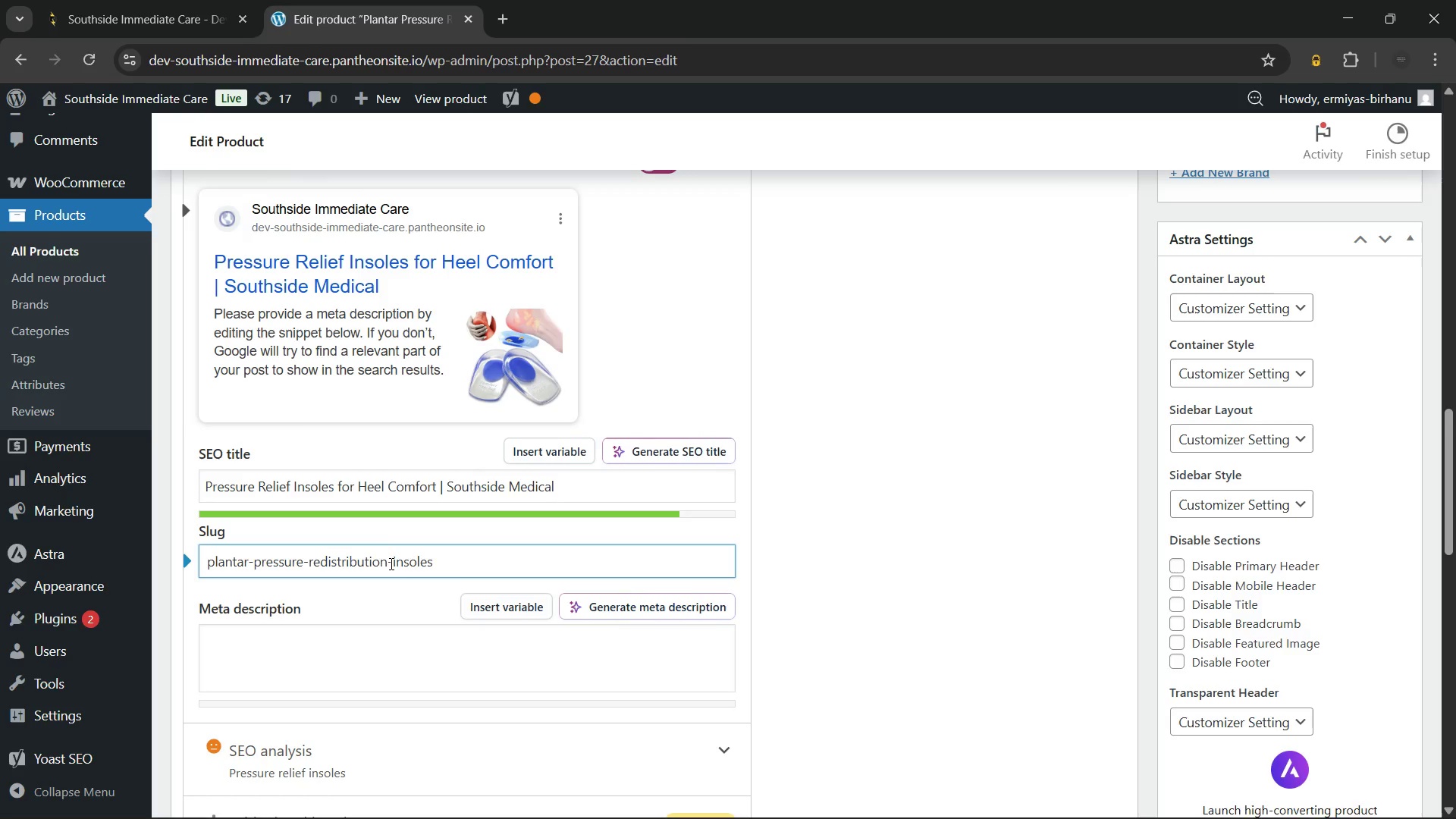 
hold_key(key=Backspace, duration=0.83)
 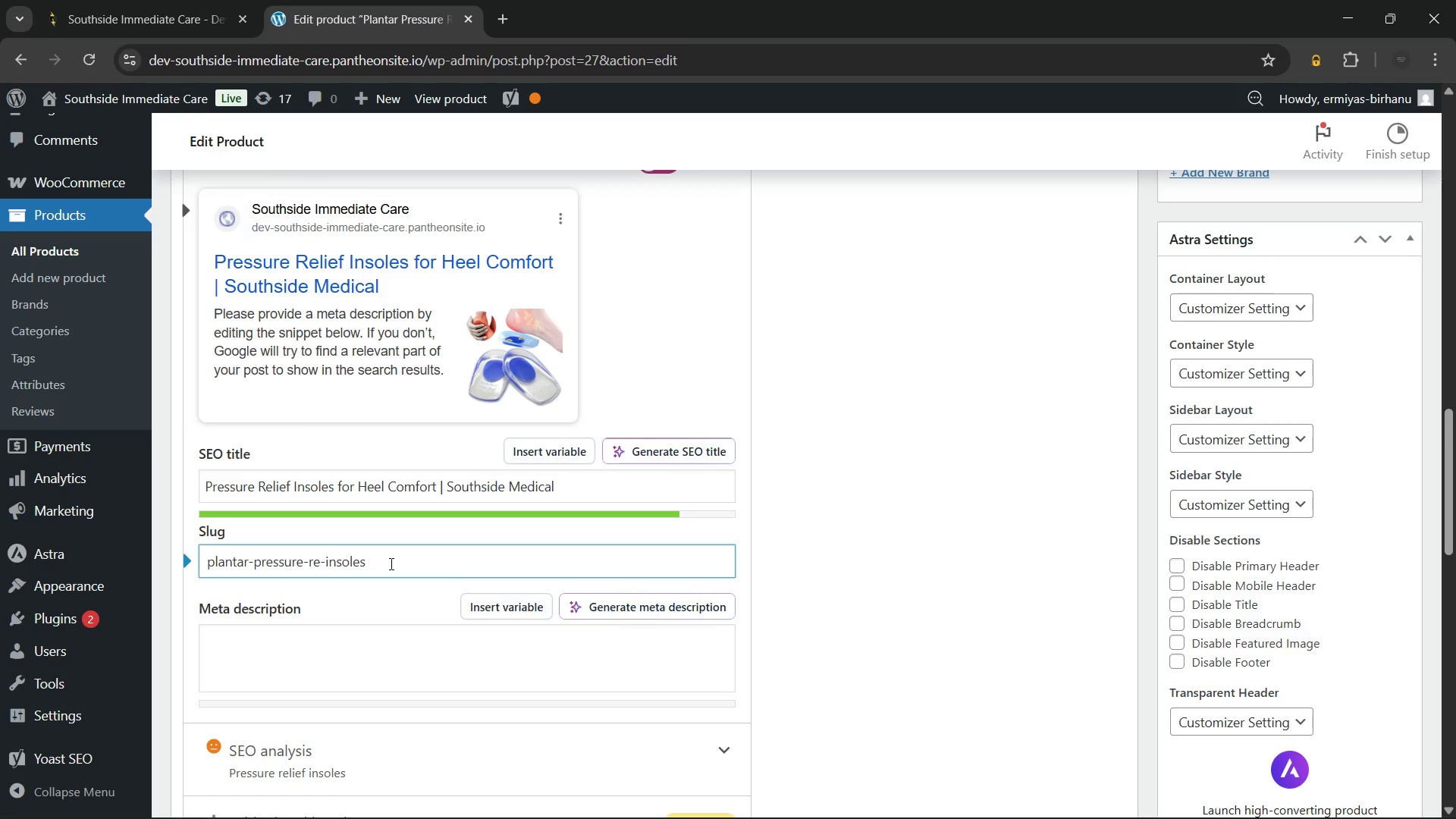 
type(lief)
 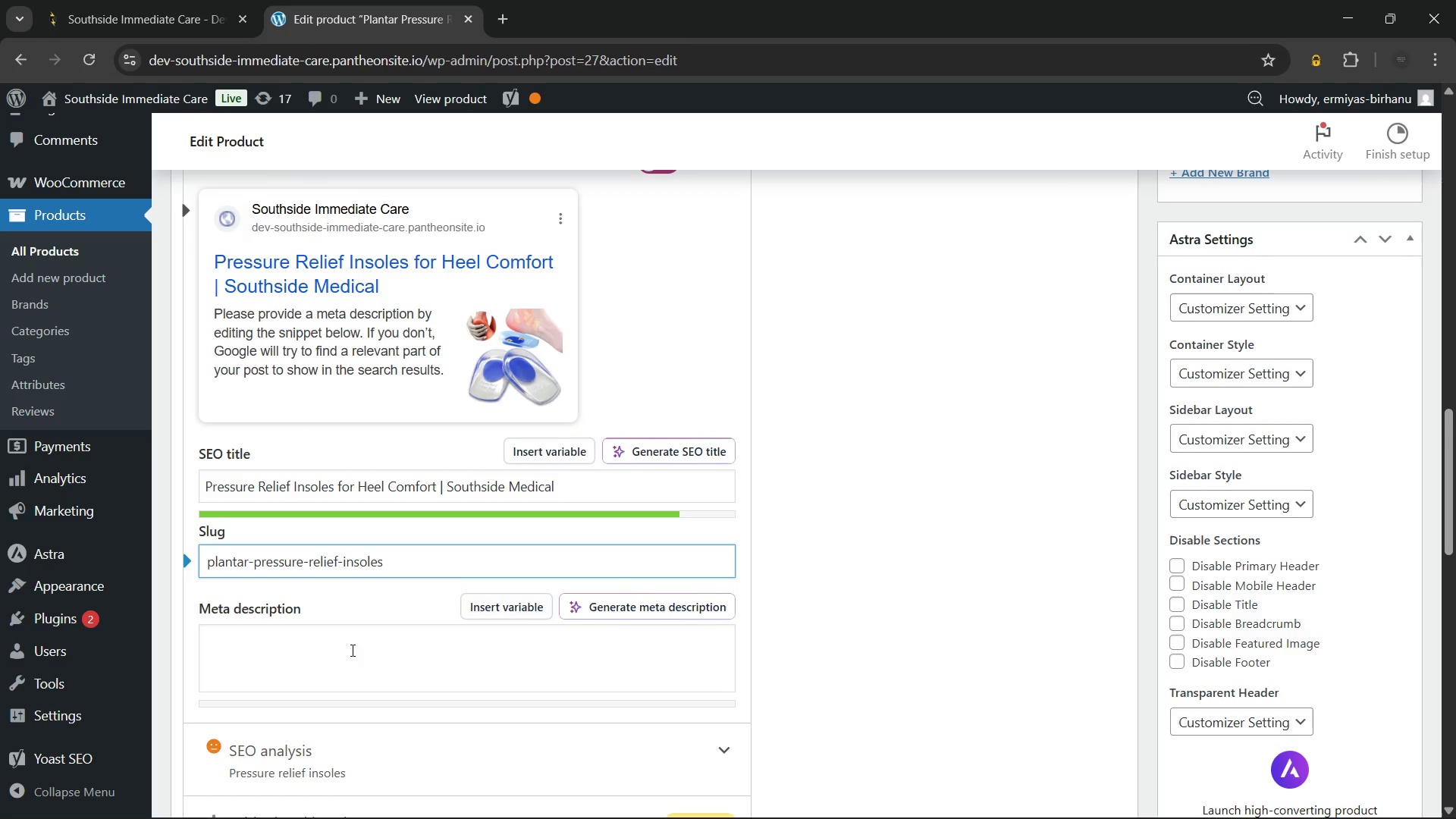 
left_click([349, 660])
 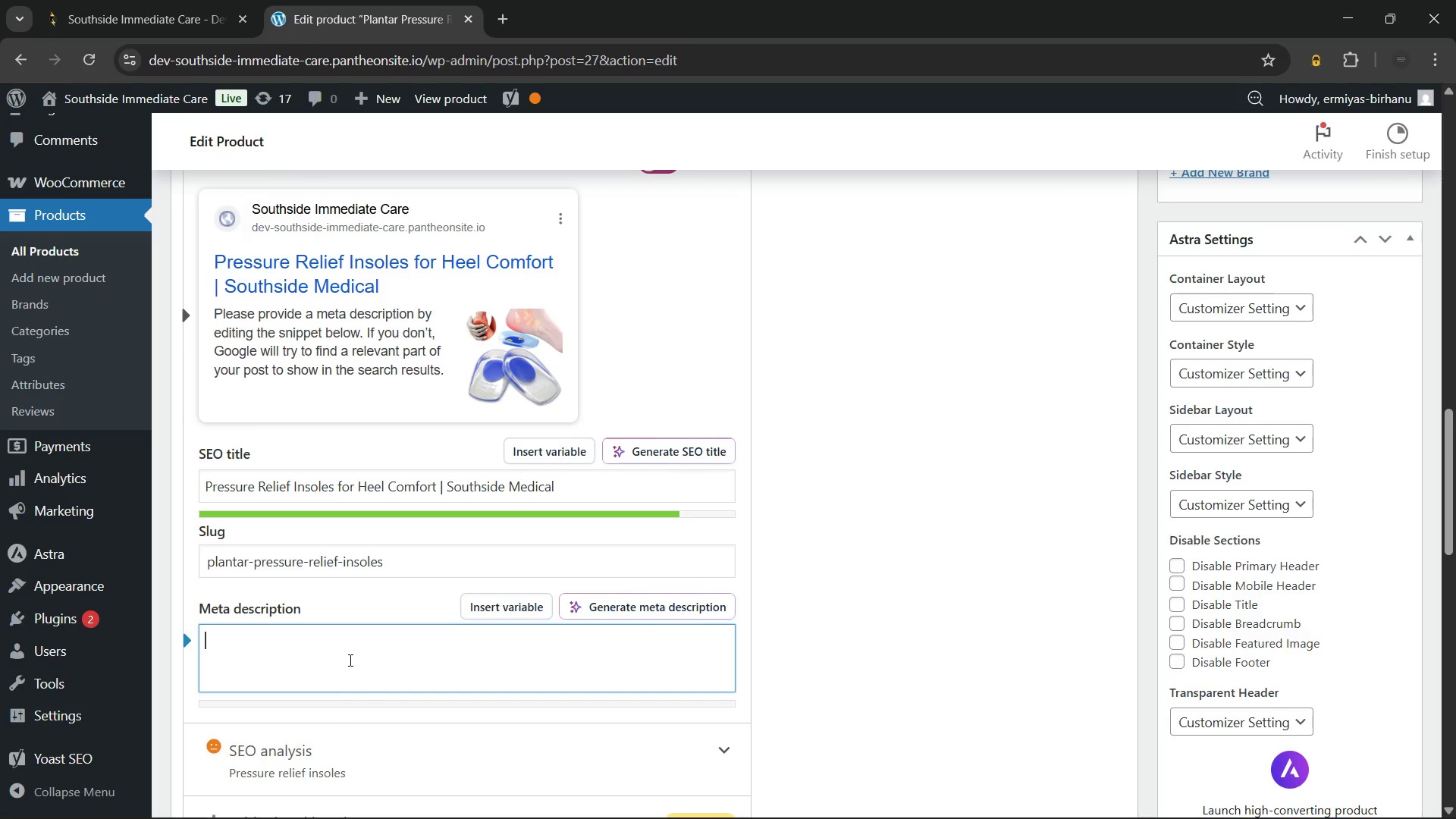 
wait(54.97)
 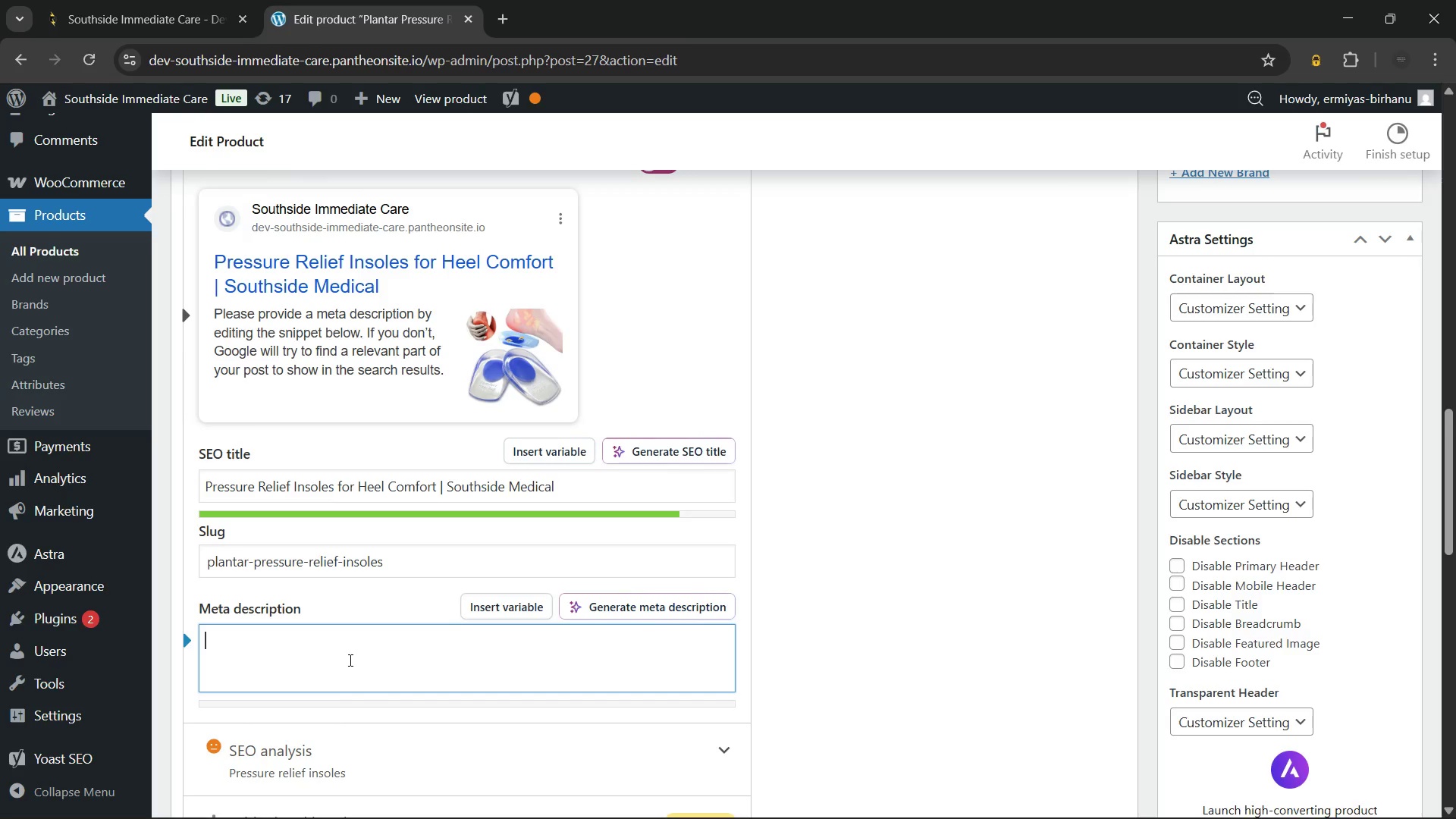 
type(Pressure relief insoles for heel comfort and shock absorption. Multi-density silicone reduces foot pain. Walk comfortably with Southside Medical today.)
 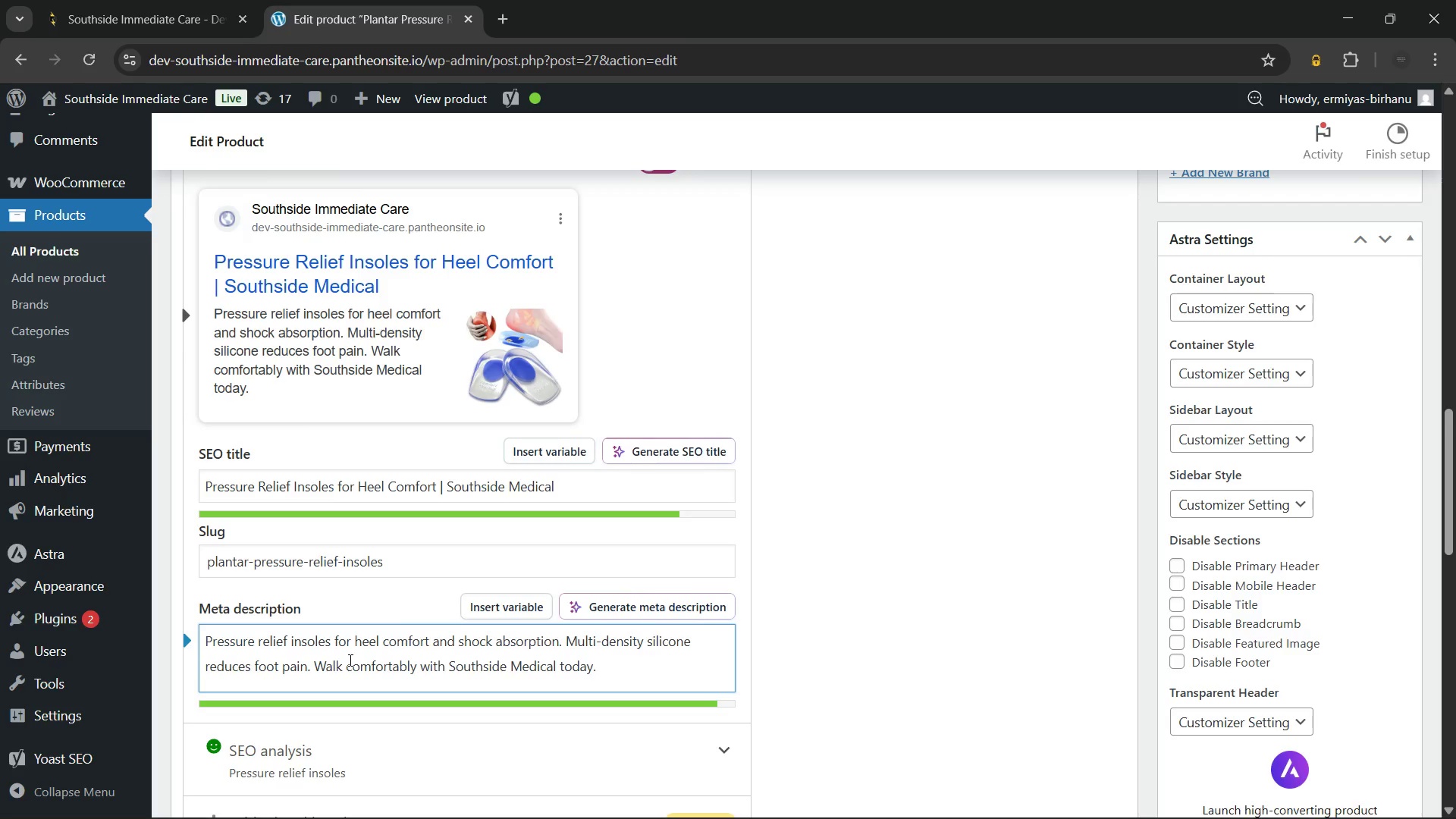 
wait(5.59)
 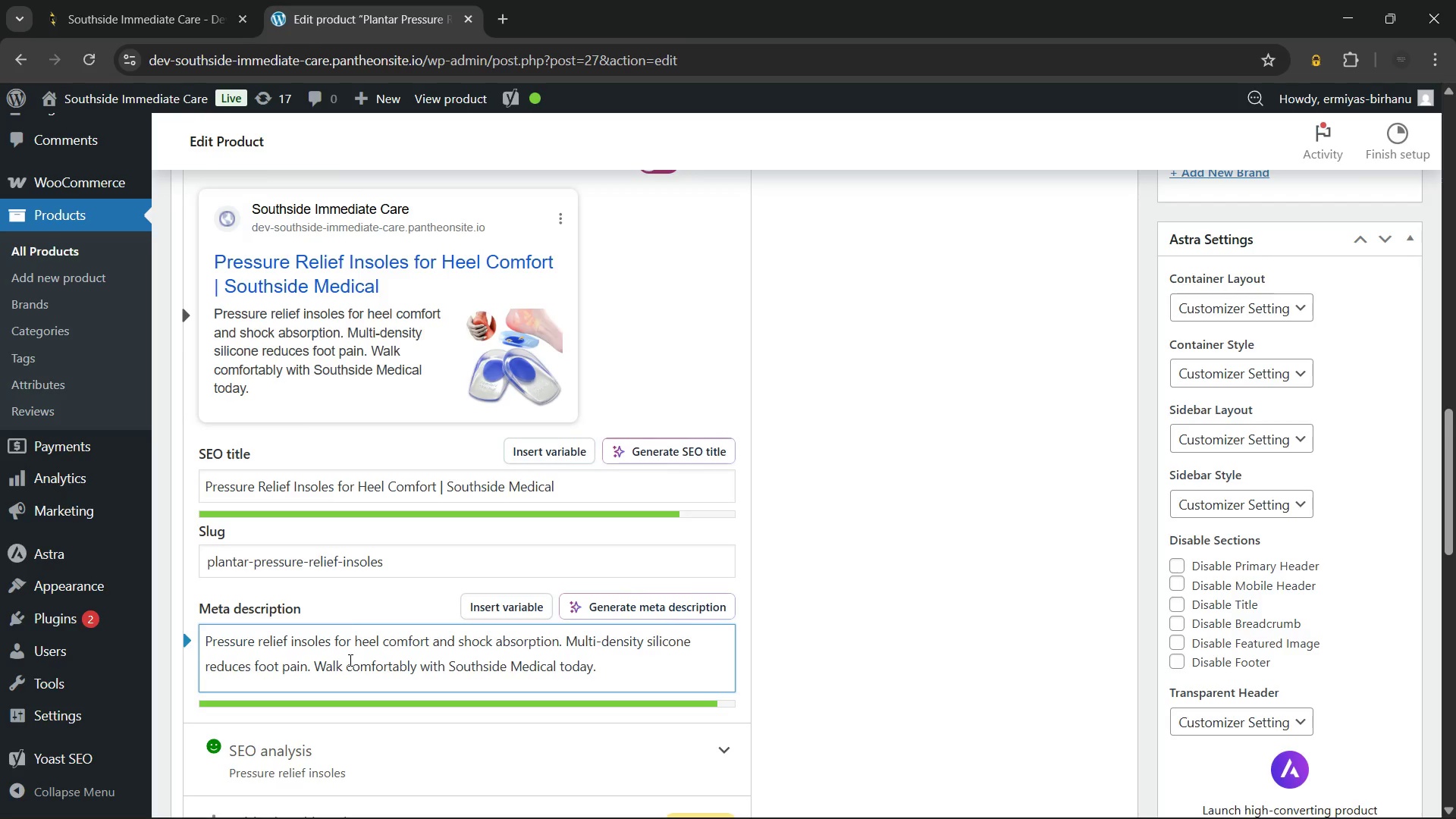 
left_click([941, 521])
 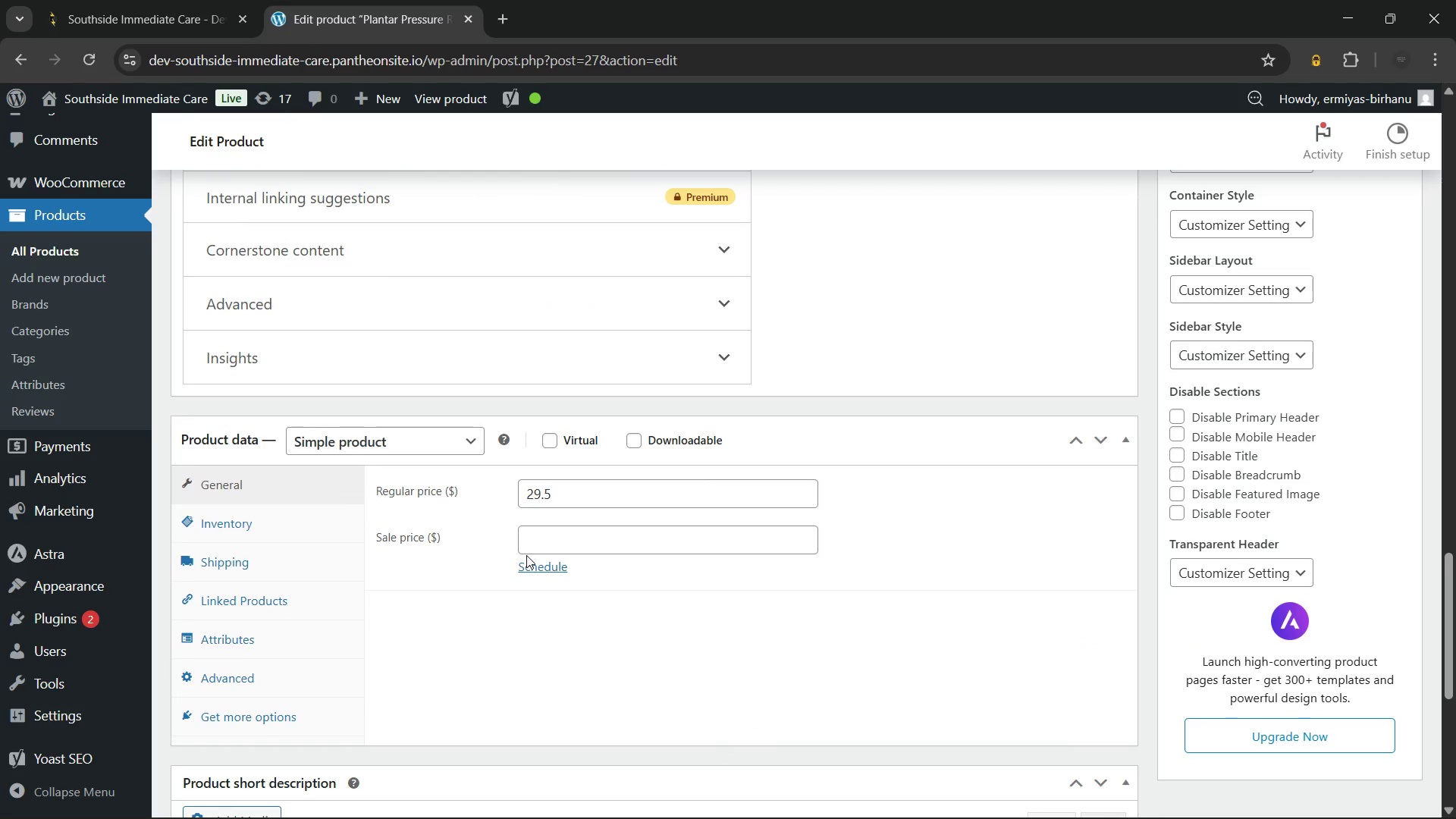 
left_click([310, 520])
 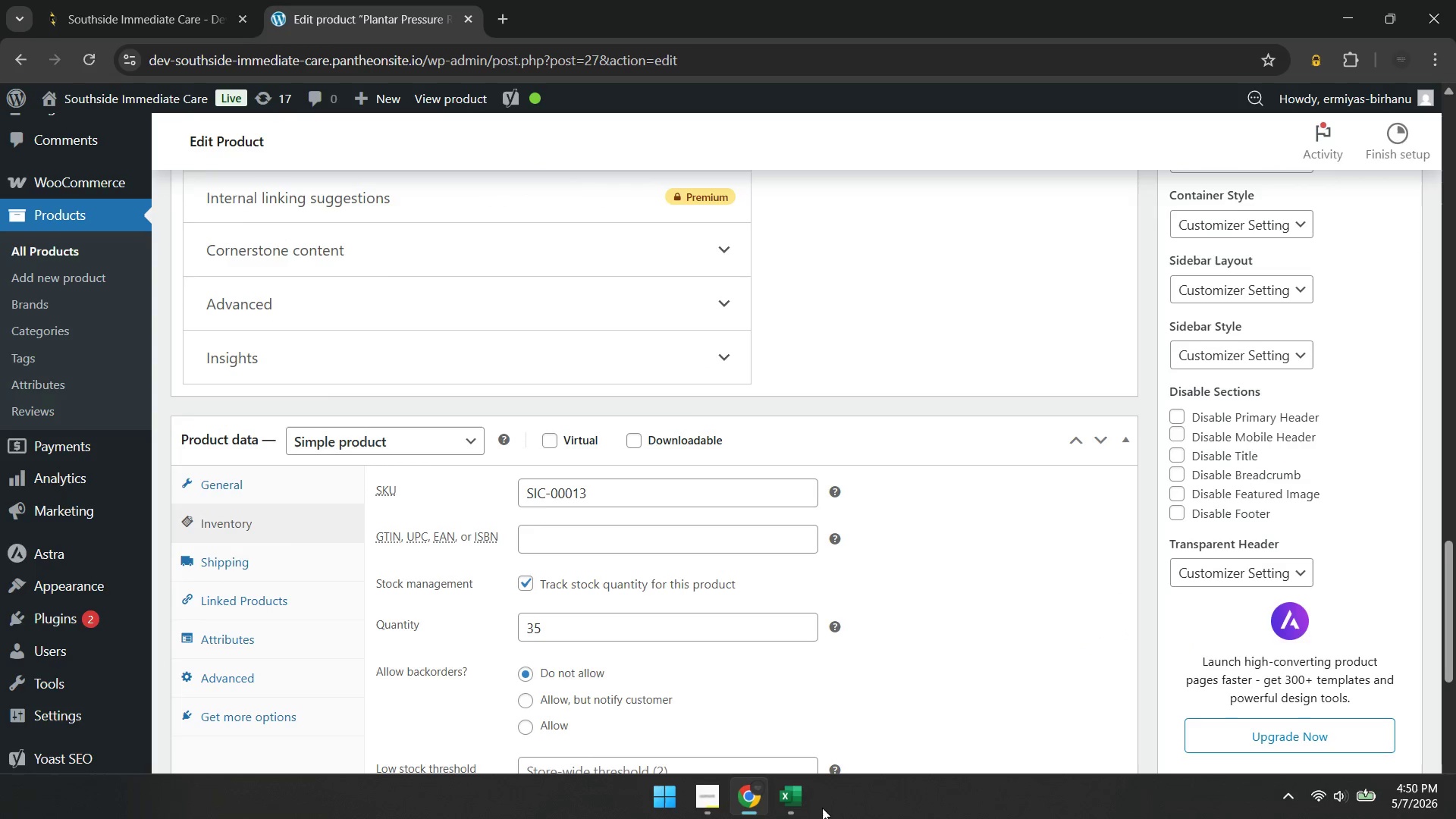 
left_click([793, 796])
 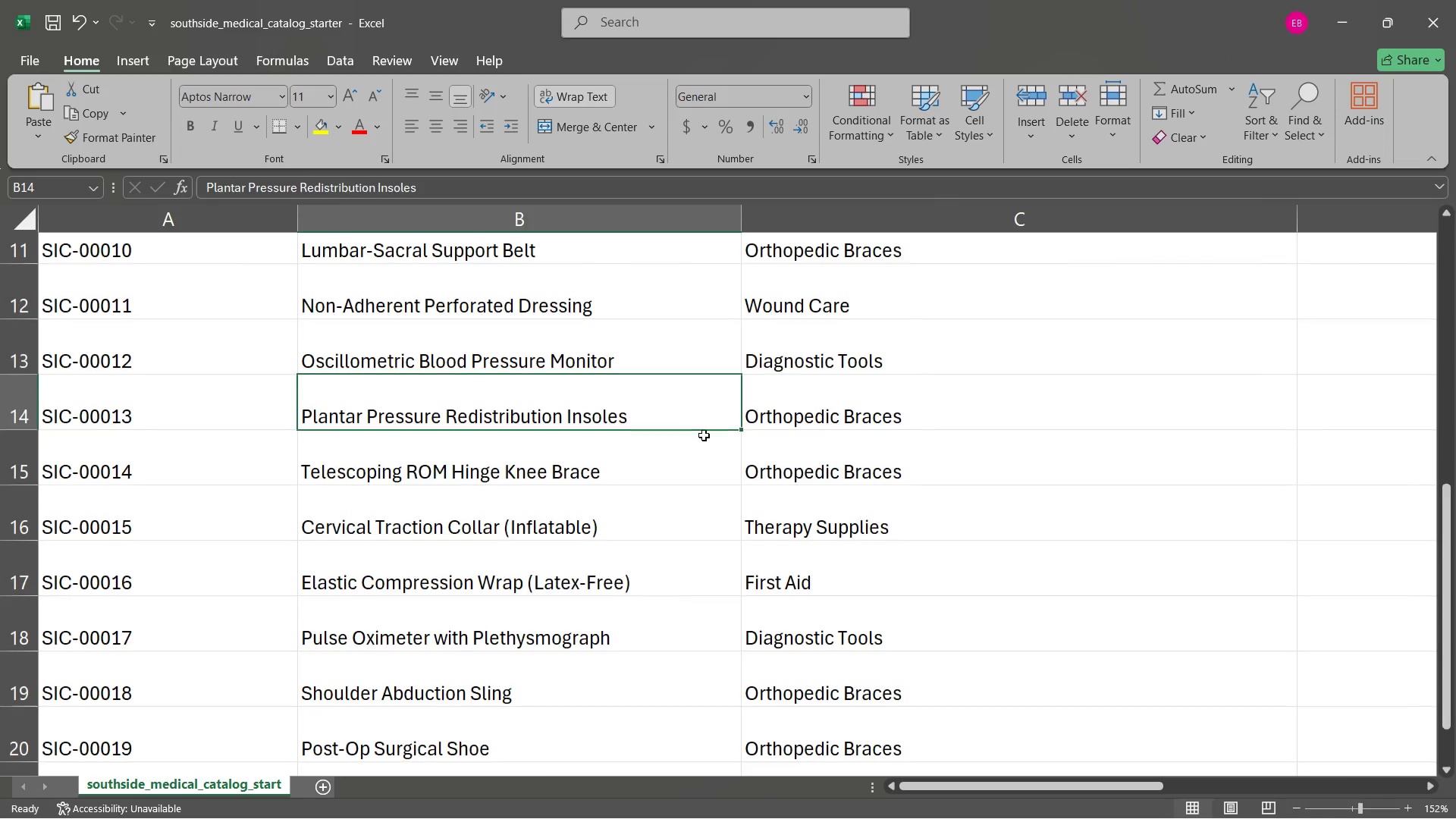 
left_click([817, 391])
 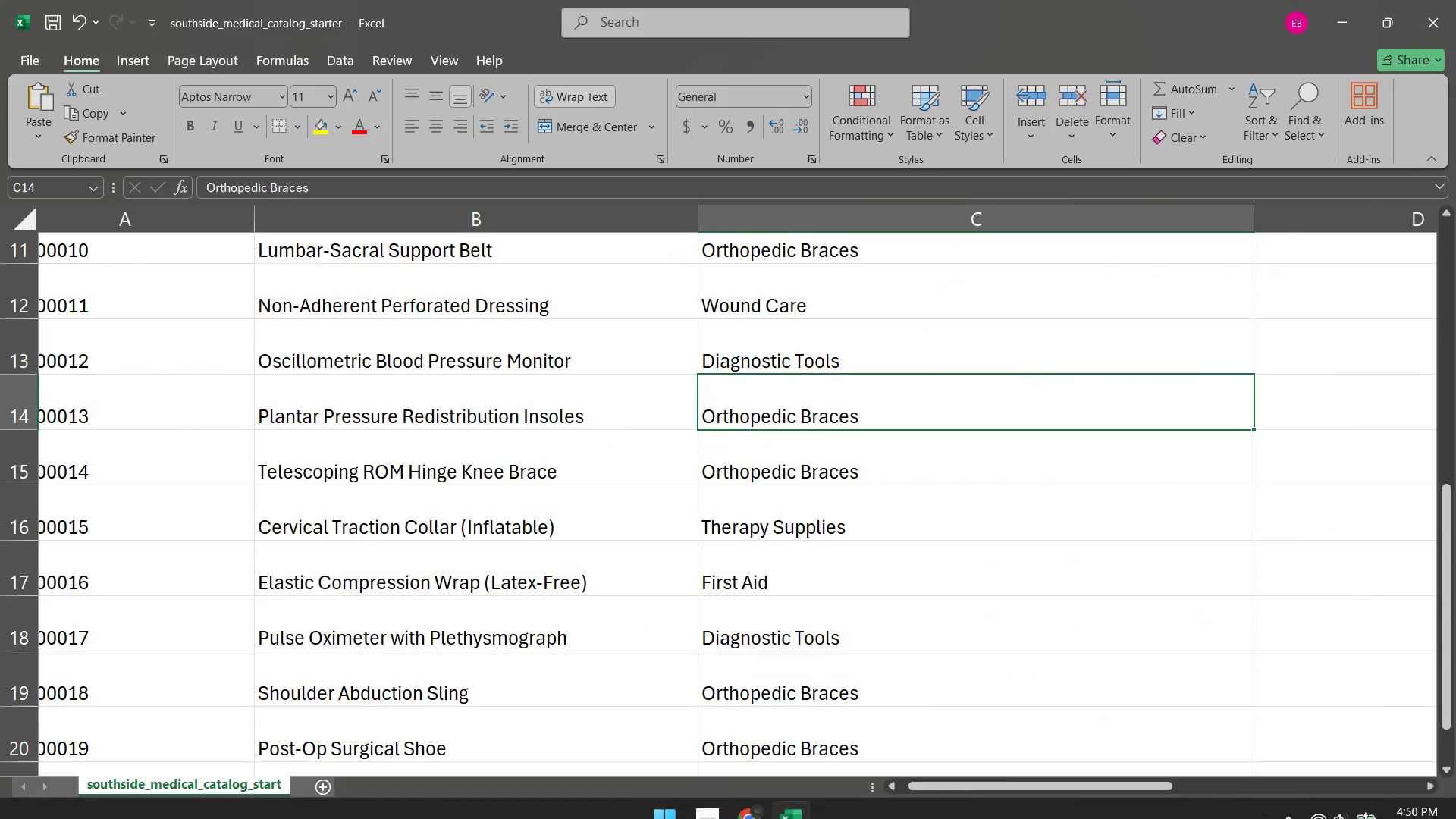 
left_click([762, 795])
 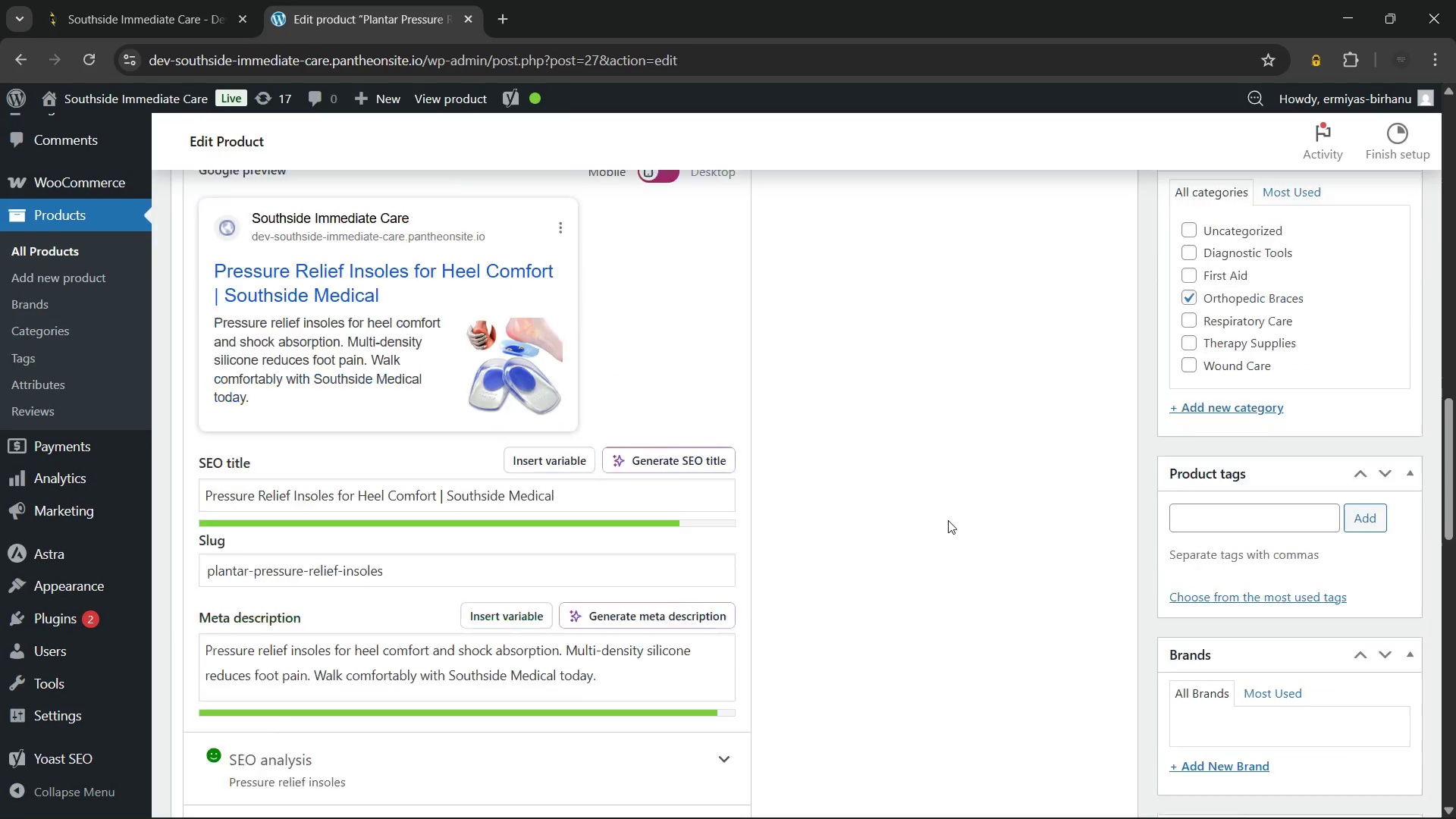 
wait(13.42)
 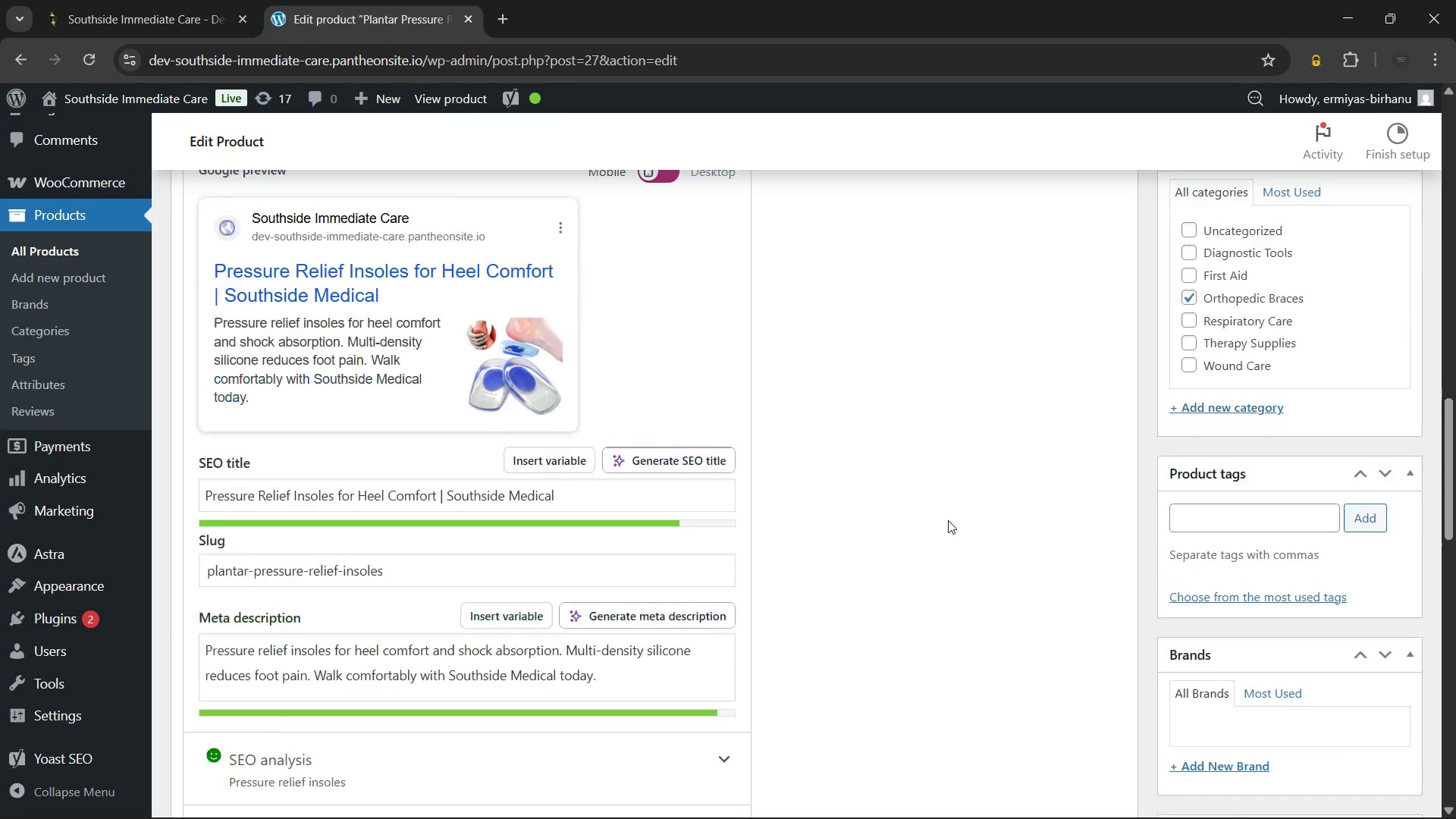 
left_click([790, 804])
 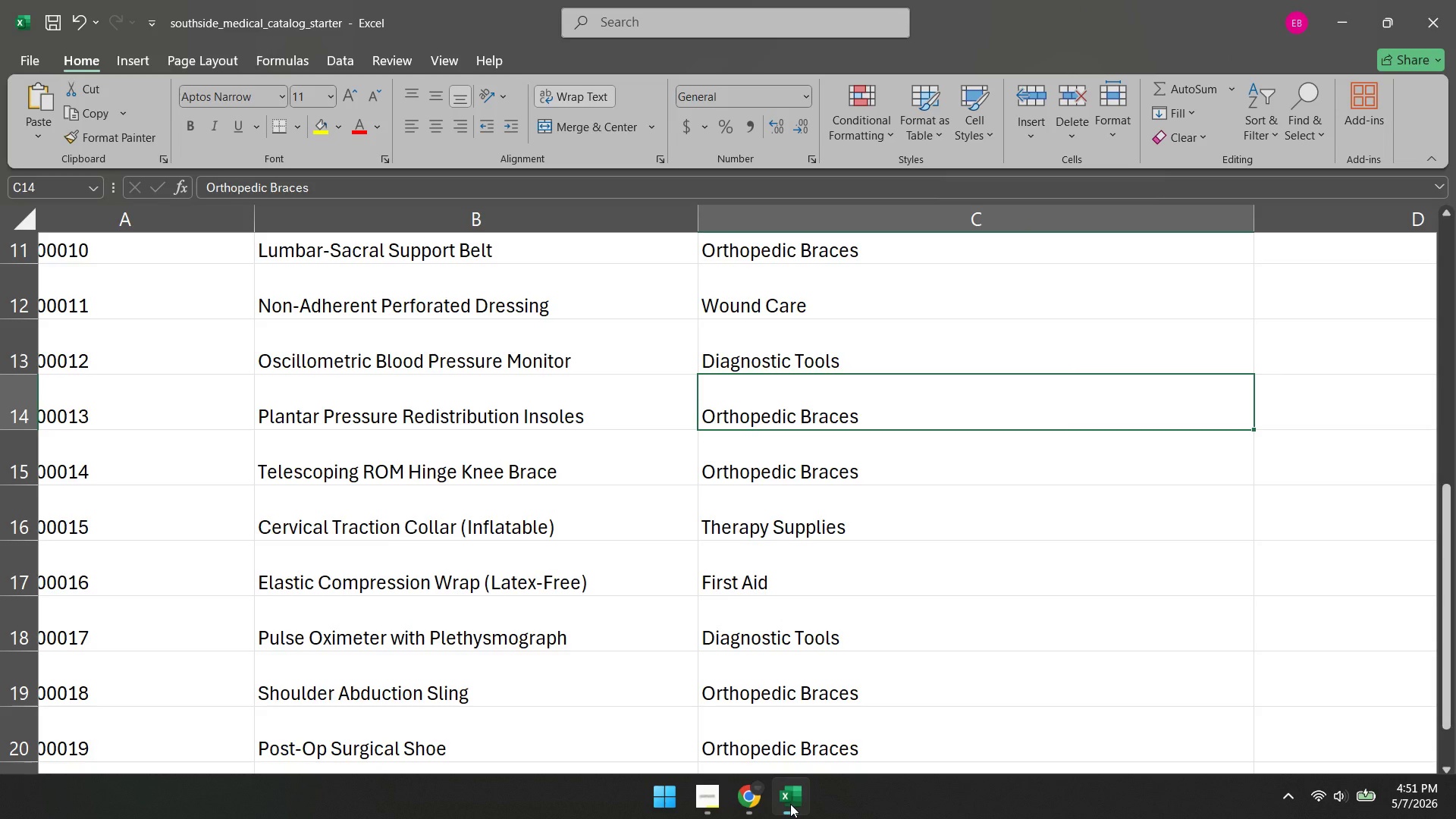 
left_click([790, 804])
 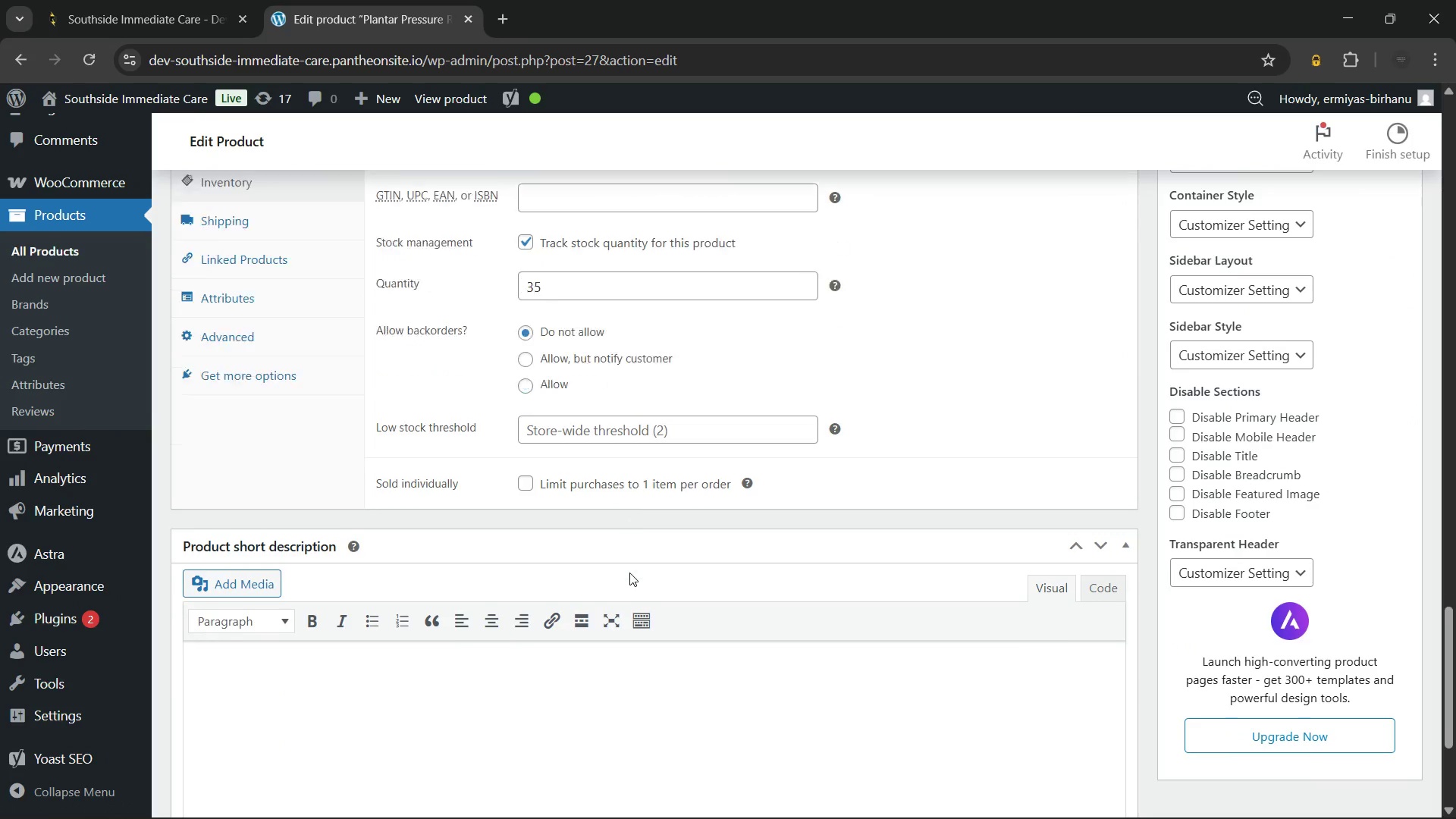 
left_click([629, 669])
 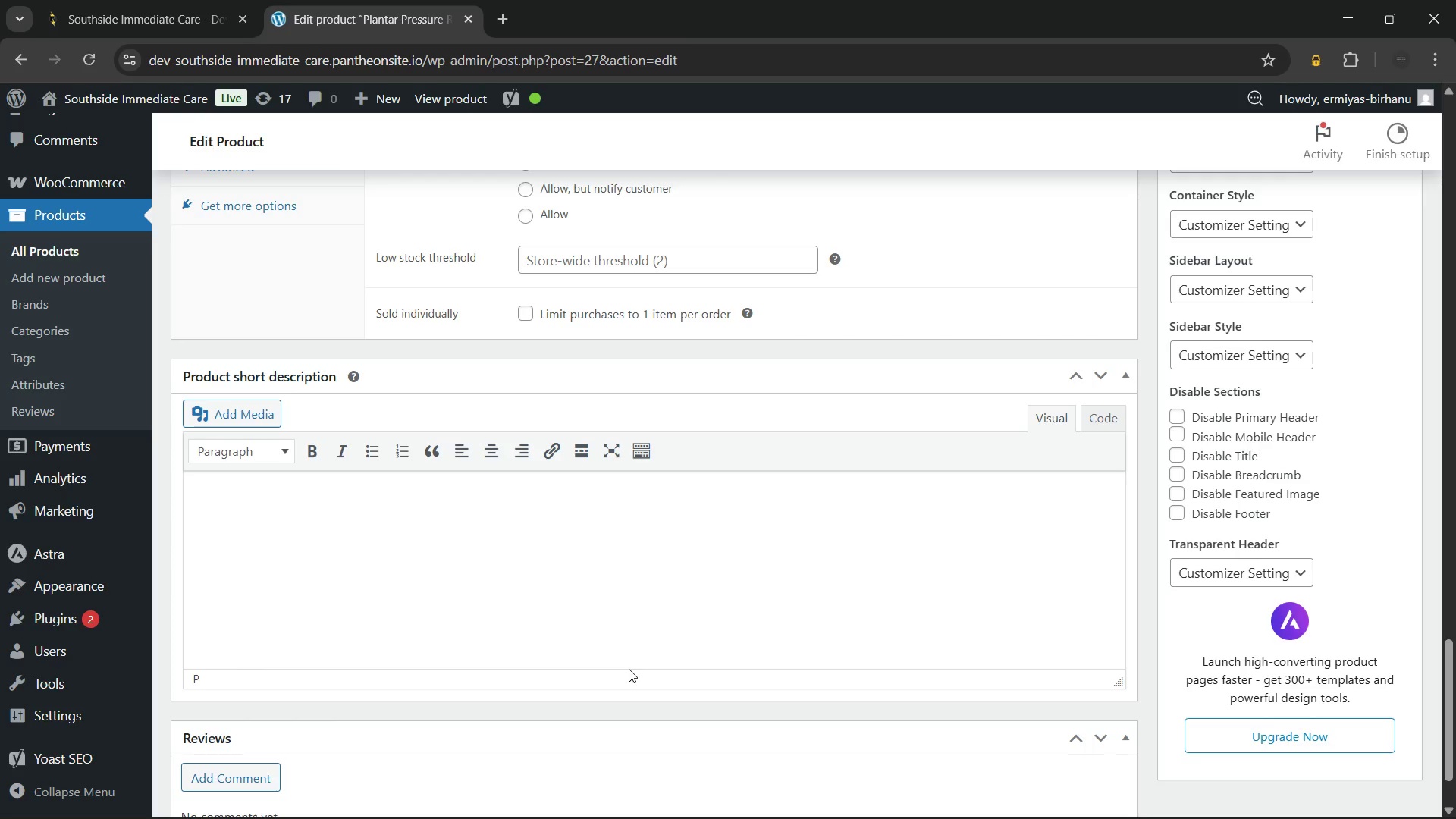 
wait(90.72)
 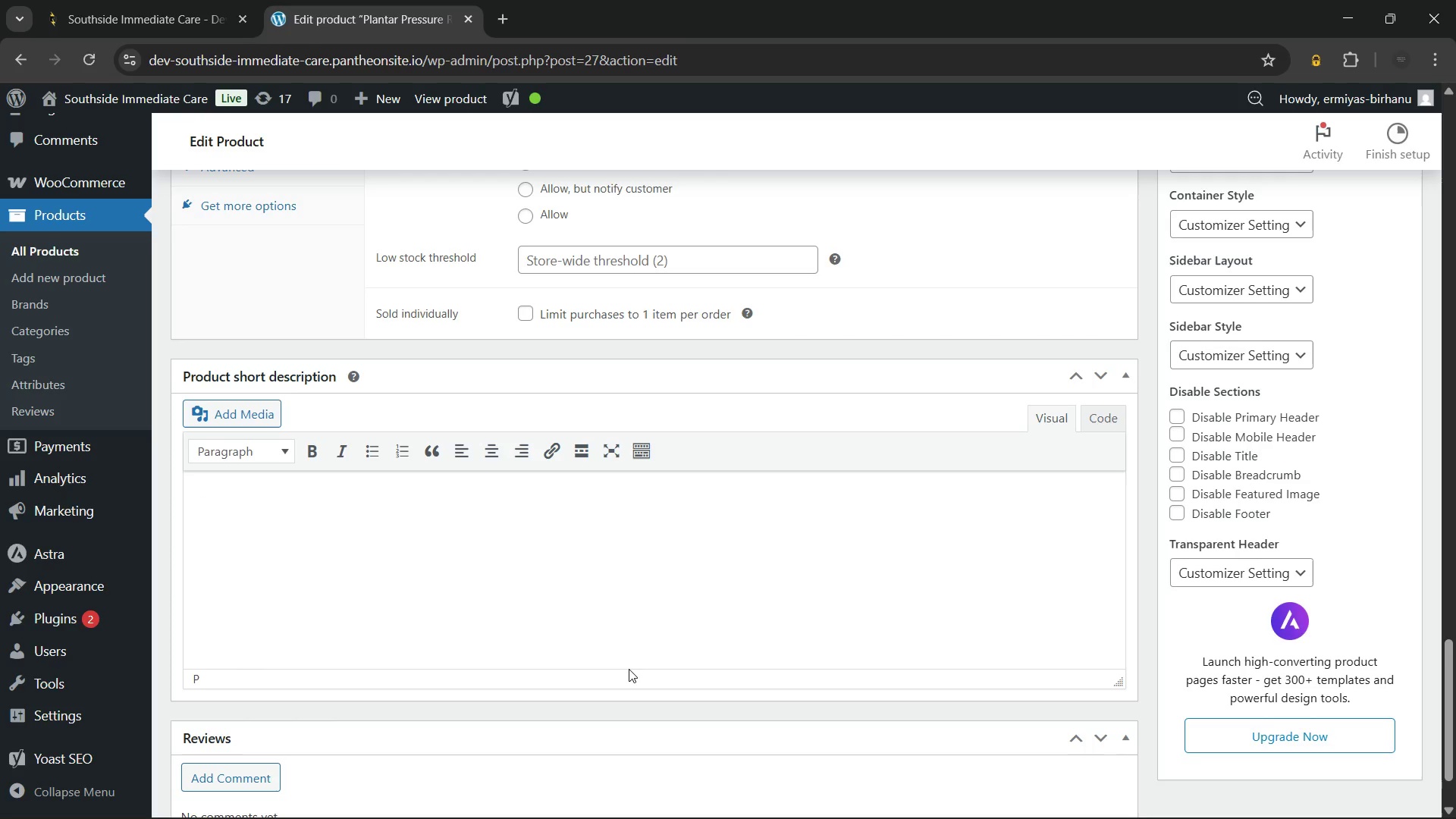 
type(These pressure redistribution insoles help reduce foot fatigue, heel pain, and pressure during daily walking or standing. The supportive silicone design improves comfort and absorbs shock with every step.)
 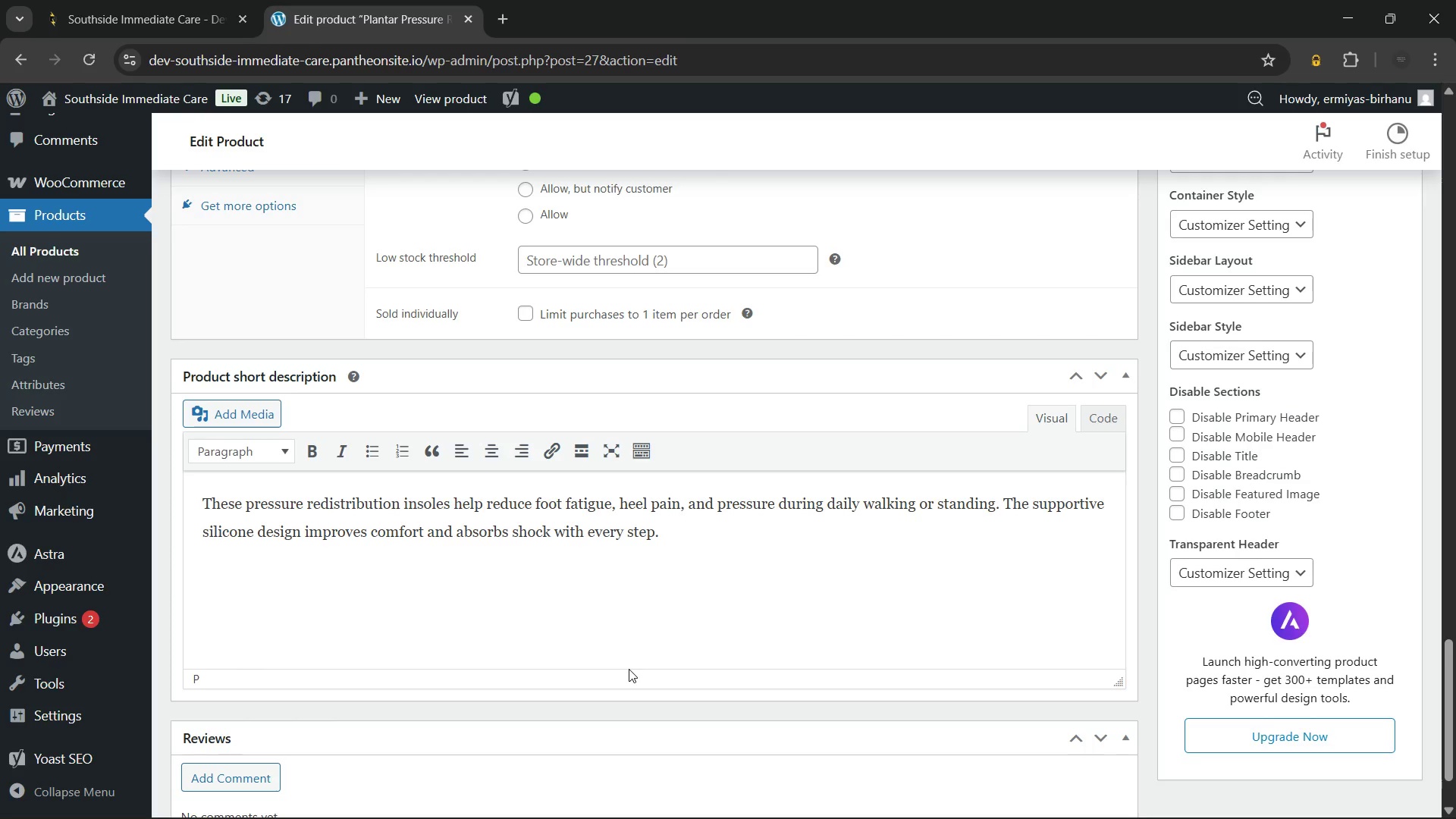 
wait(10.56)
 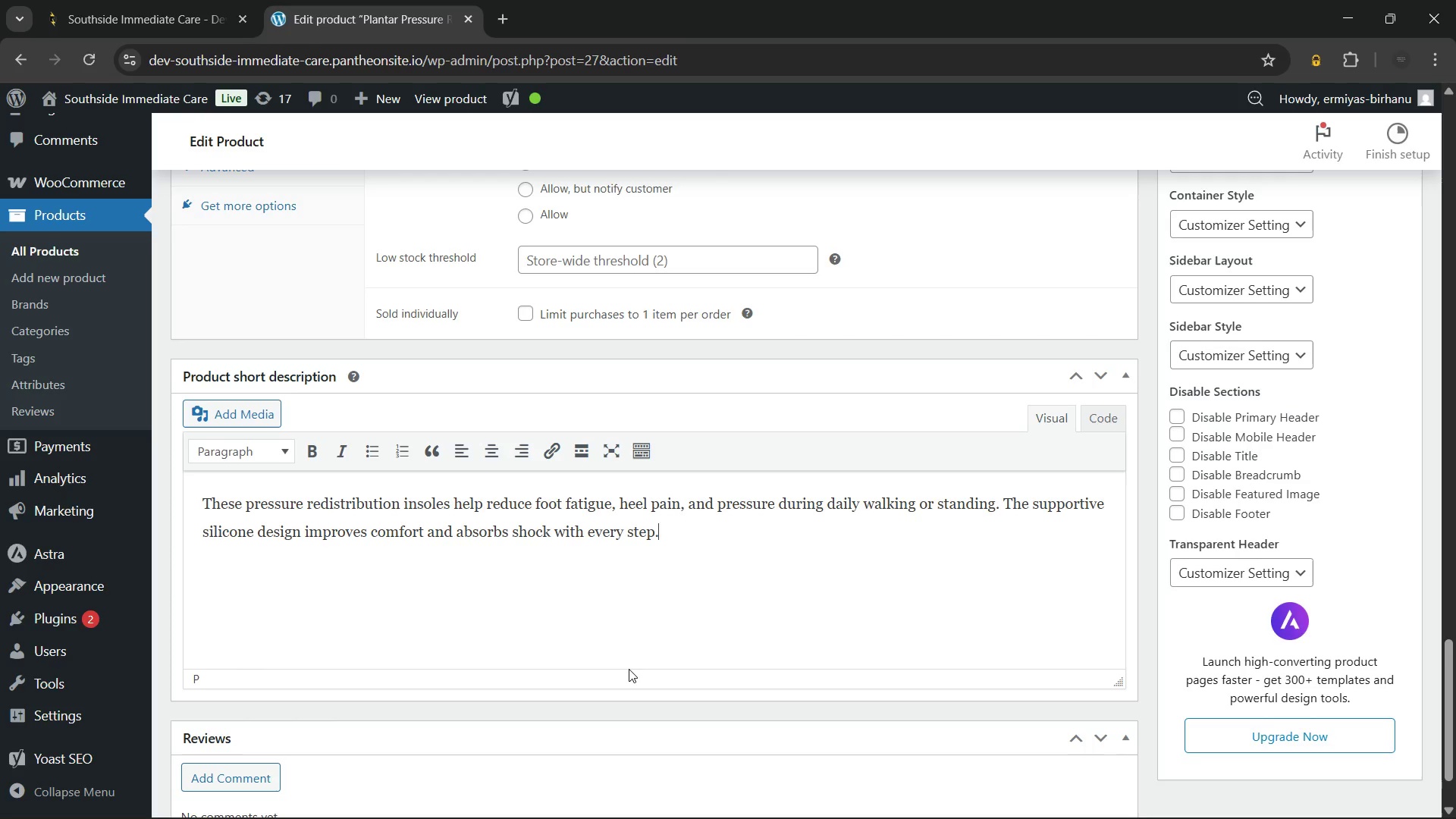 
left_click_drag(start_coordinate=[246, 504], to_coordinate=[450, 507])
 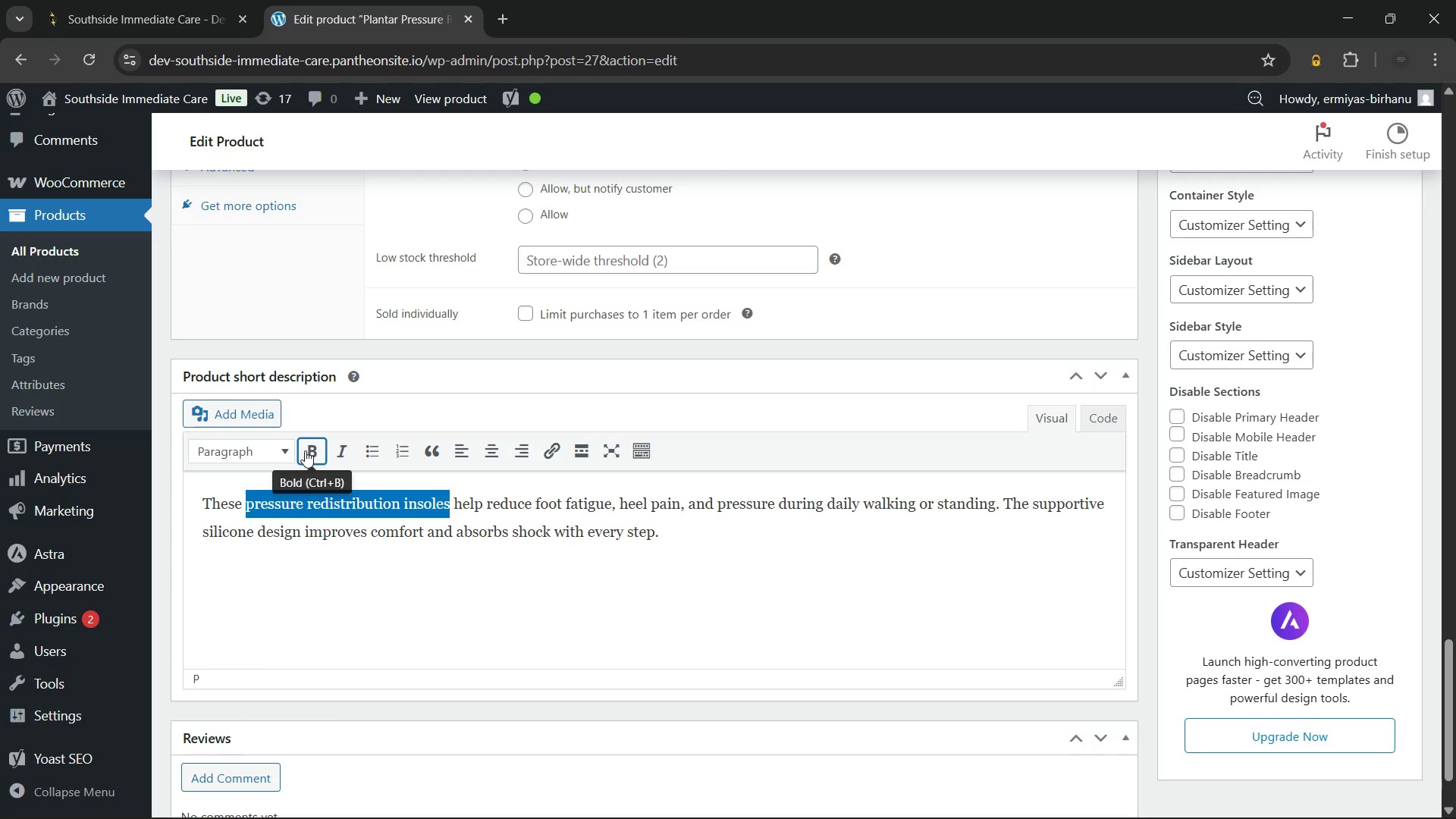 
left_click([305, 450])
 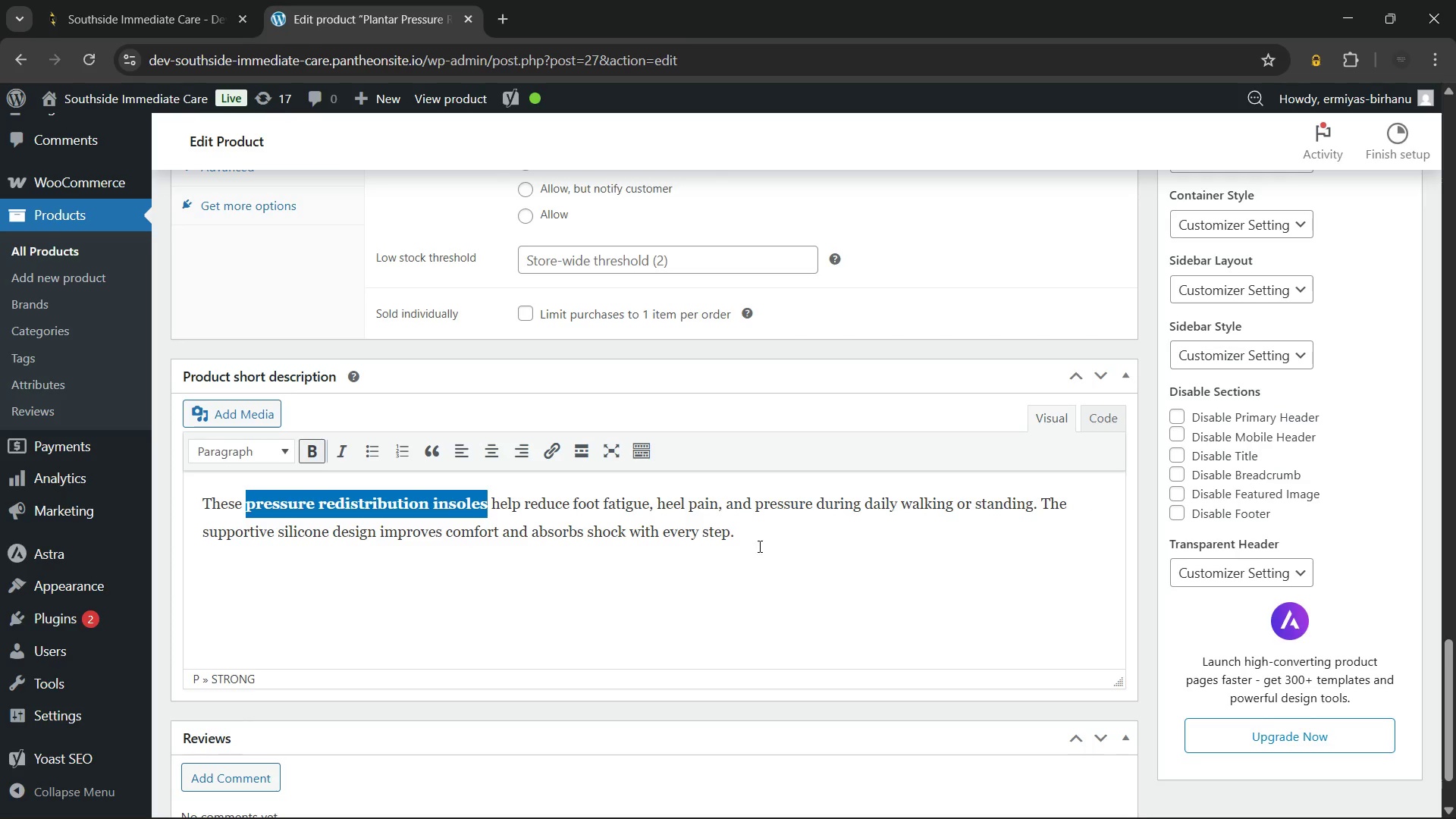 
left_click([768, 535])
 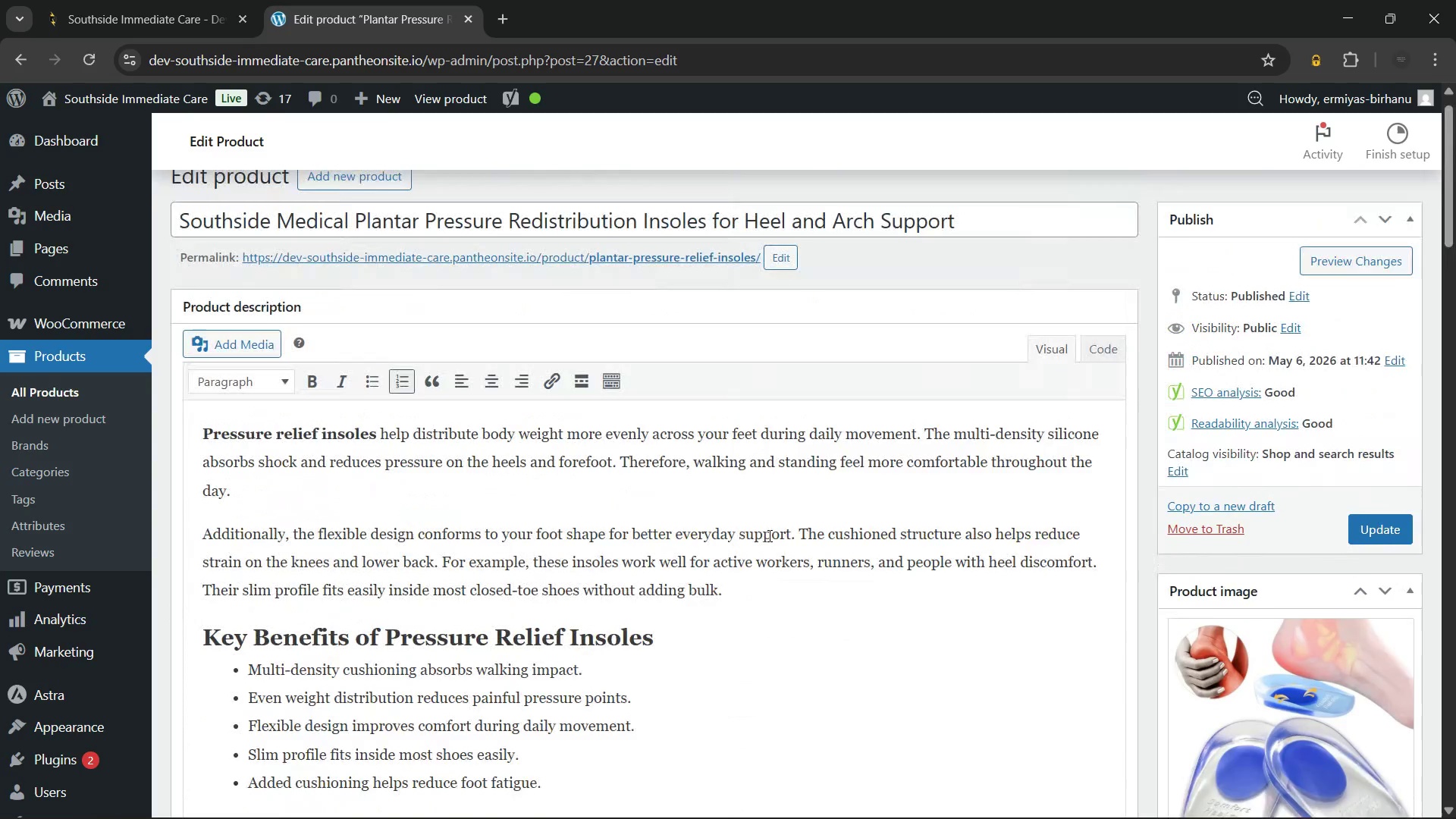 
wait(31.41)
 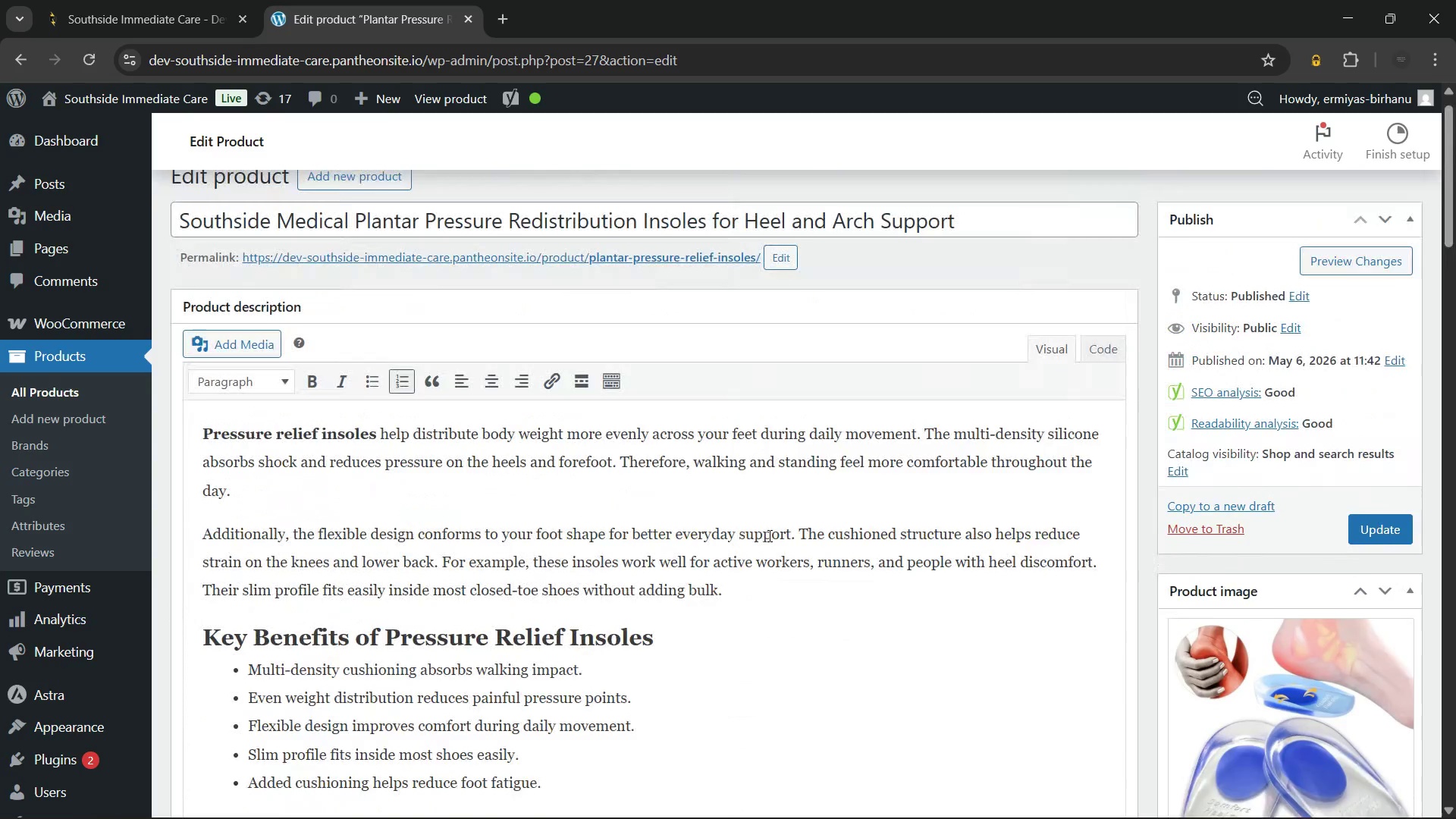 
left_click([1370, 552])
 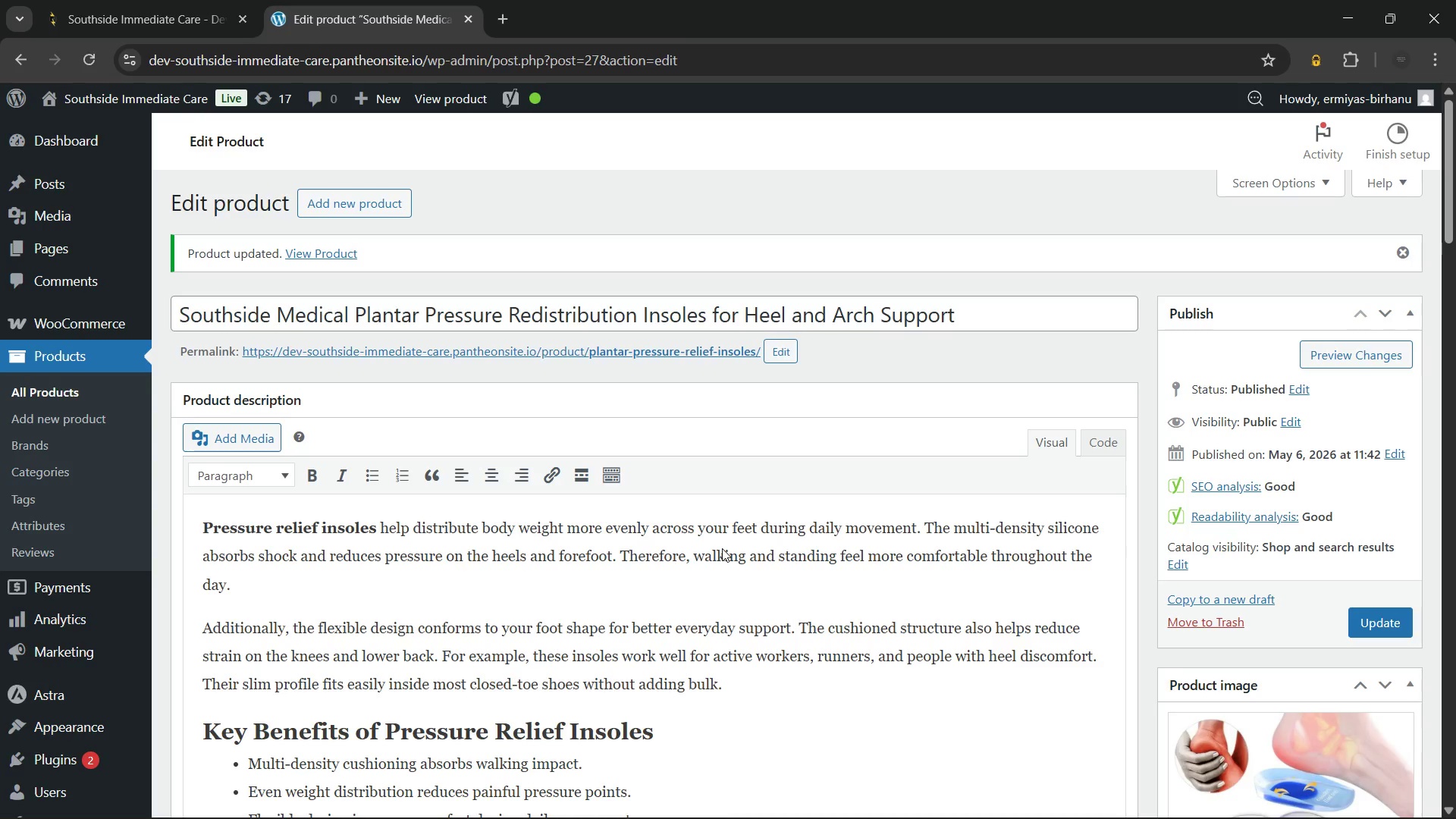 
wait(102.08)
 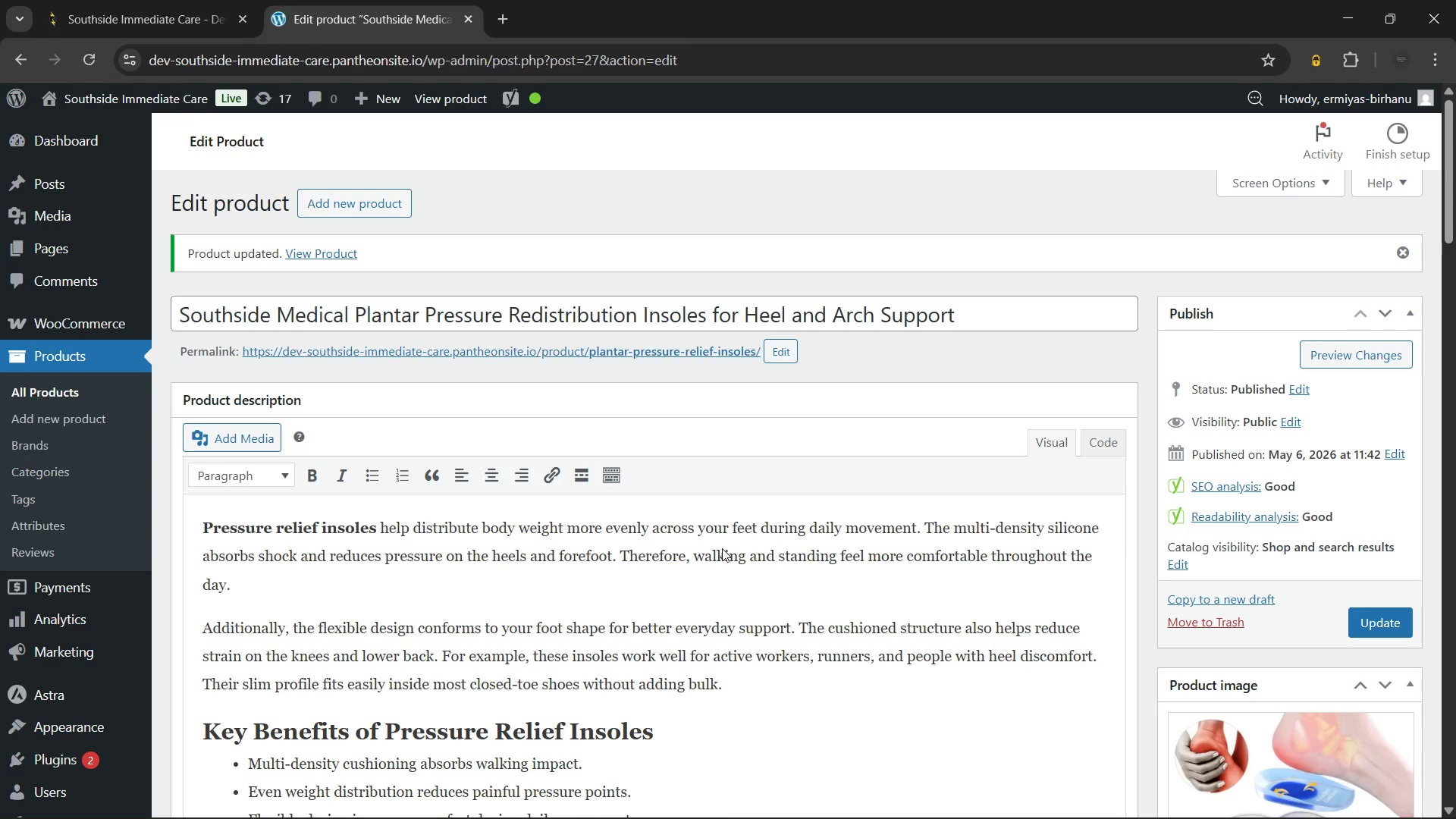 
hold_key(key=ControlLeft, duration=0.59)
left_click([427, 349])
 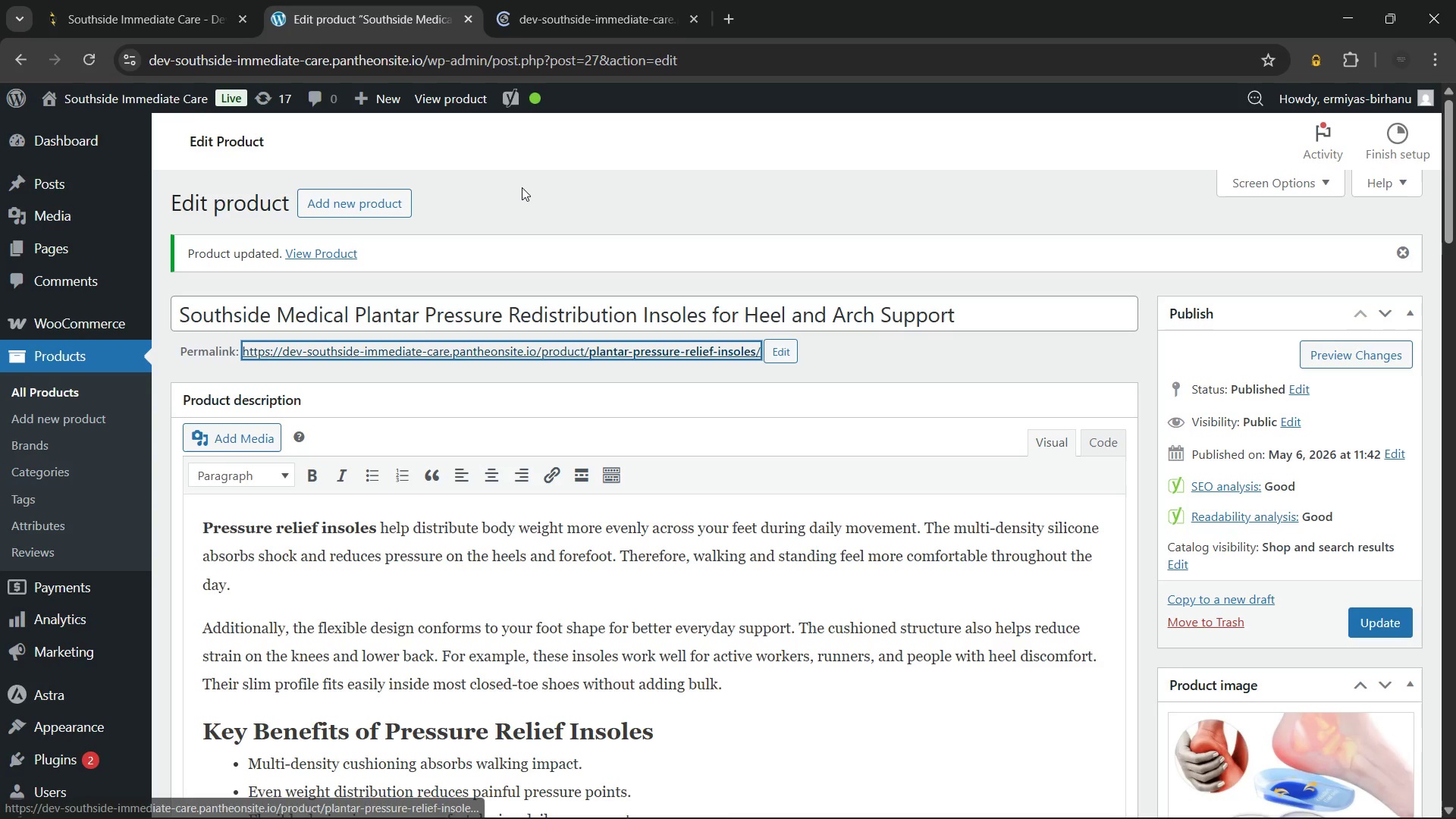 
left_click([523, 186])
 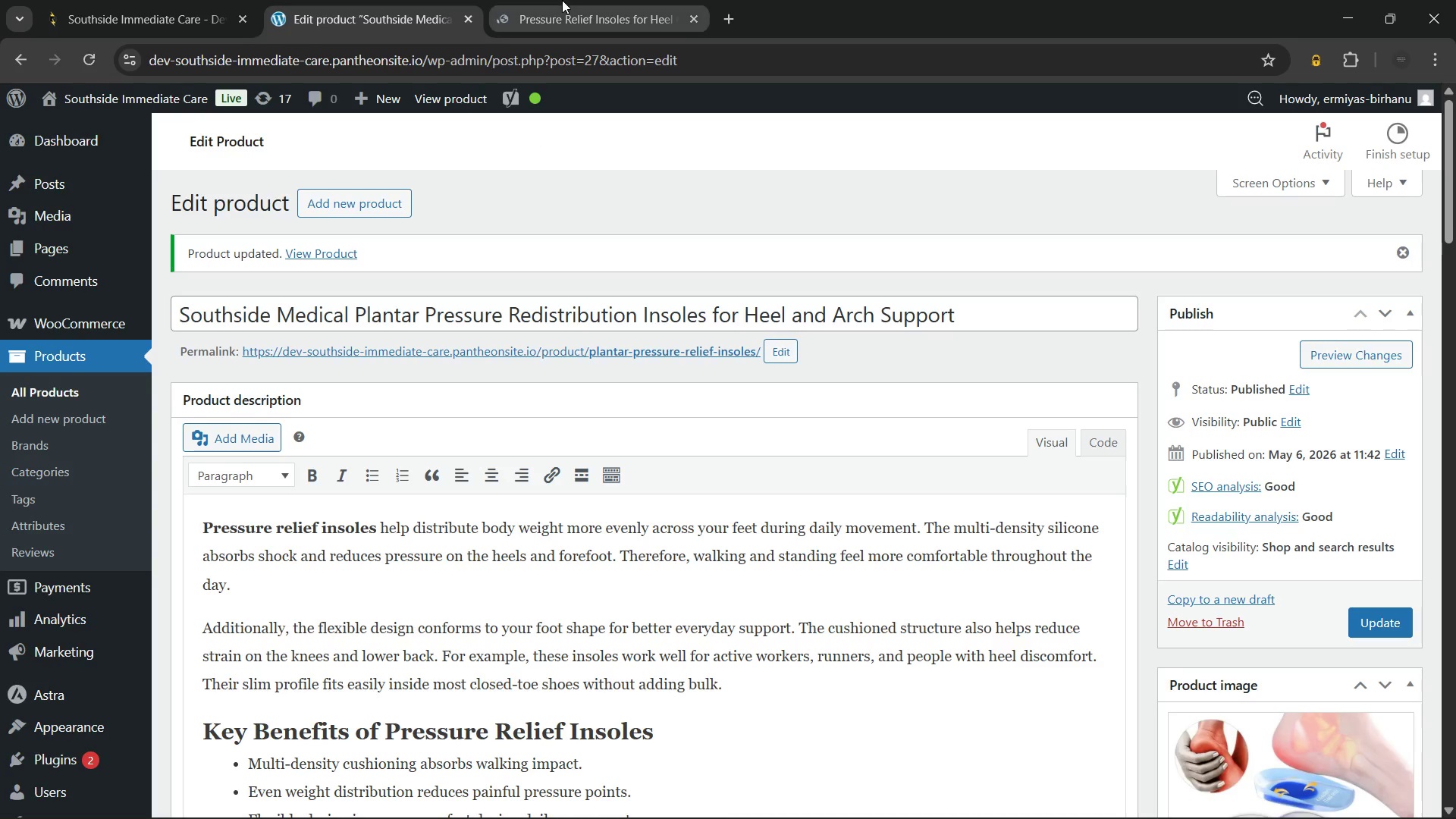 
left_click([562, 0])
 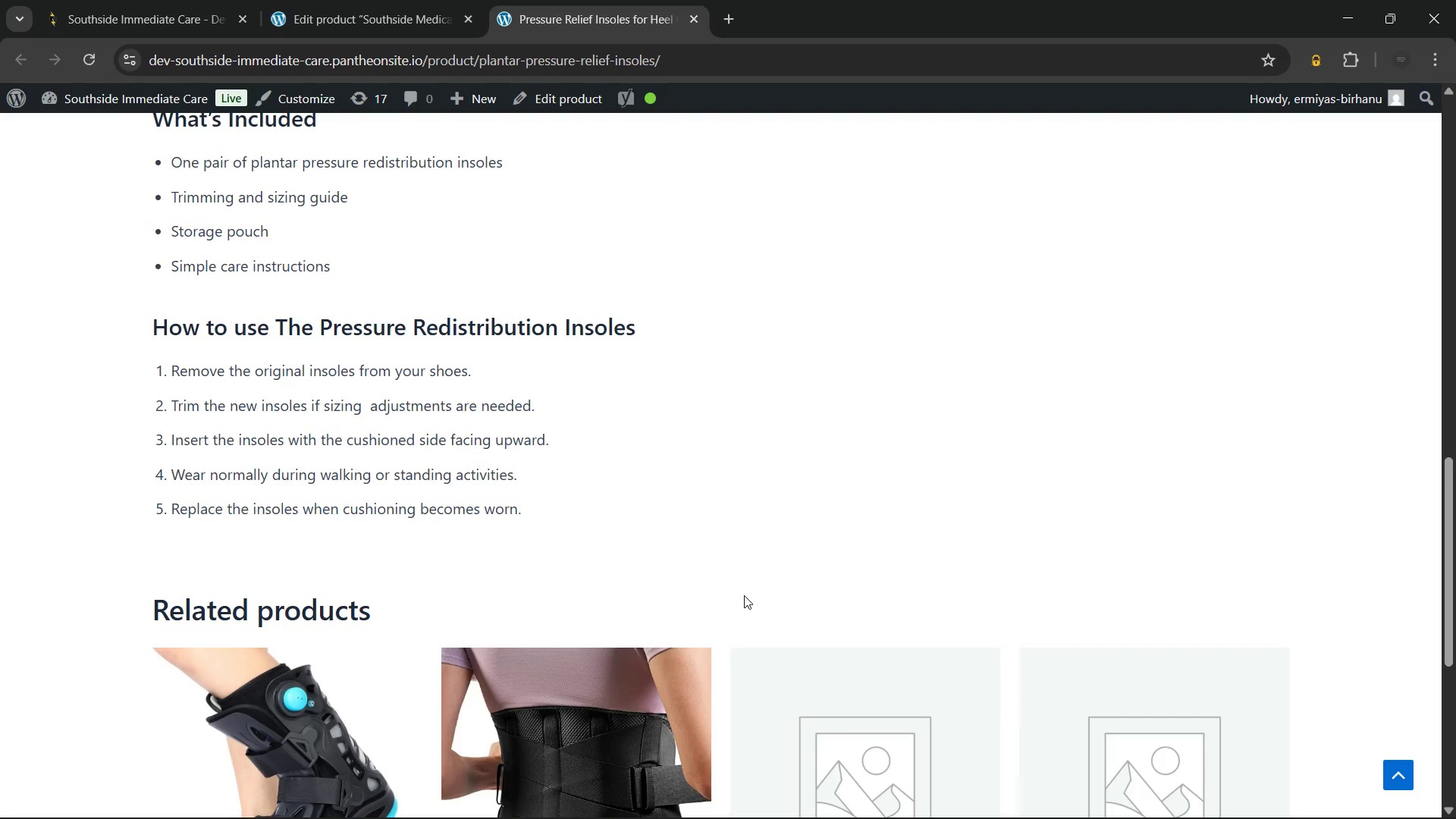 
wait(91.3)
 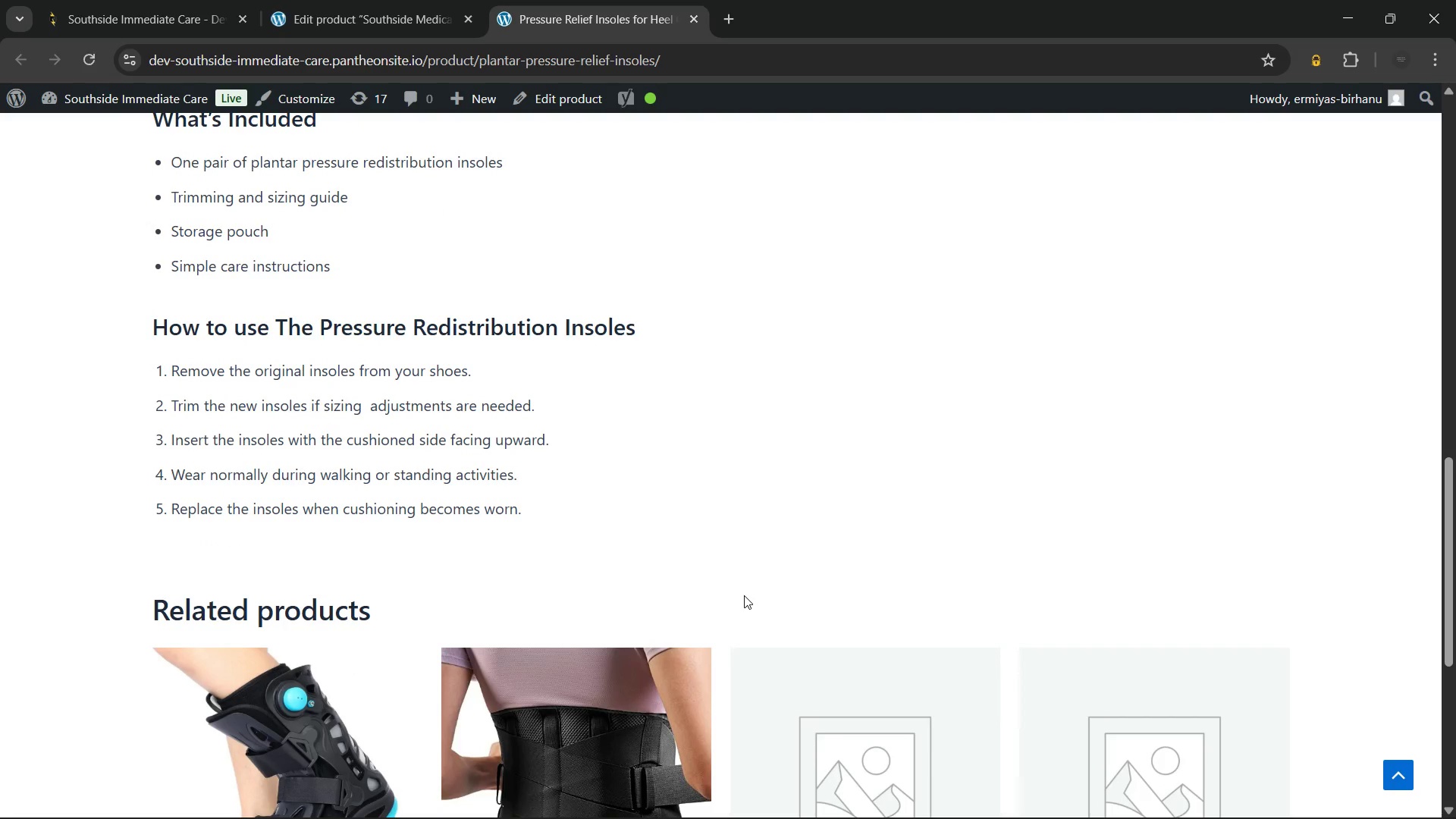 
left_click([692, 17])
 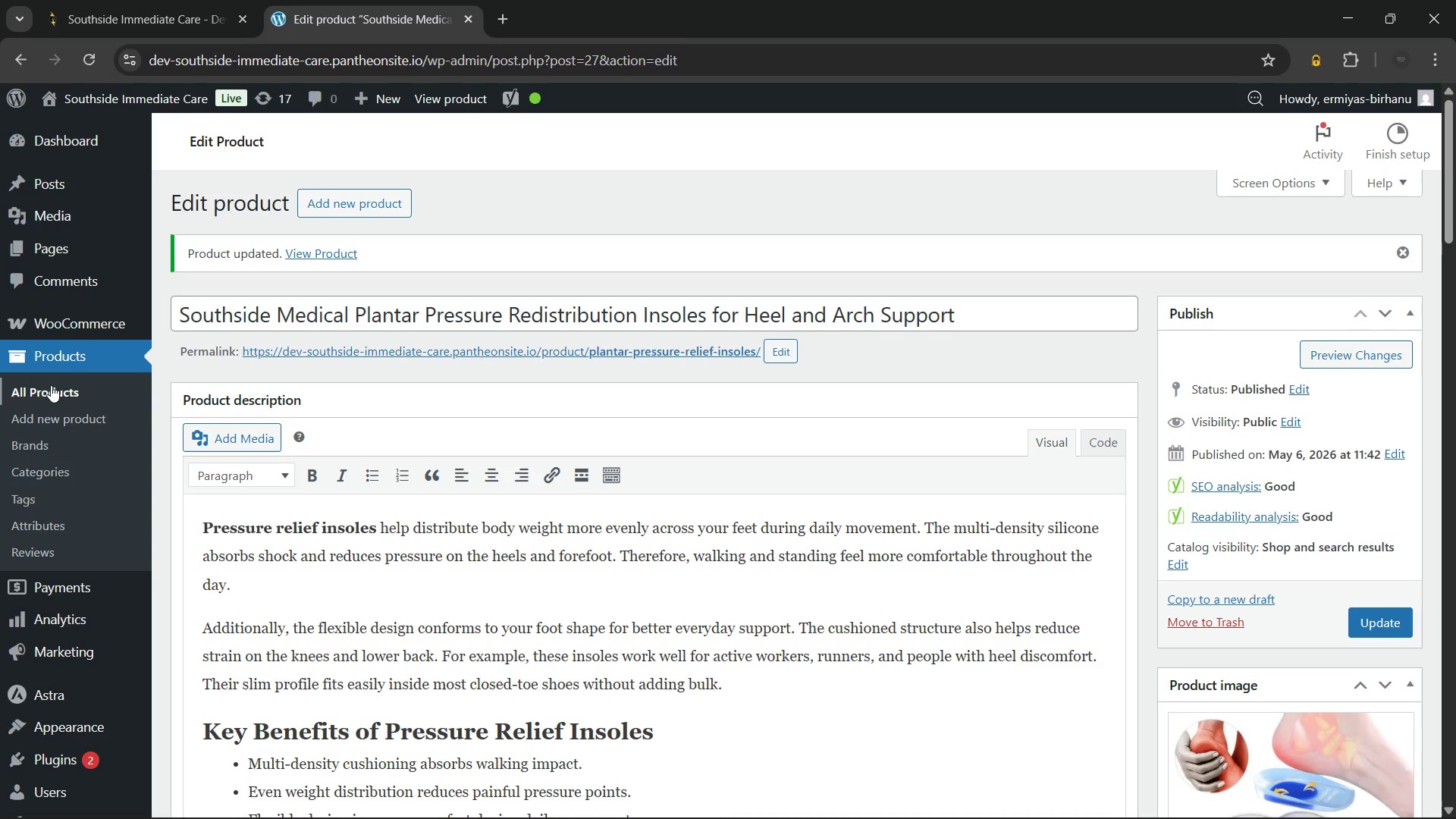 
left_click([49, 396])
 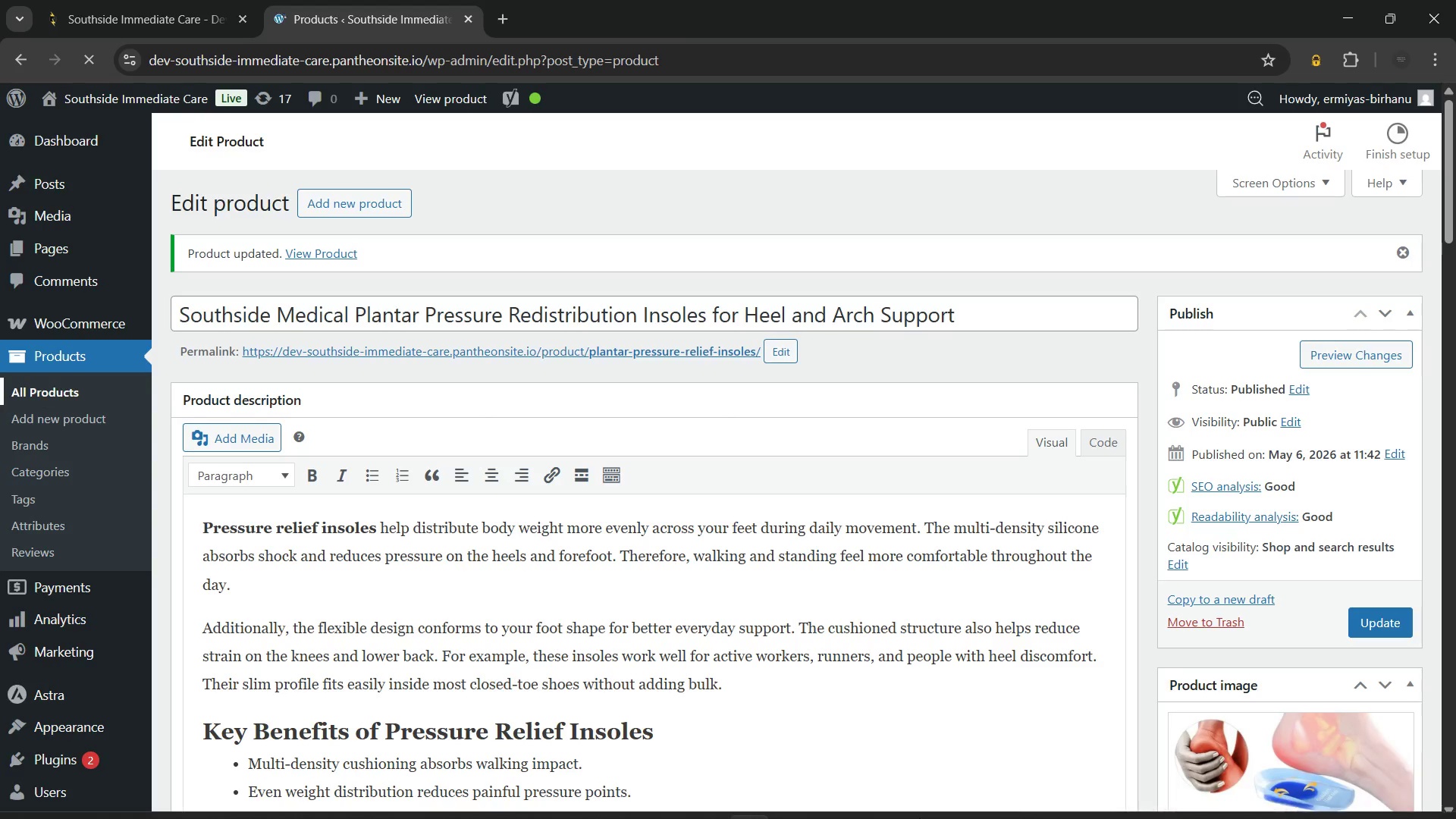 
left_click([790, 807])
 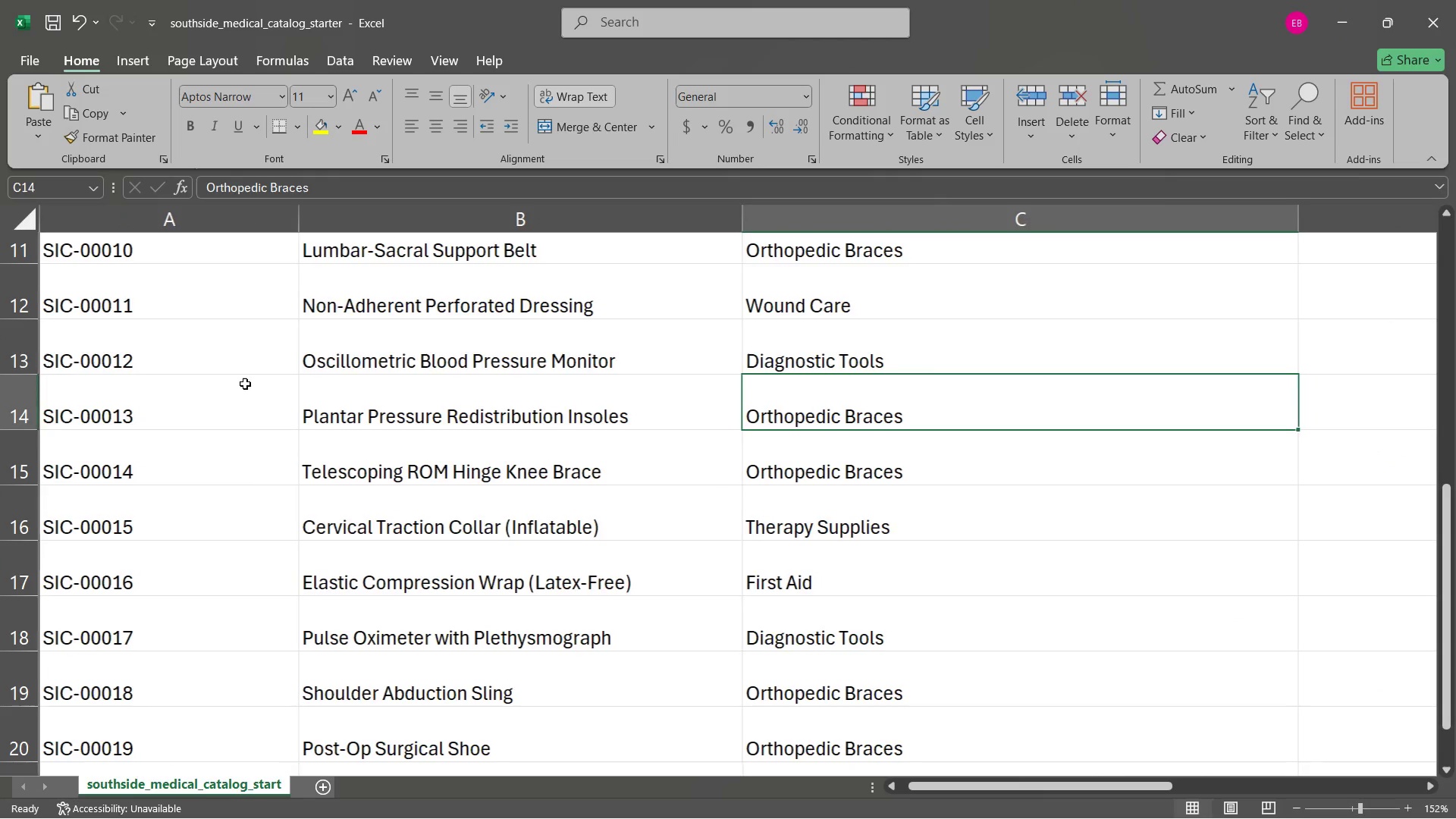 
left_click([196, 406])
 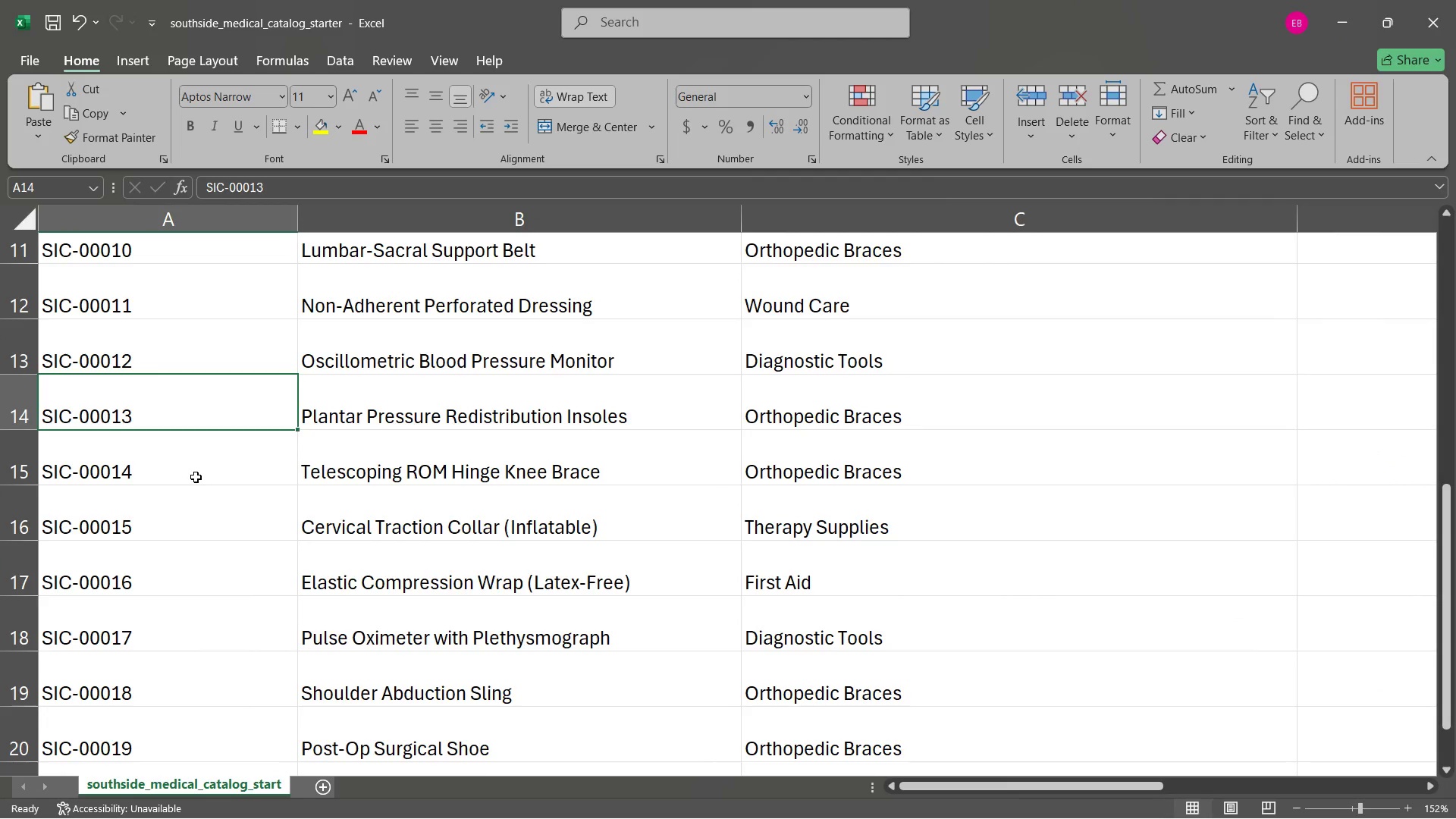 
left_click([196, 477])
 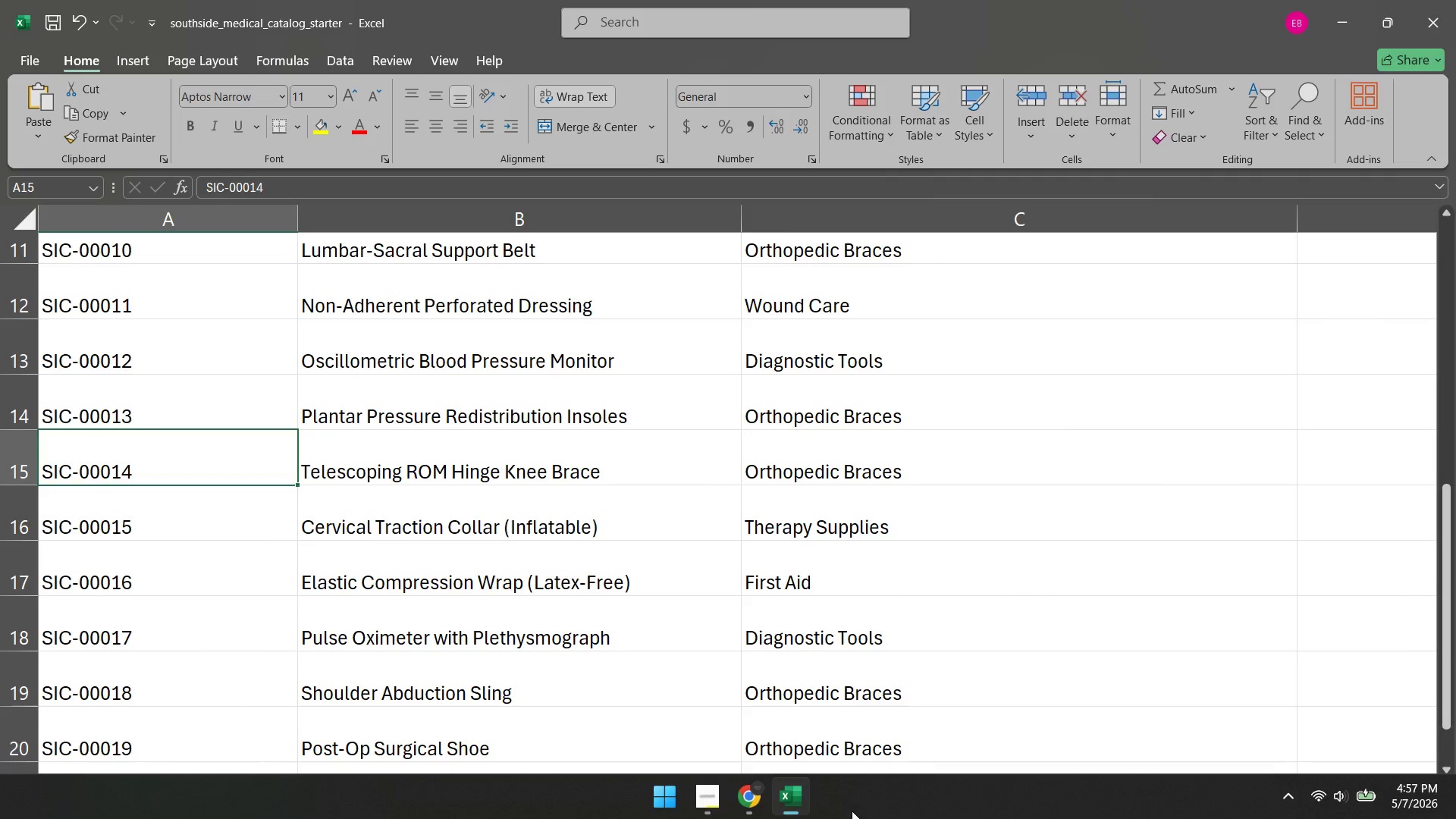 
left_click([745, 795])
 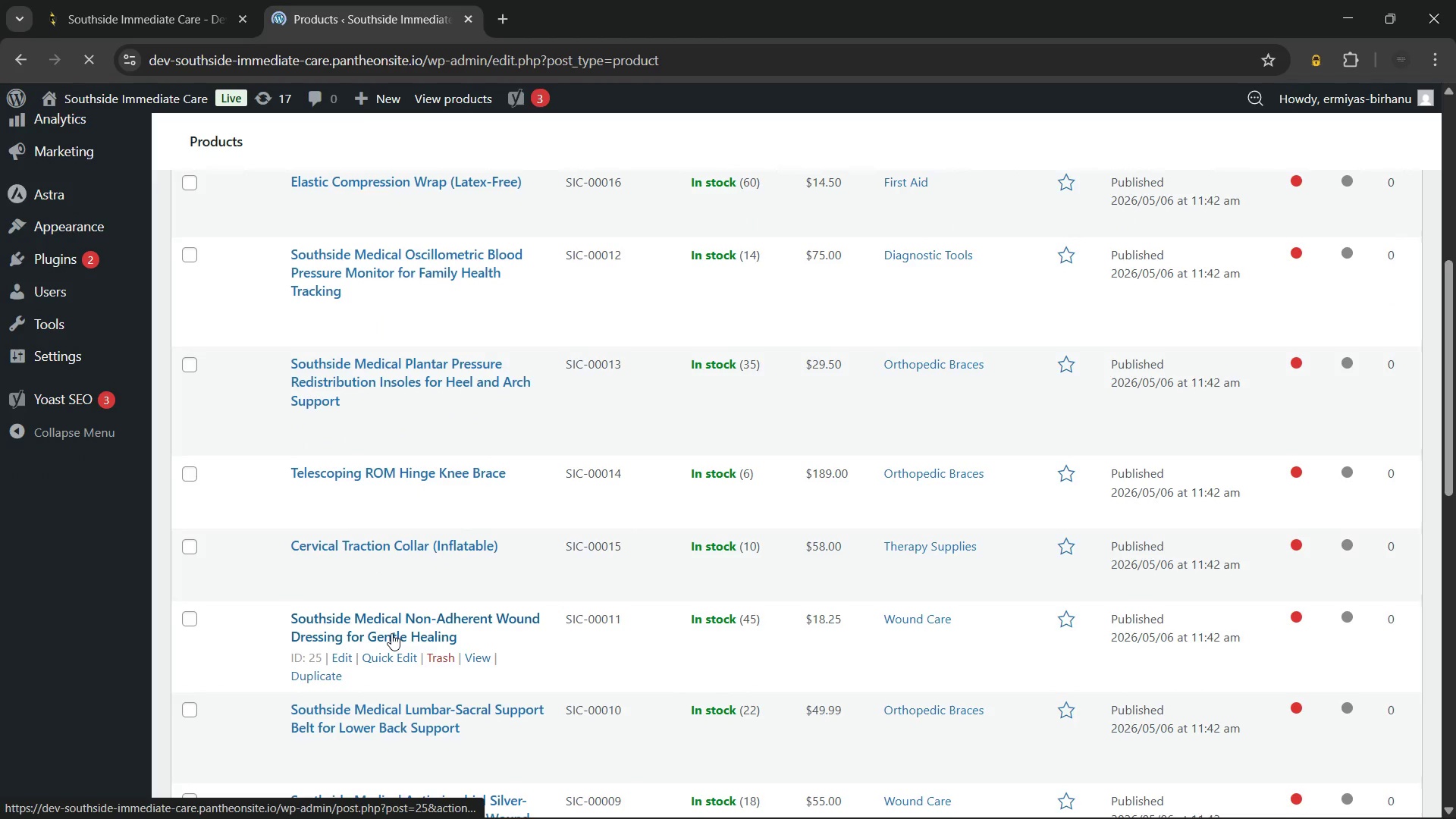 
wait(9.75)
 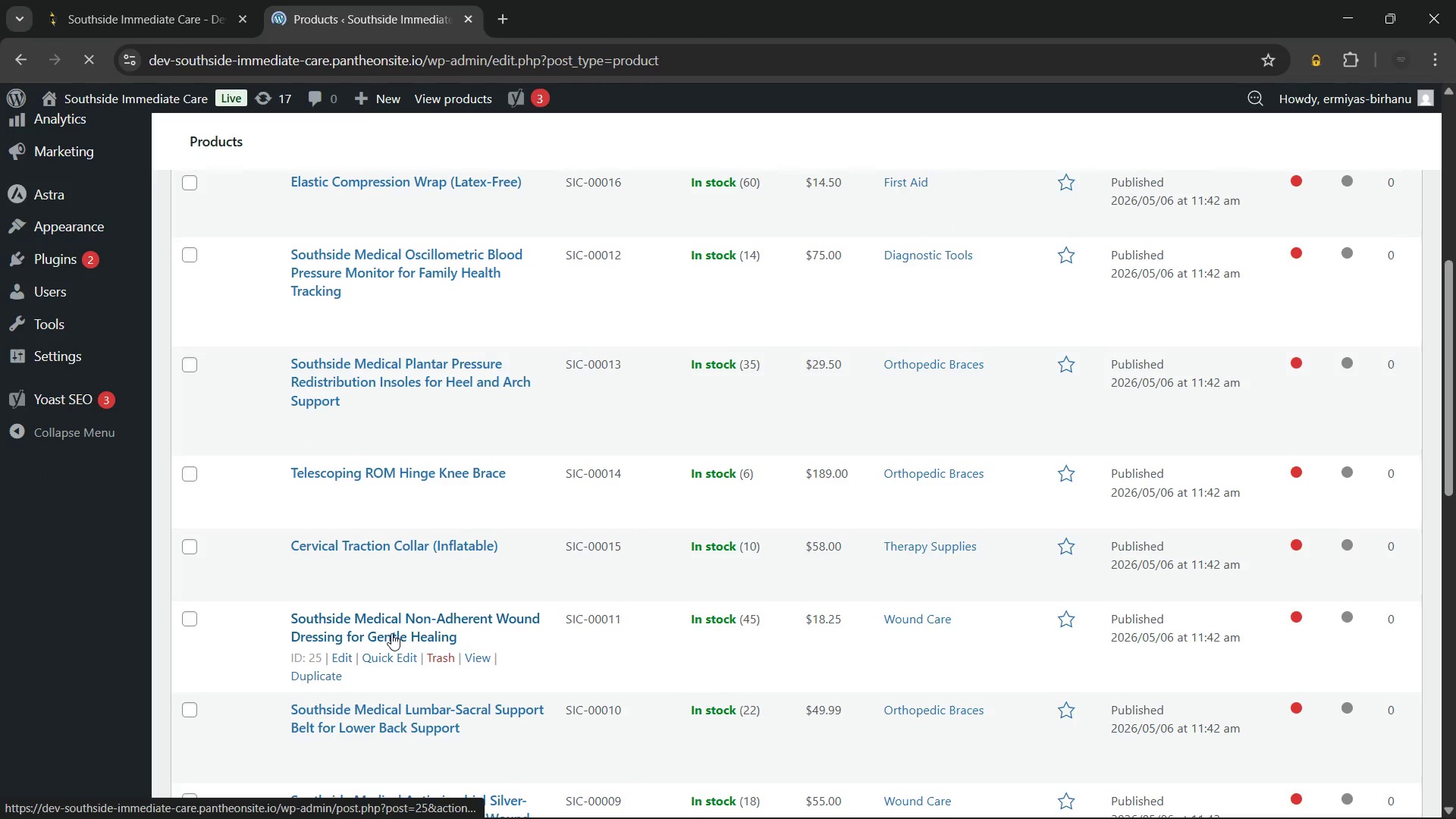 
left_click([344, 470])
 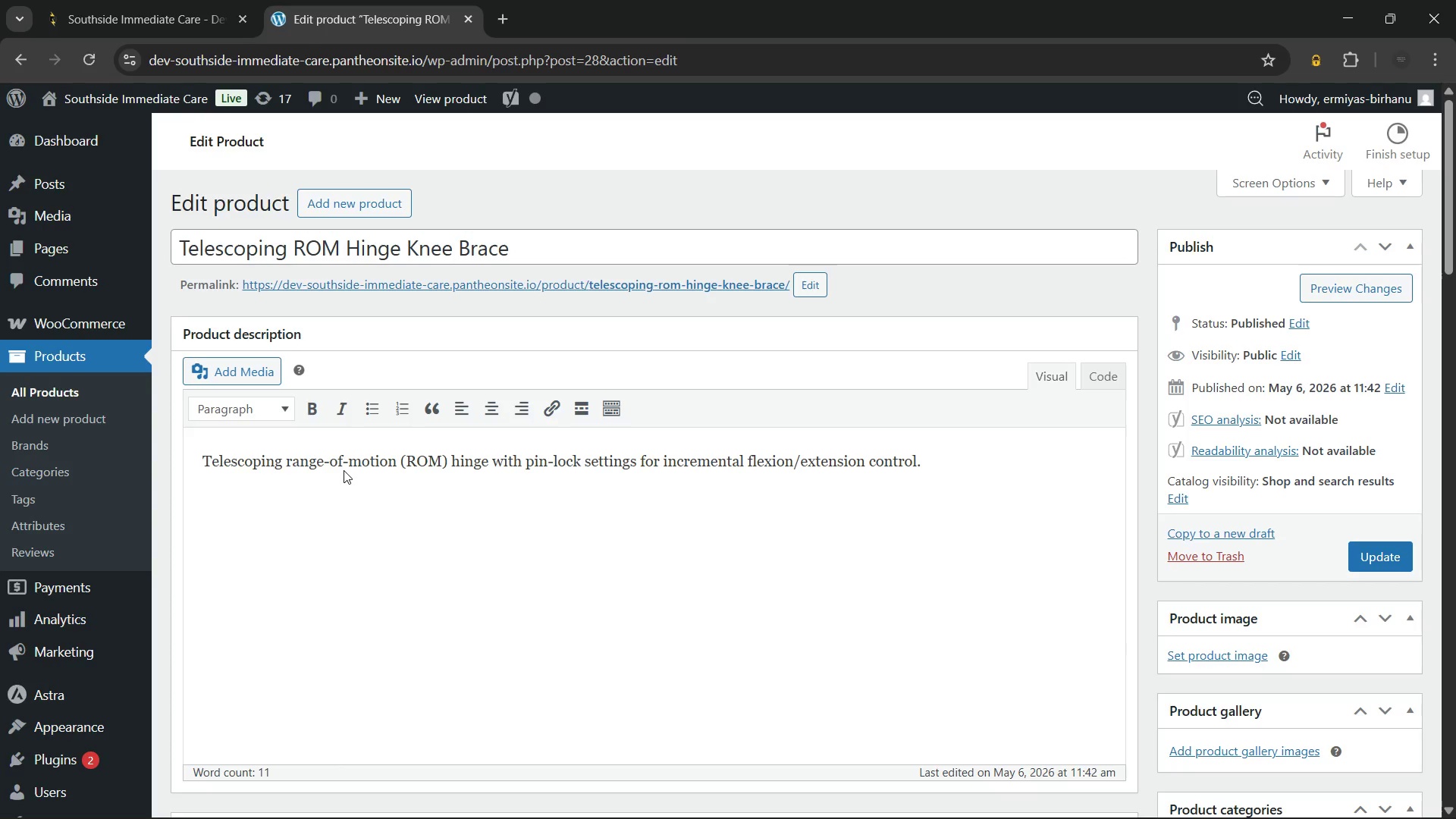 
wait(27.02)
 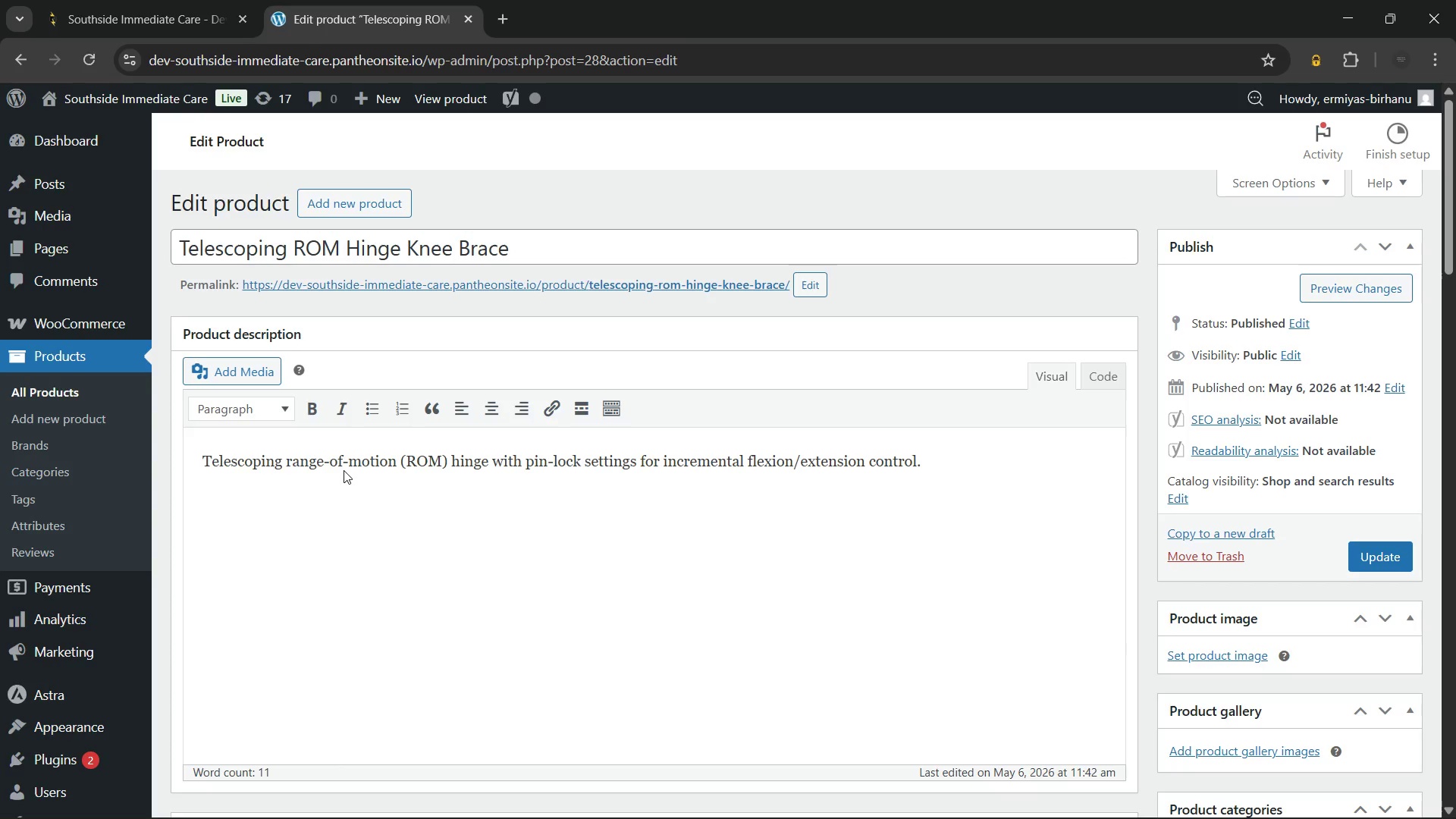 
left_click([535, 234])
 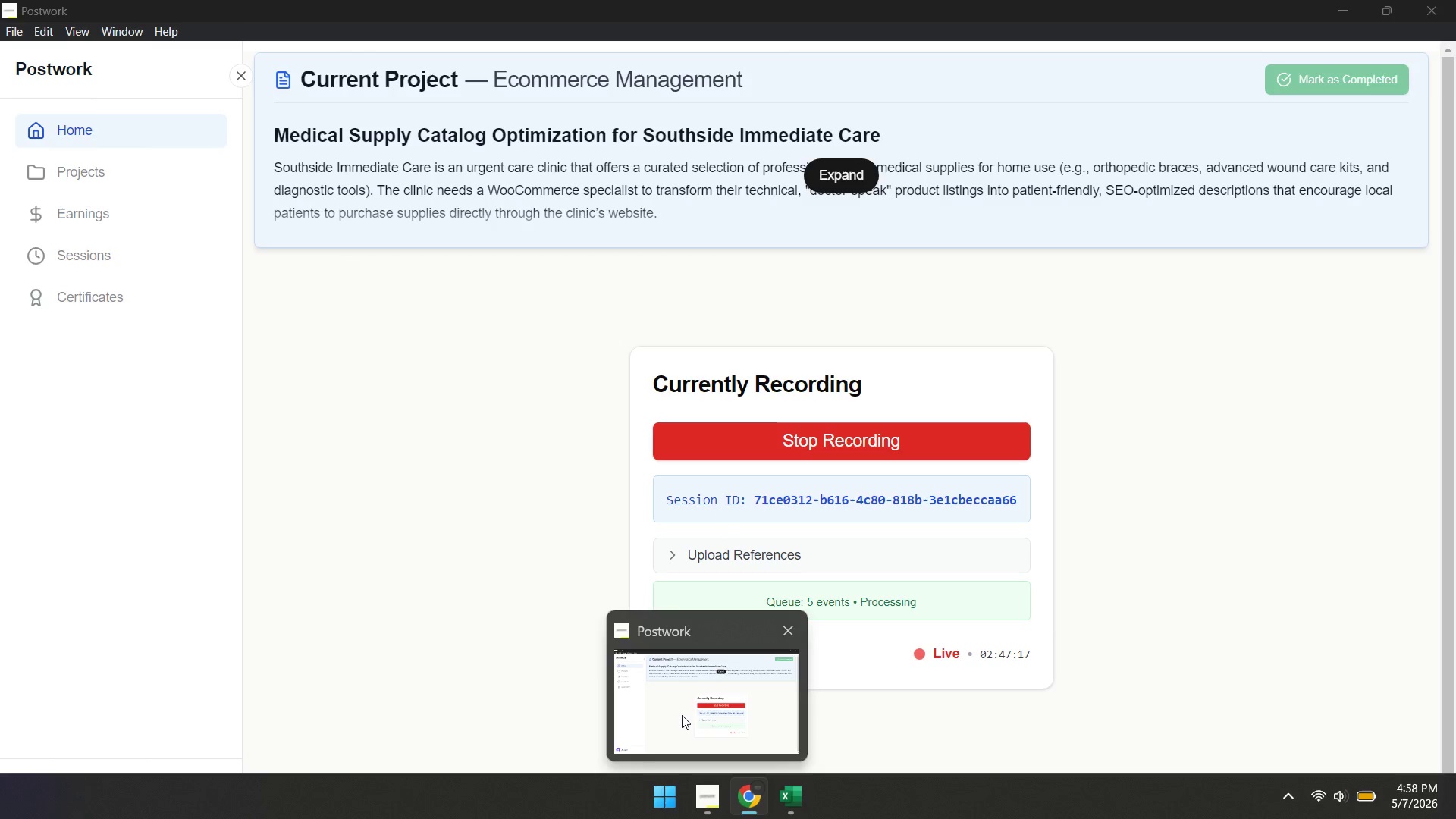 
wait(10.12)
 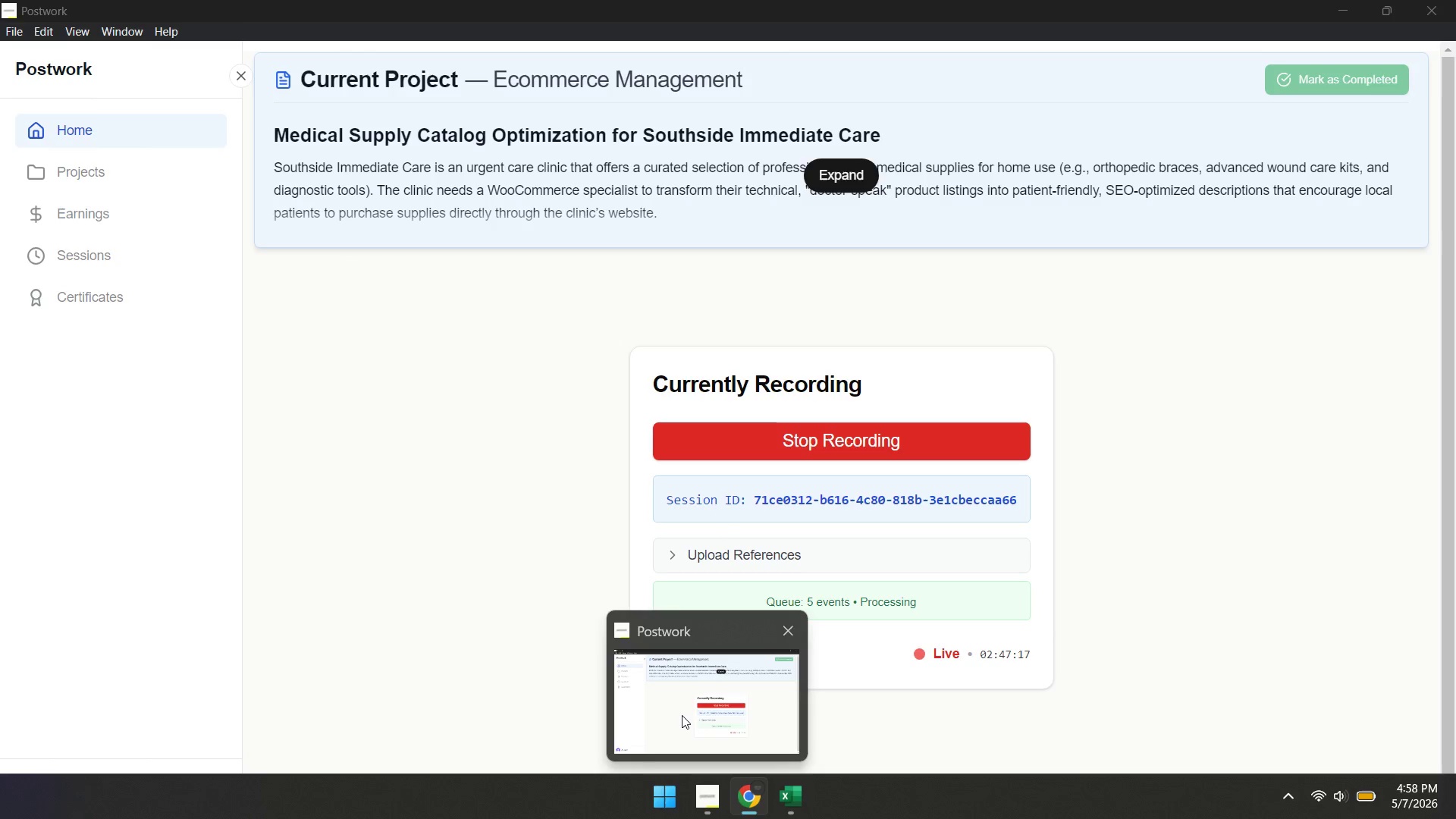 
left_click([665, 524])
 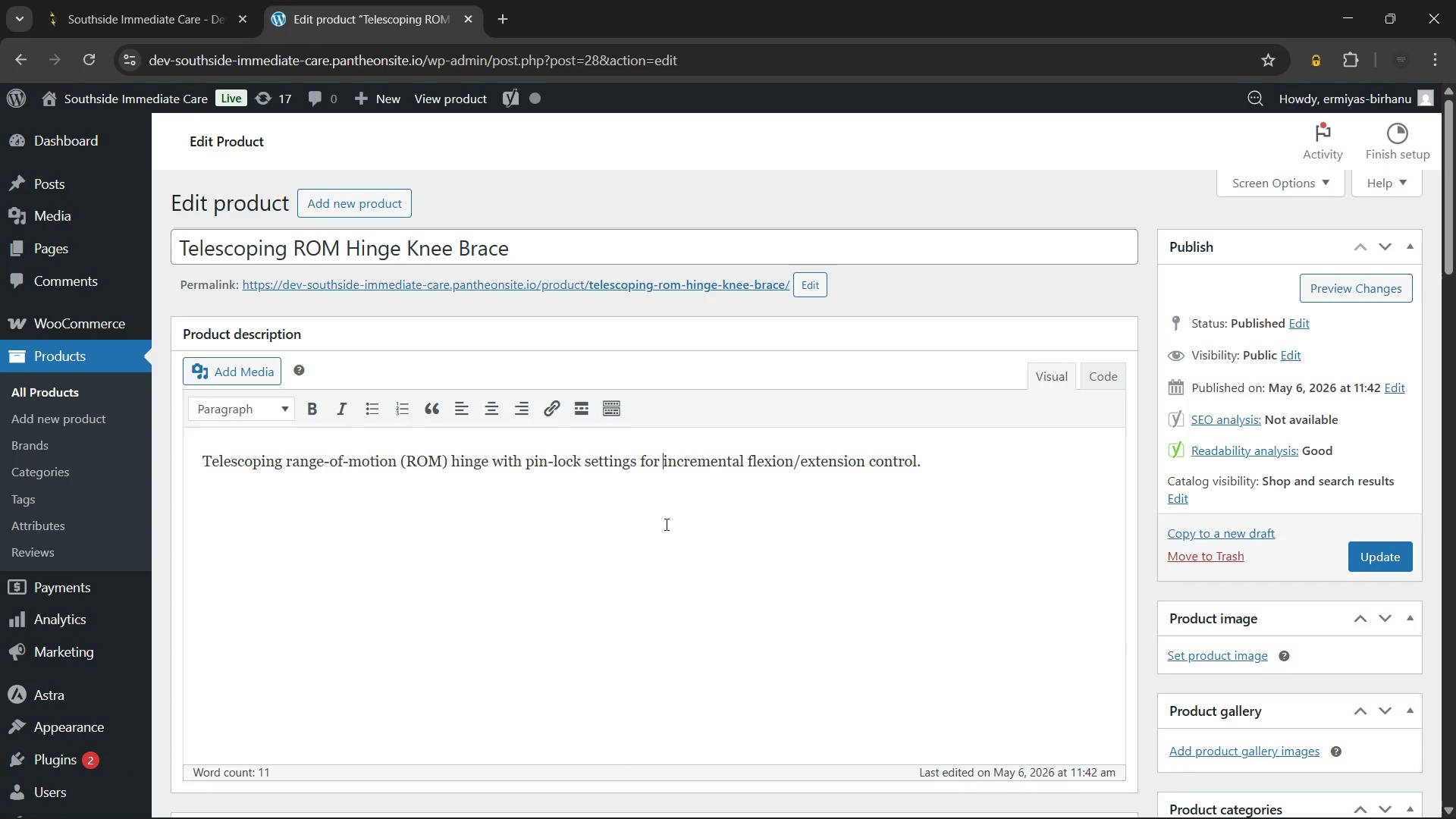 
key(Control+A)
 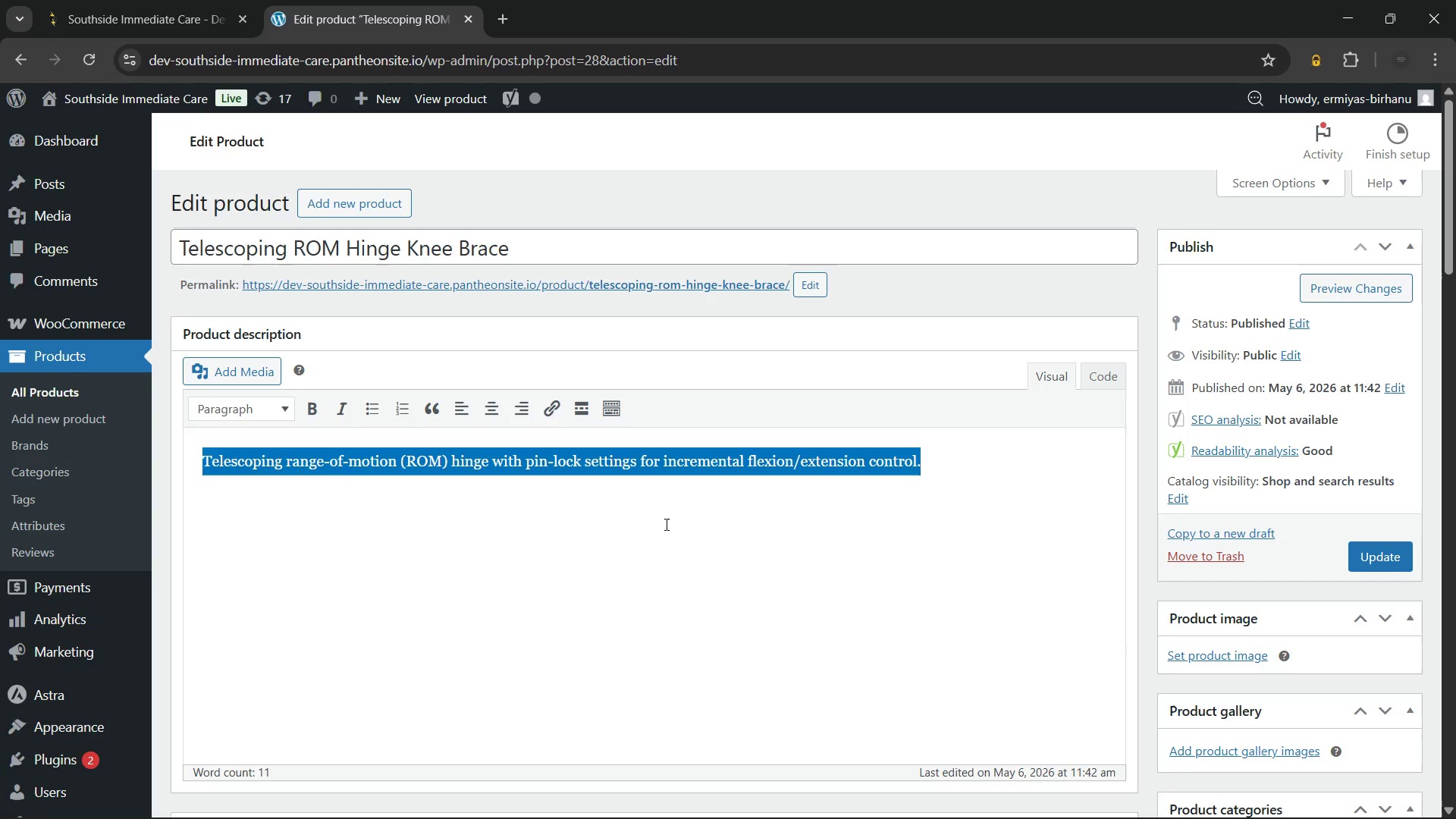 
wait(9.45)
 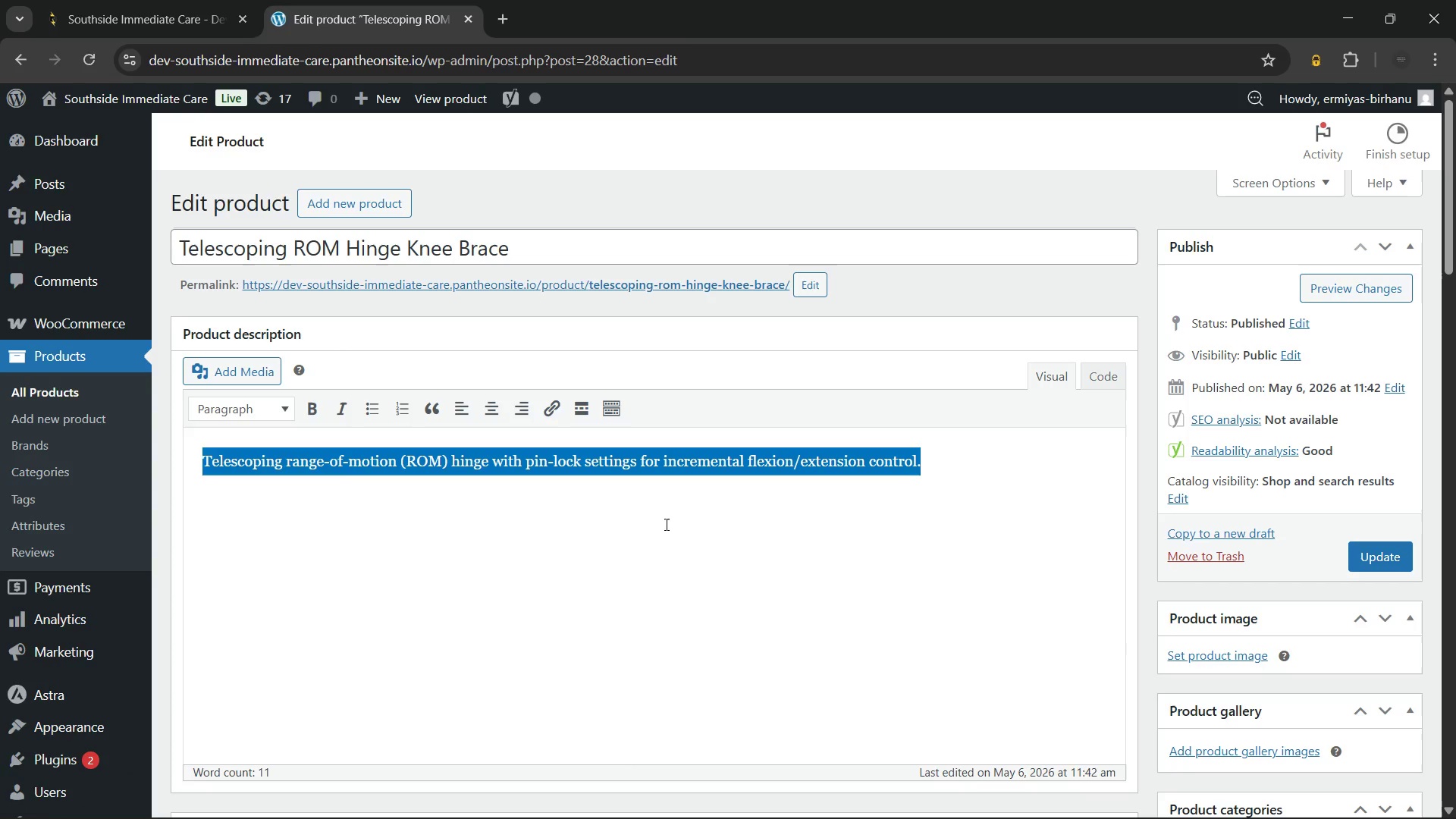 
left_click([631, 256])
 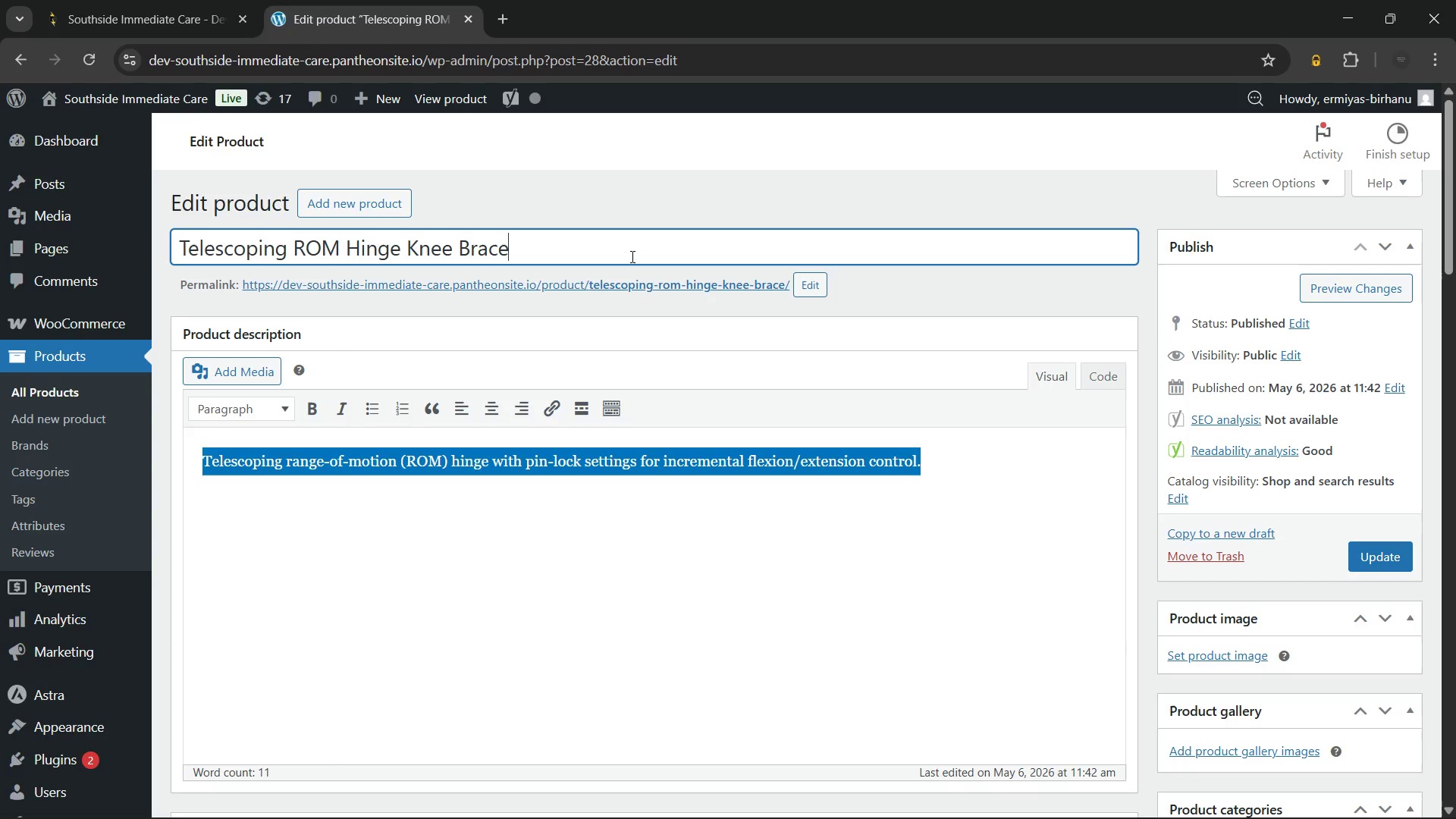 
wait(16.98)
 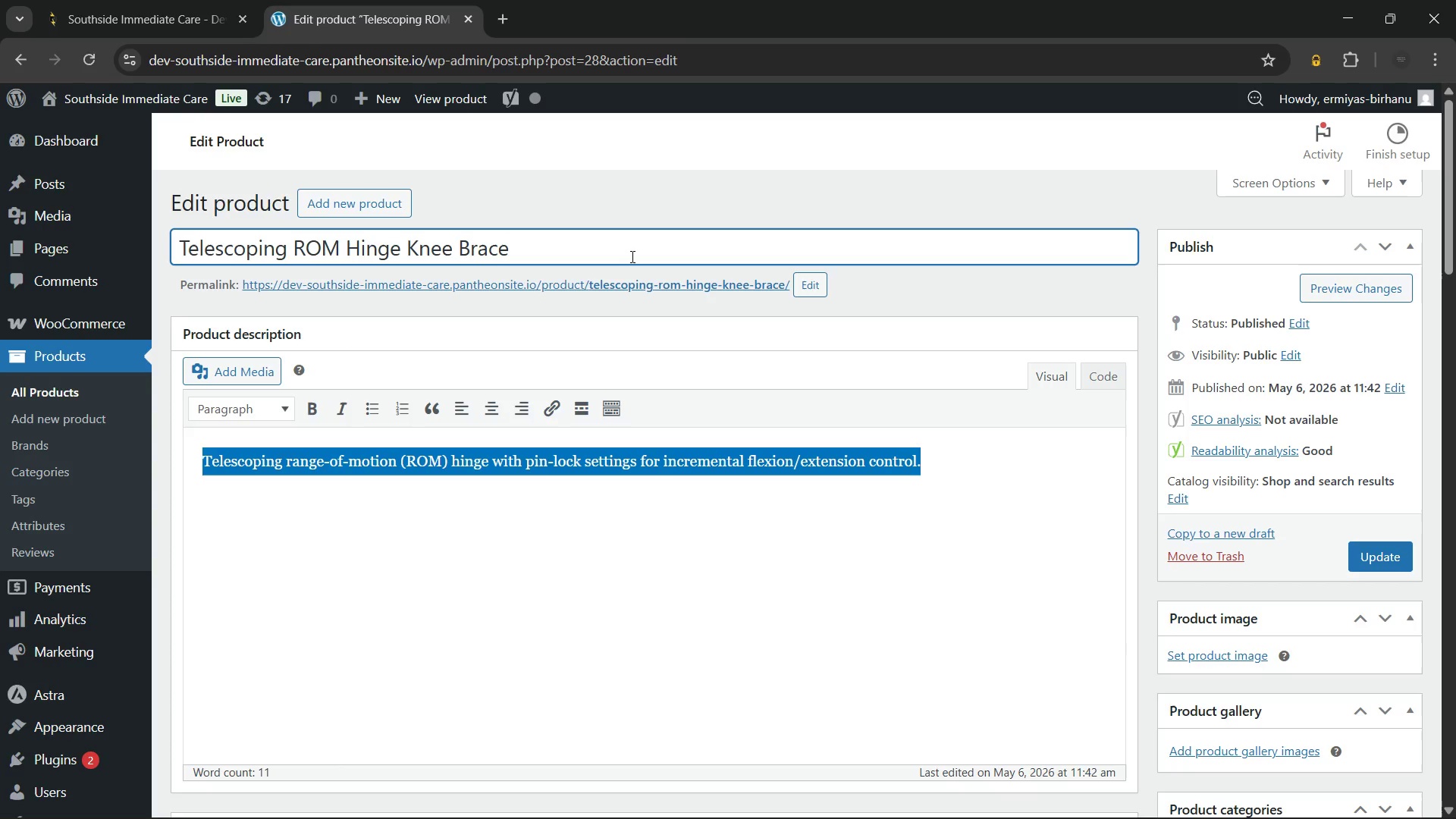 
key(Control+A)
 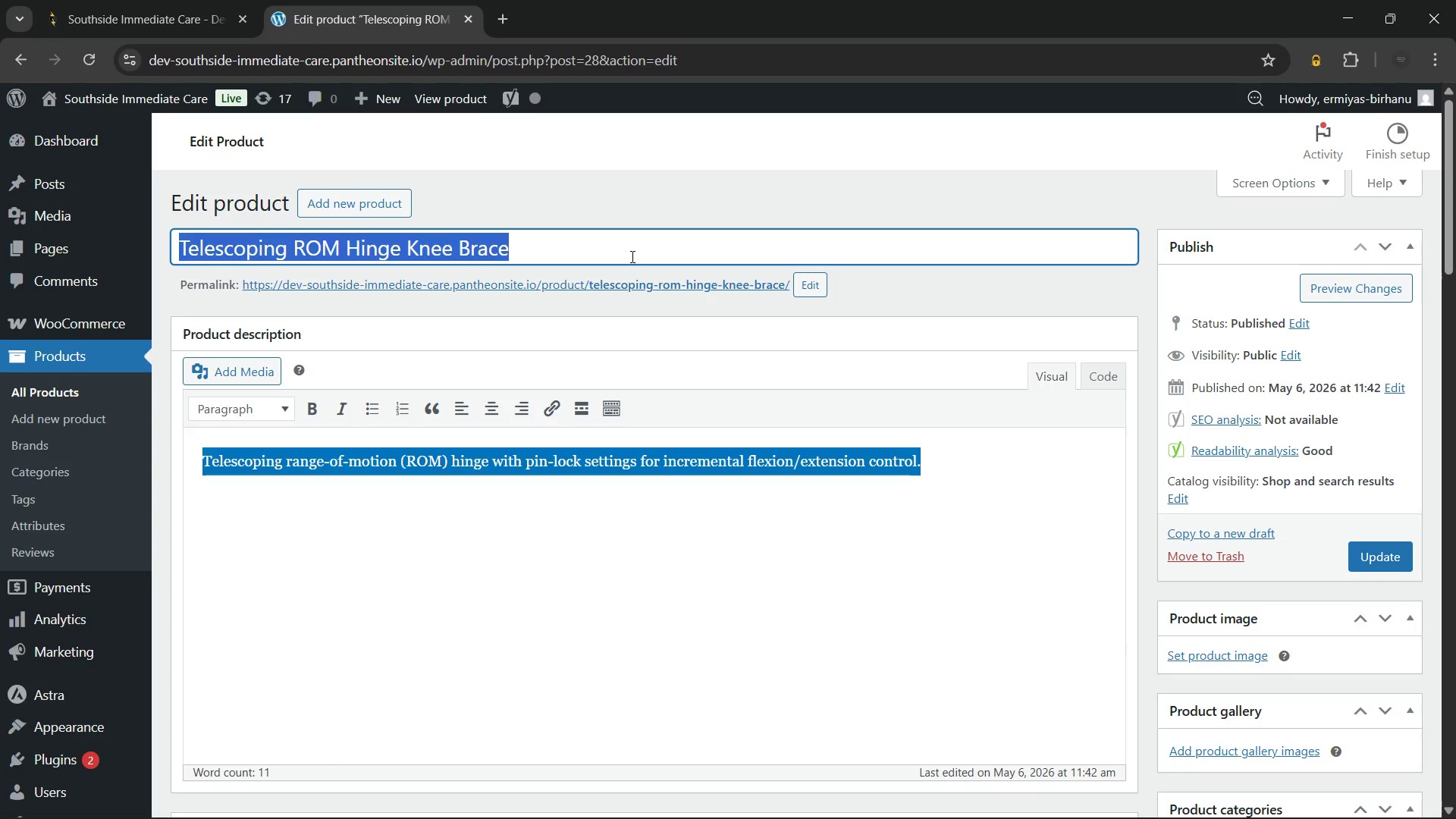 
key(ArrowLeft)
 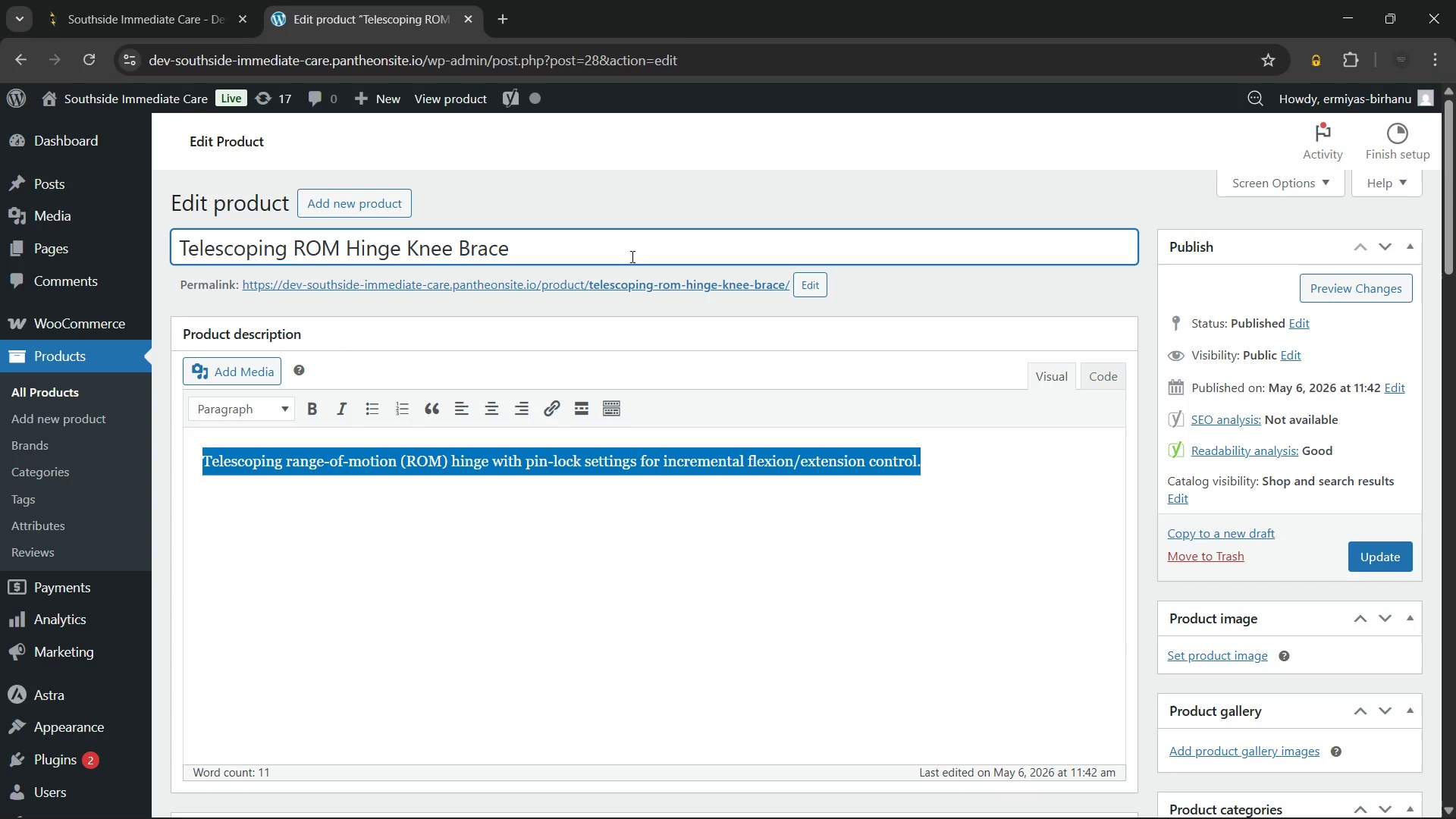 
type(Southside Medical Range of Motion)
 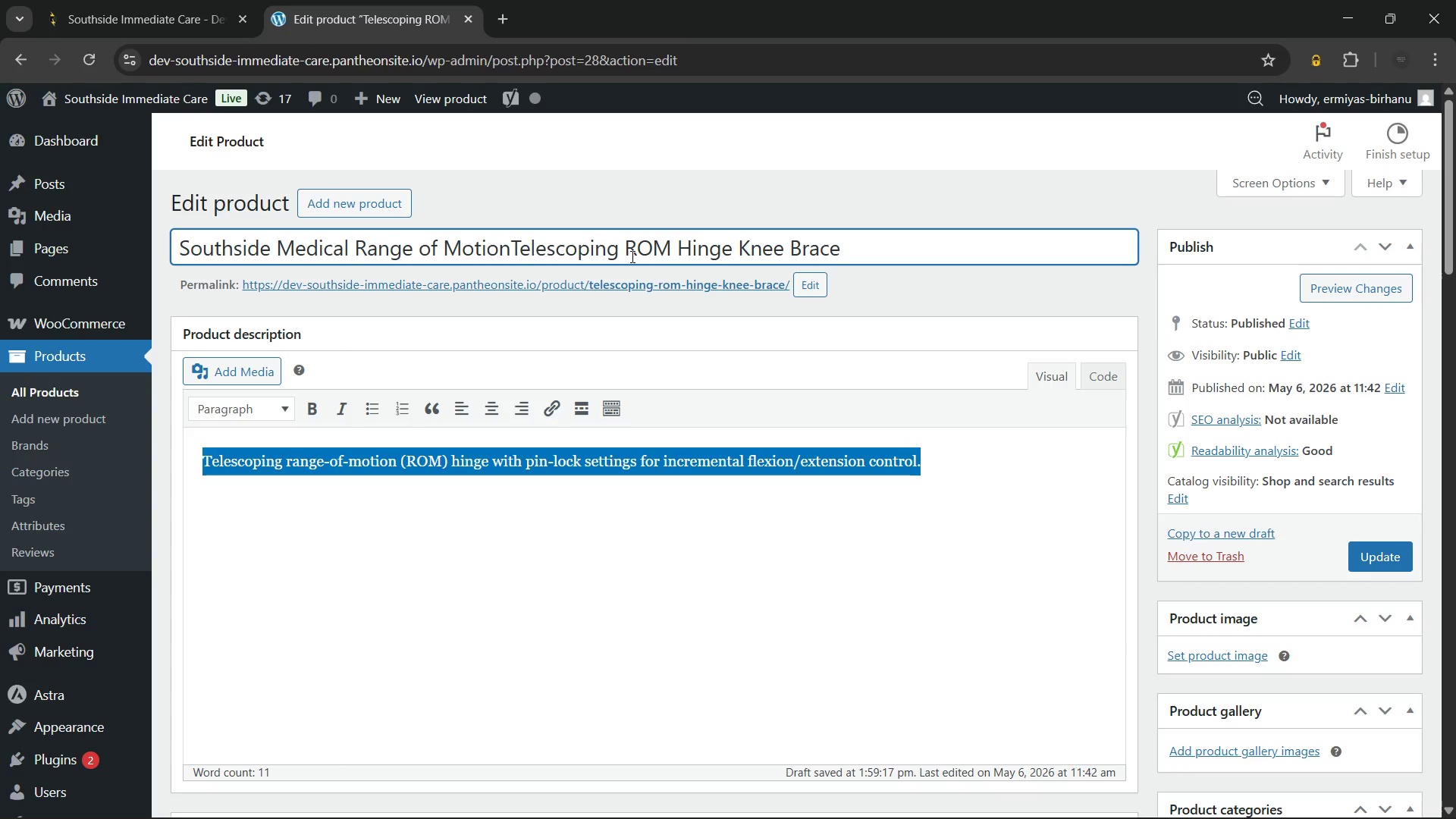 
wait(5.05)
 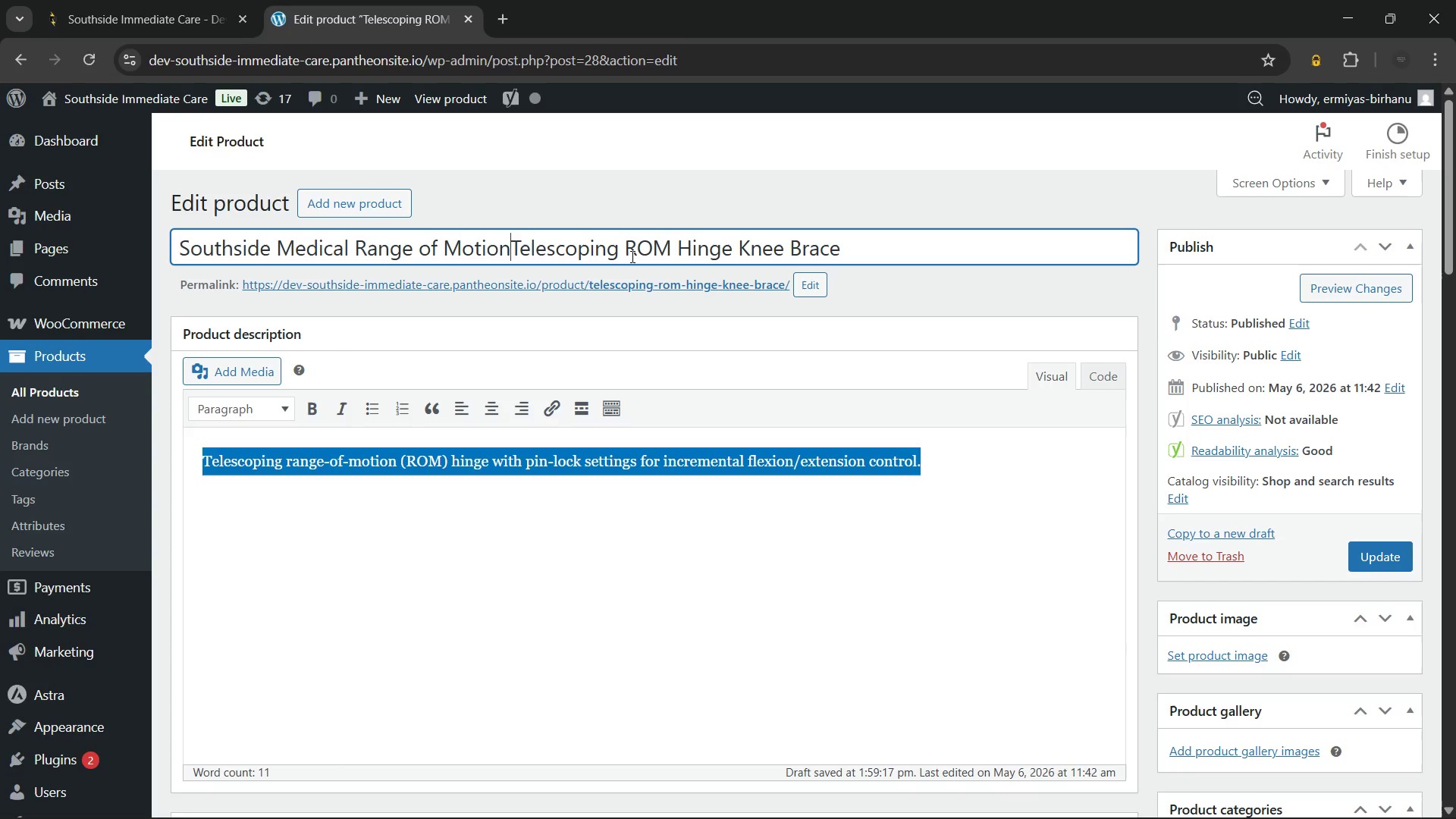 
key(Space)
 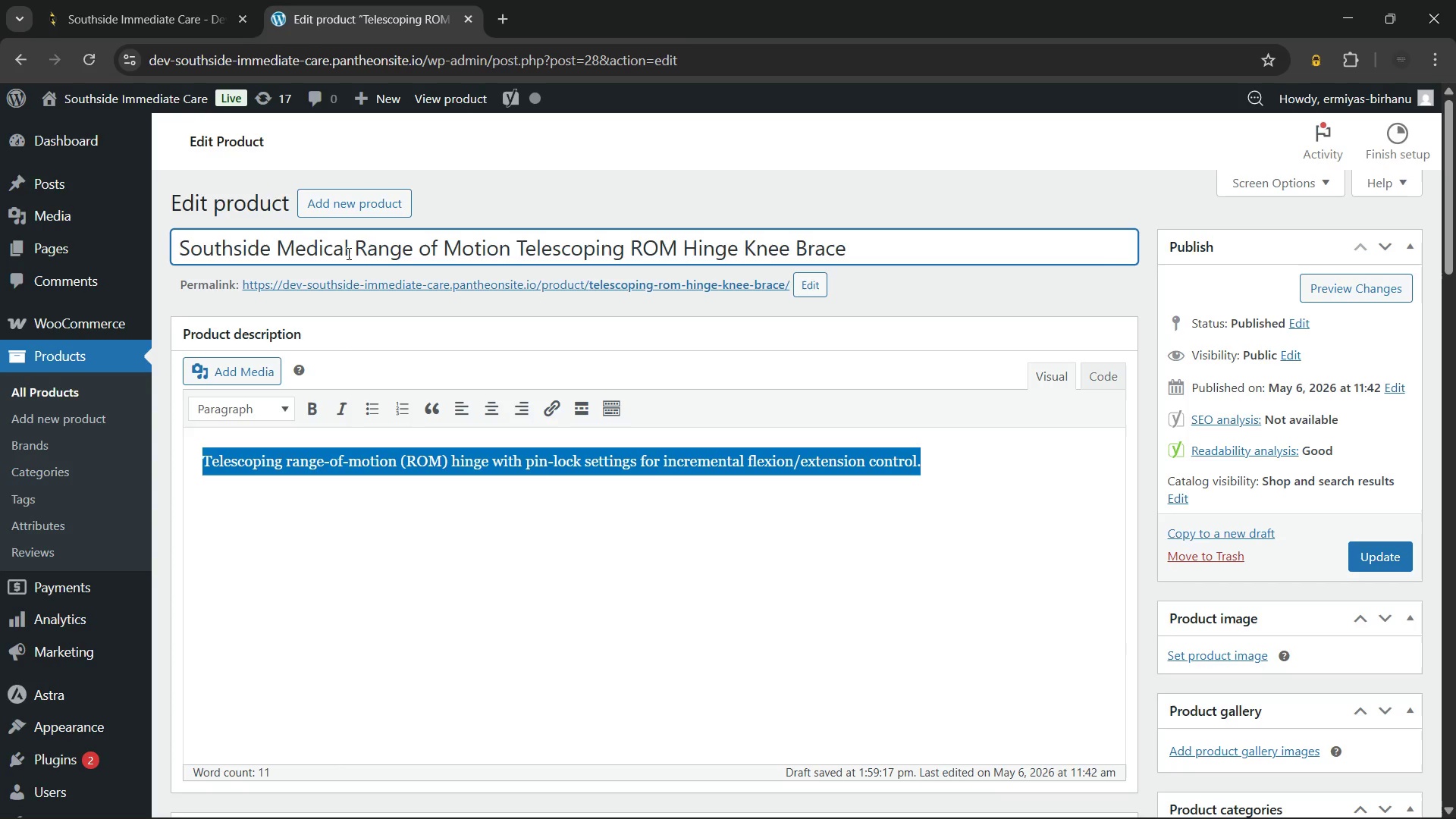 
left_click([349, 253])
 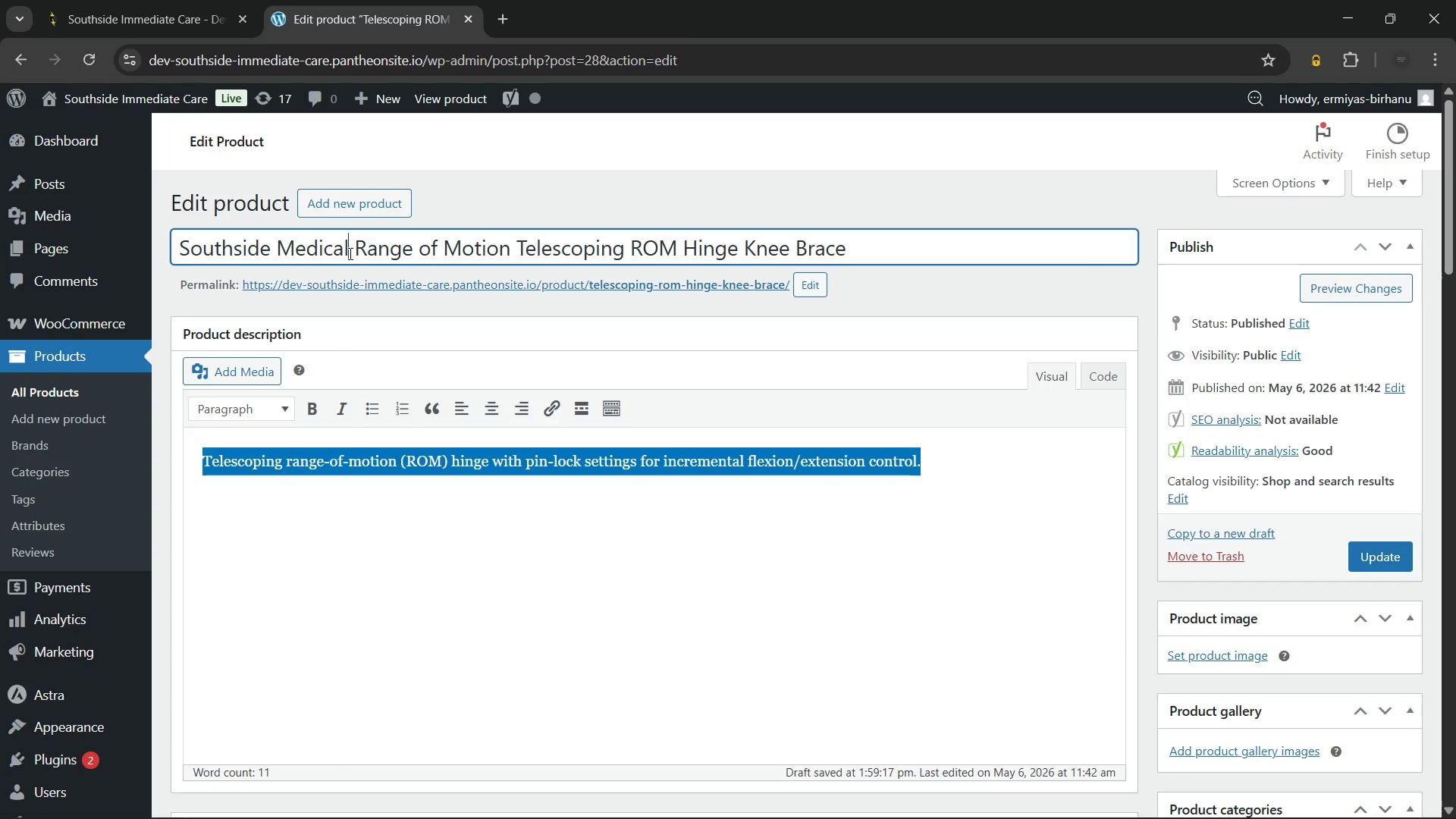 
type( Telescoping)
 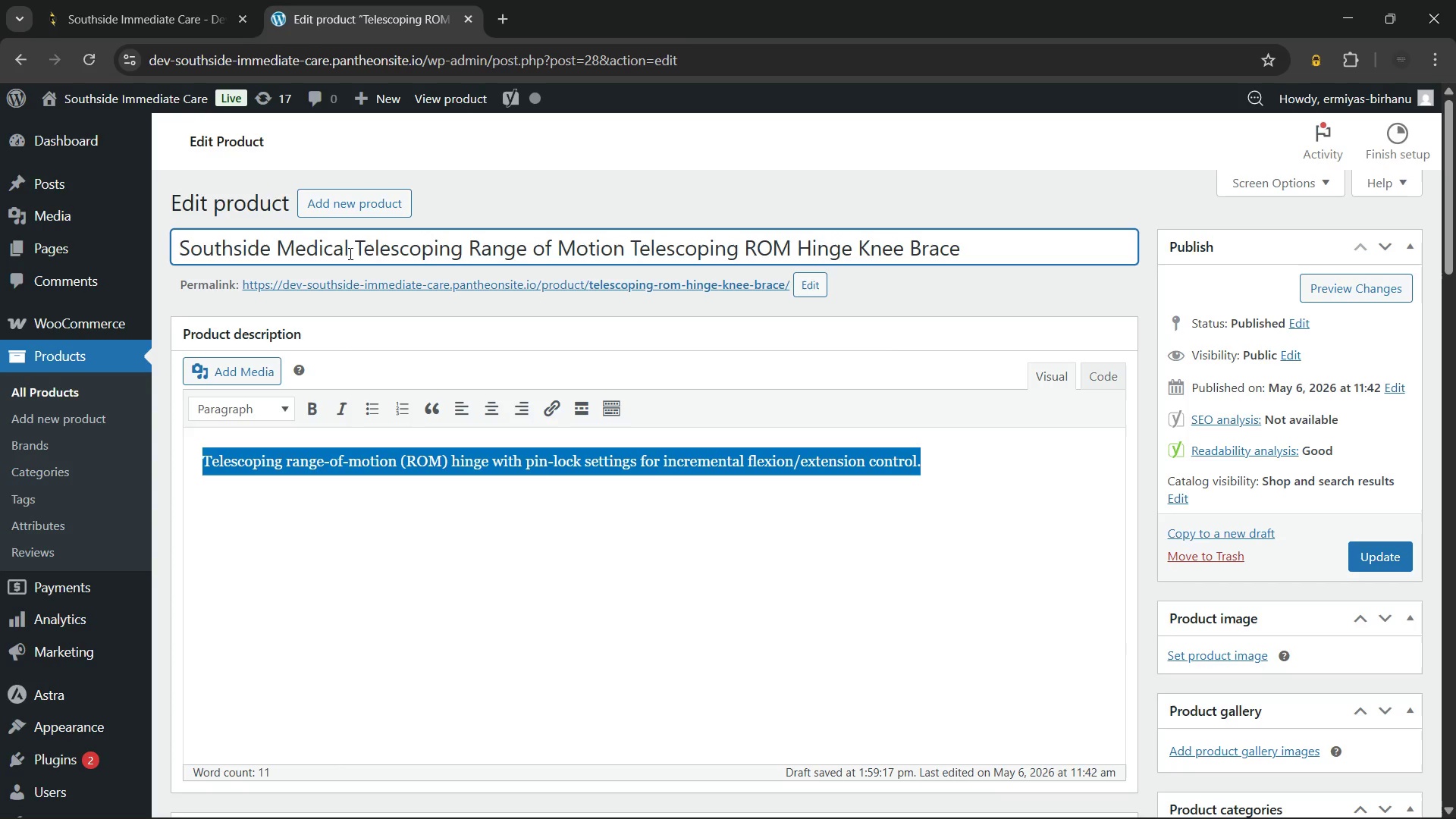 
left_click_drag(start_coordinate=[634, 246], to_coordinate=[784, 246])
 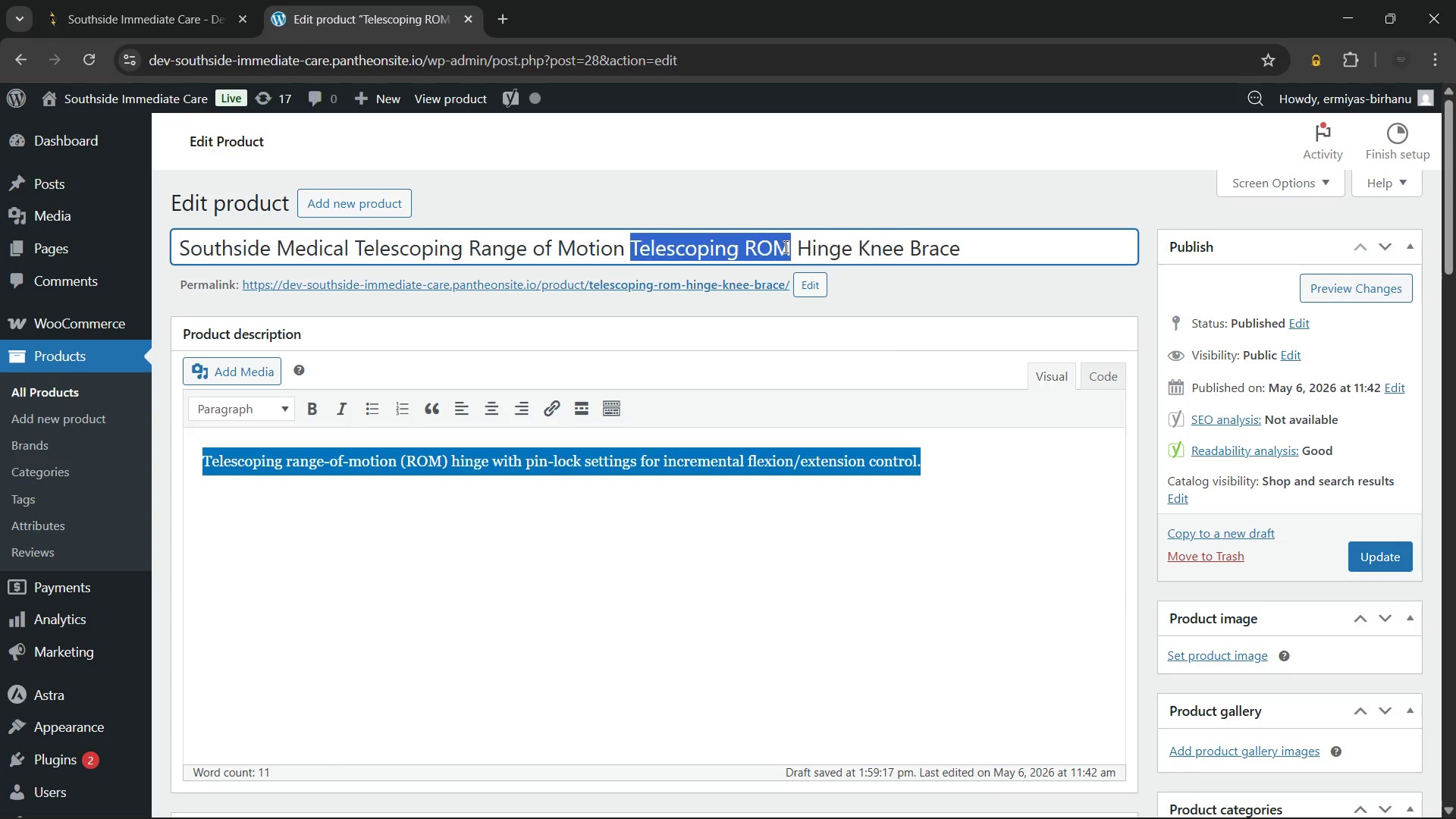 
key(Backspace)
 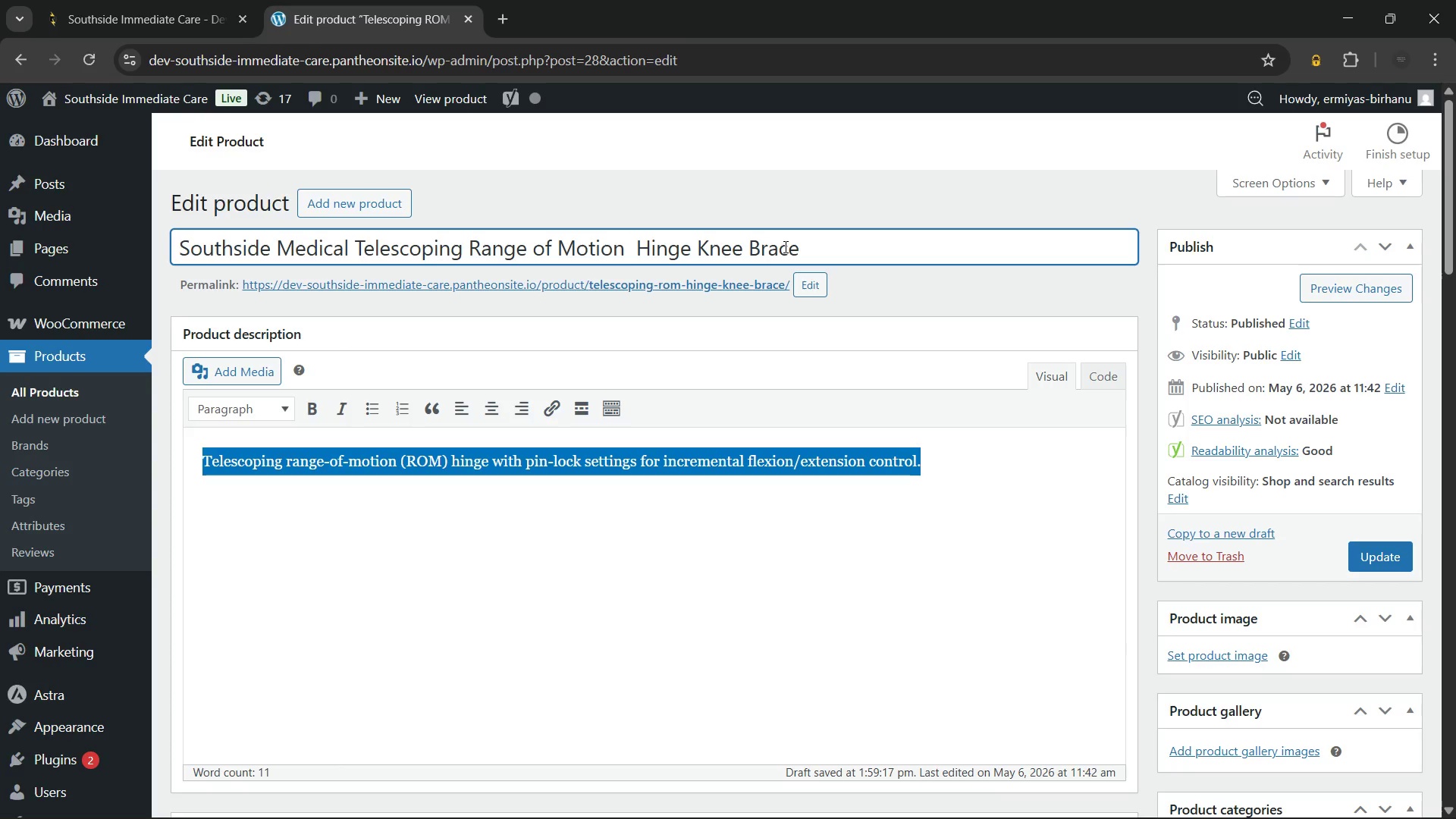 
key(ArrowRight)
 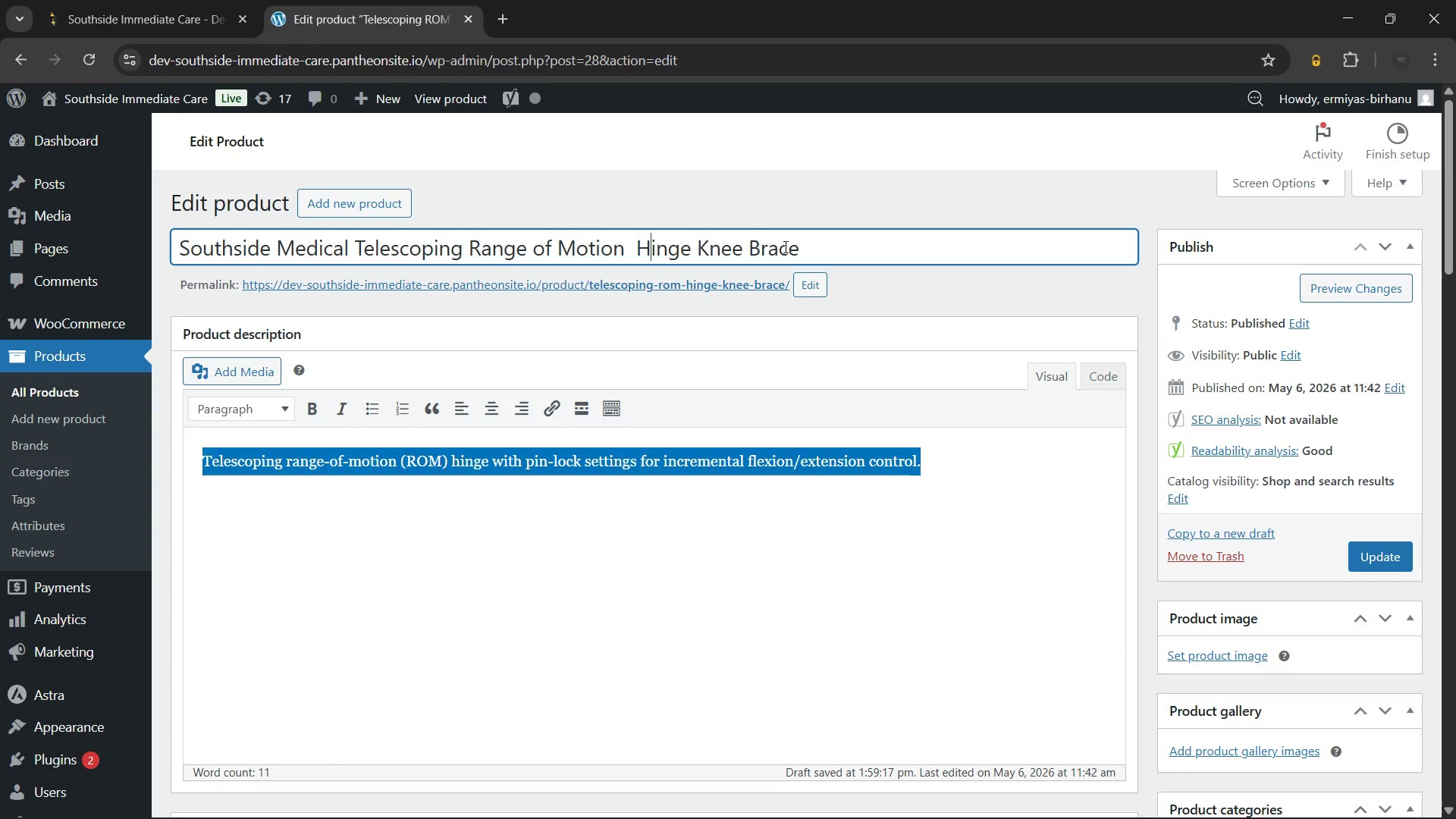 
key(ArrowRight)
 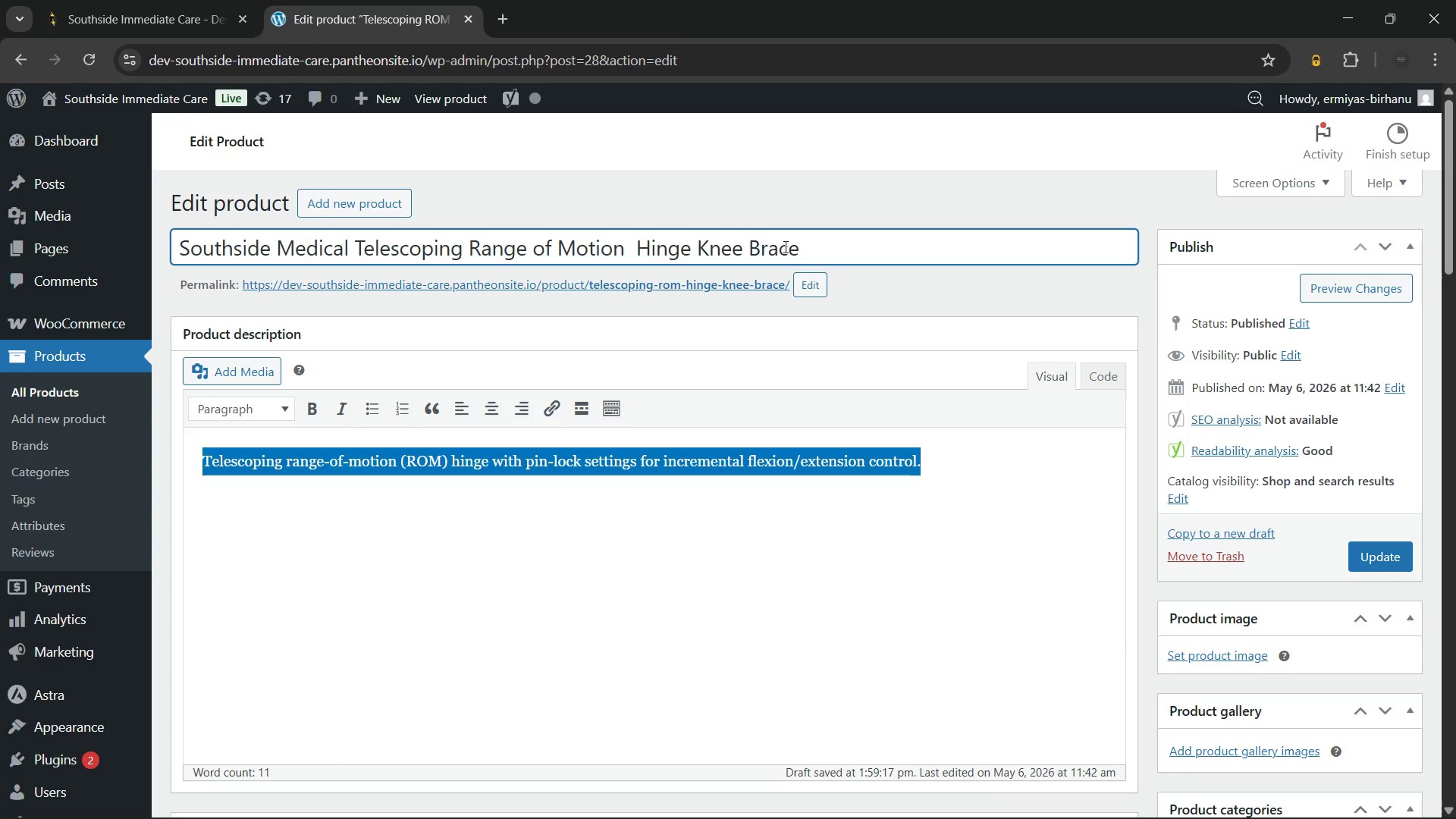 
key(Control+ControlRight)
 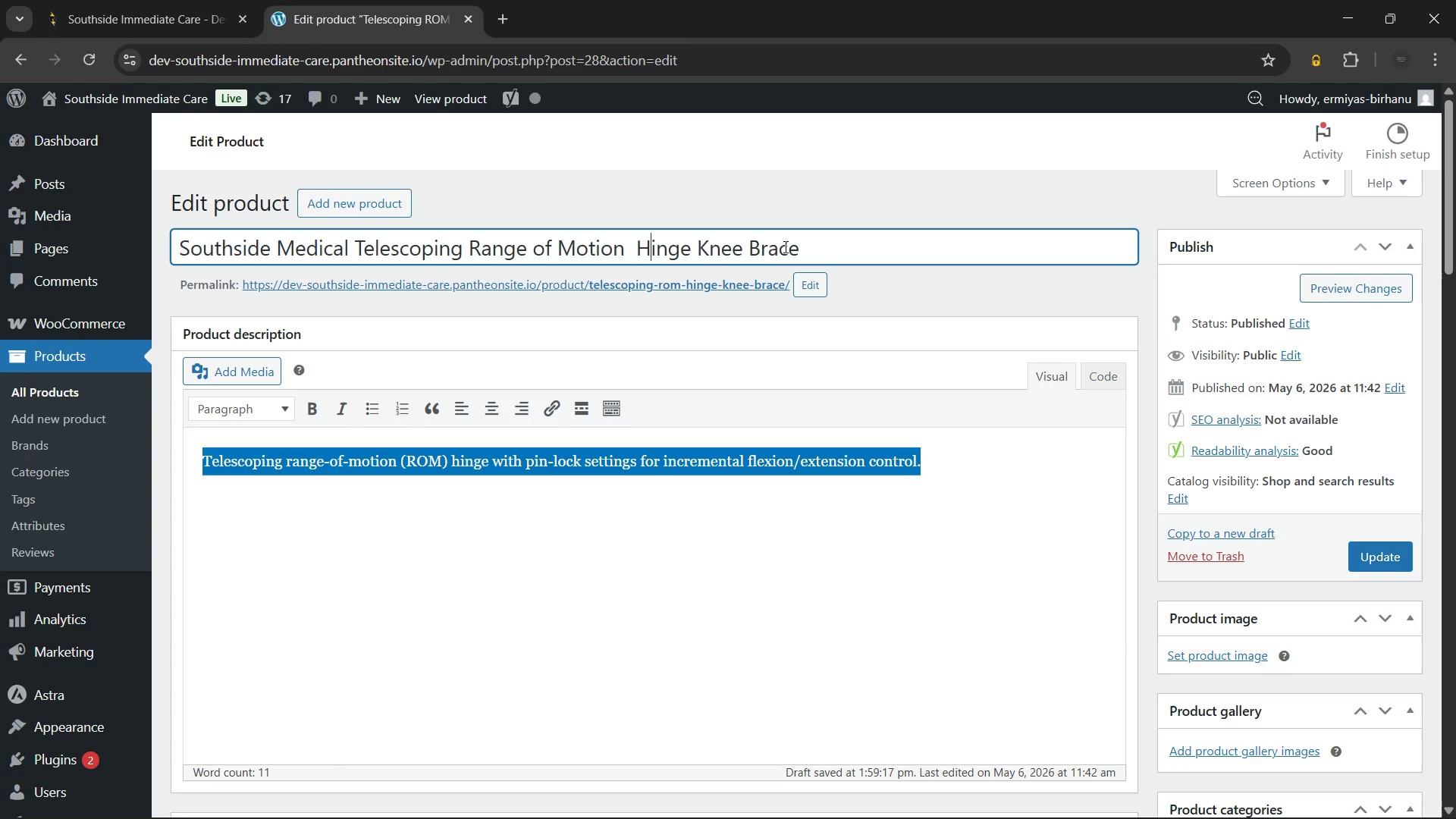 
key(ArrowLeft)
 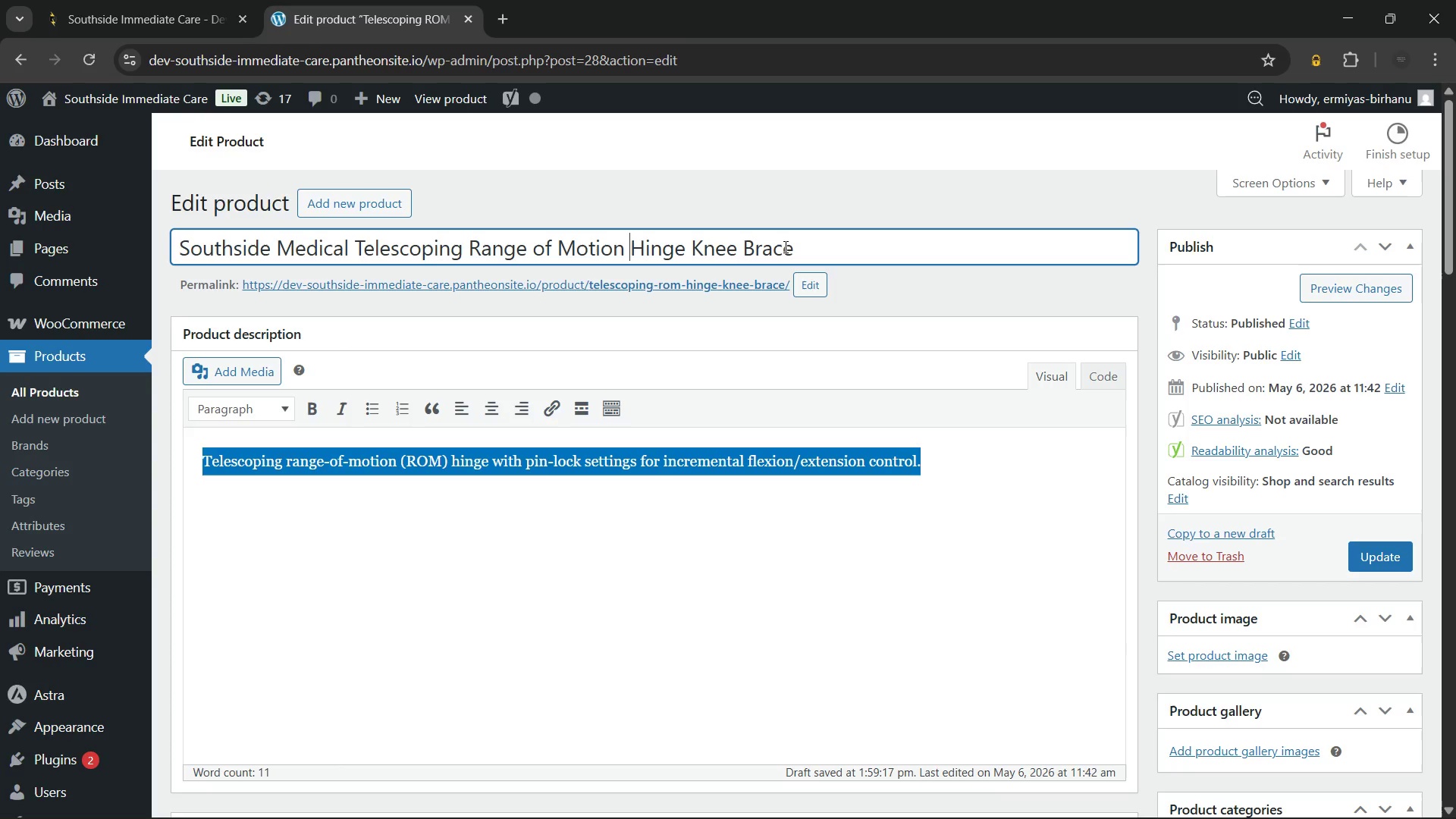 
key(Backspace)
 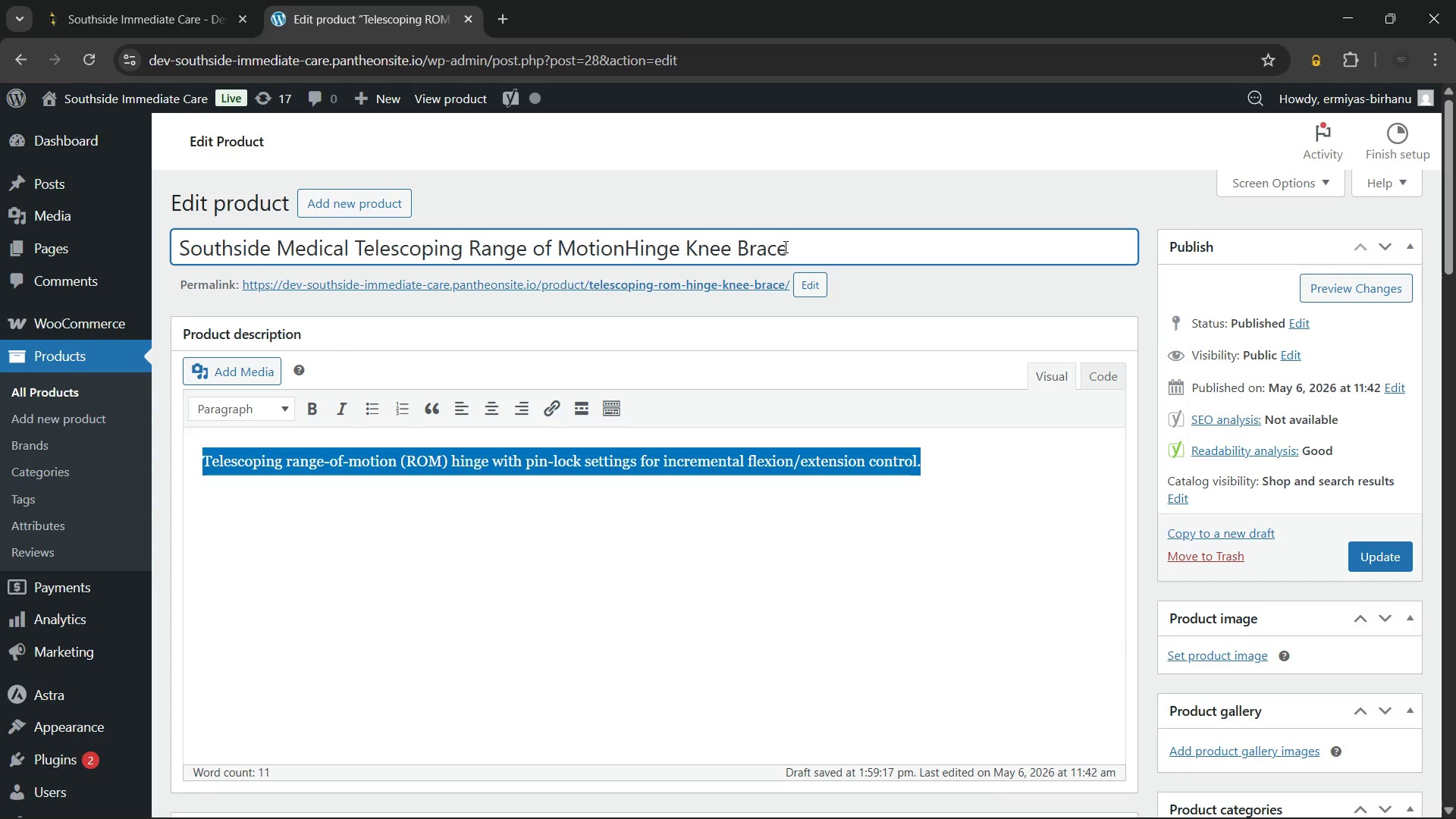 
key(Backspace)
 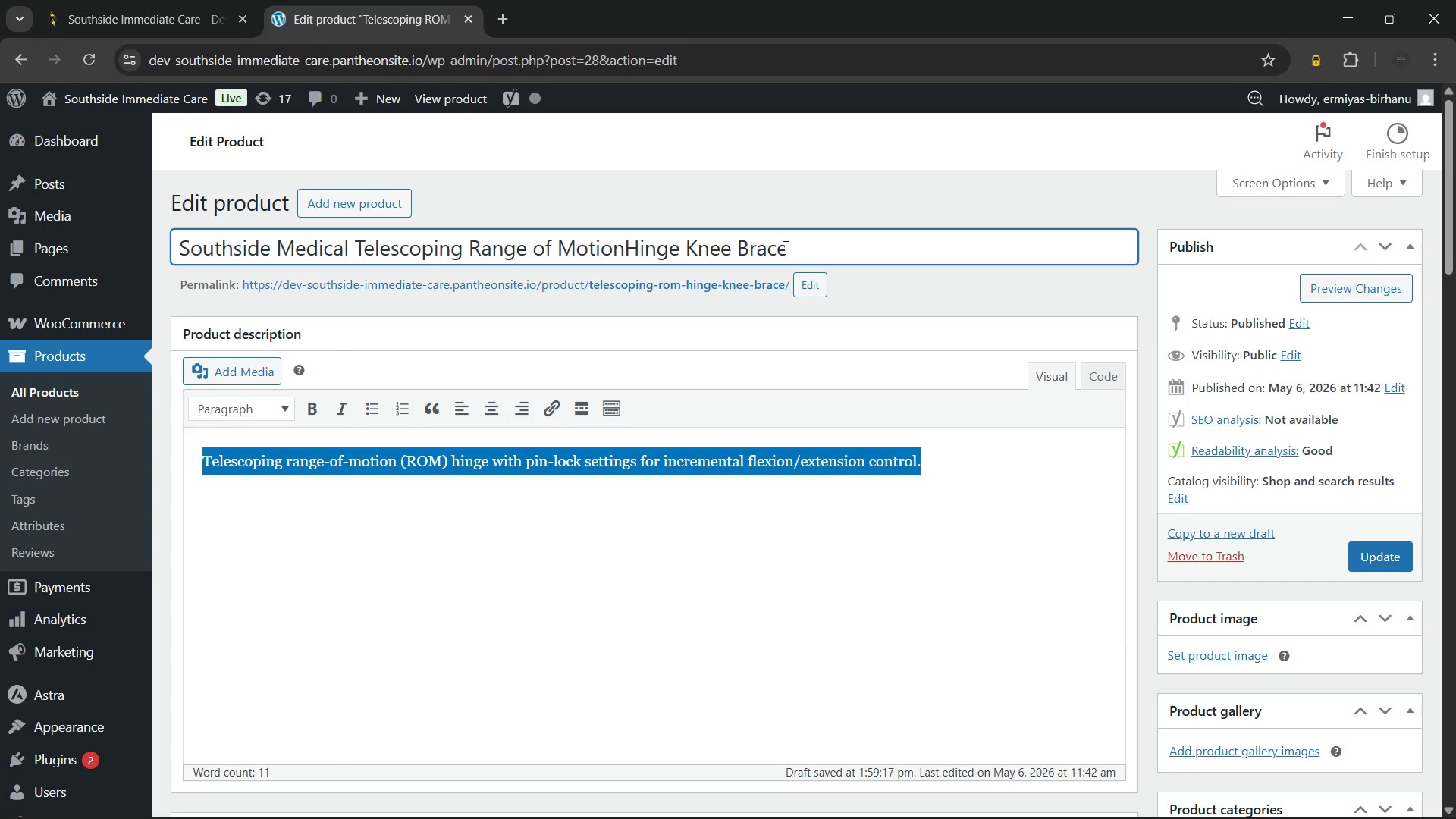 
key(Space)
 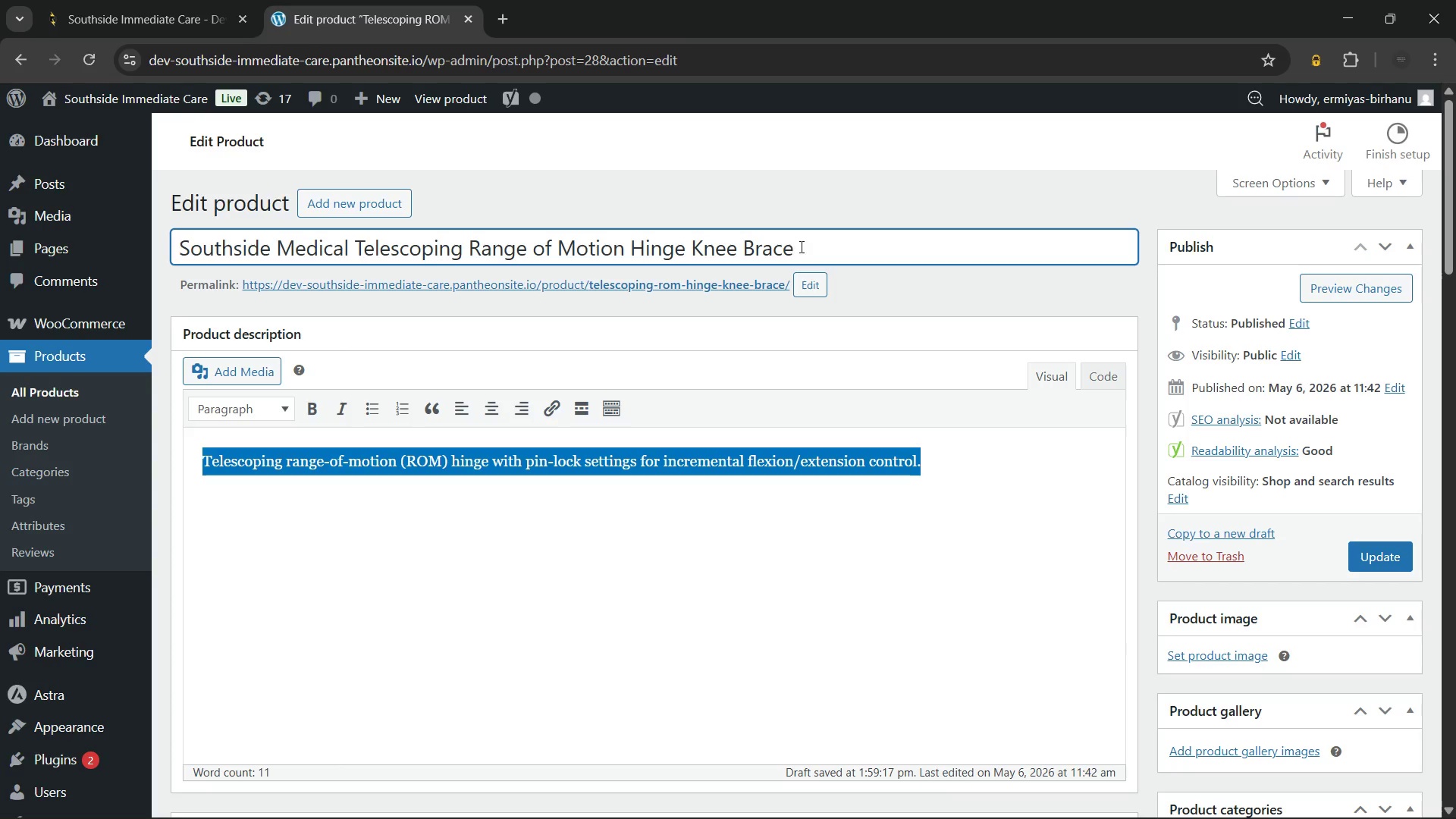 
wait(5.19)
 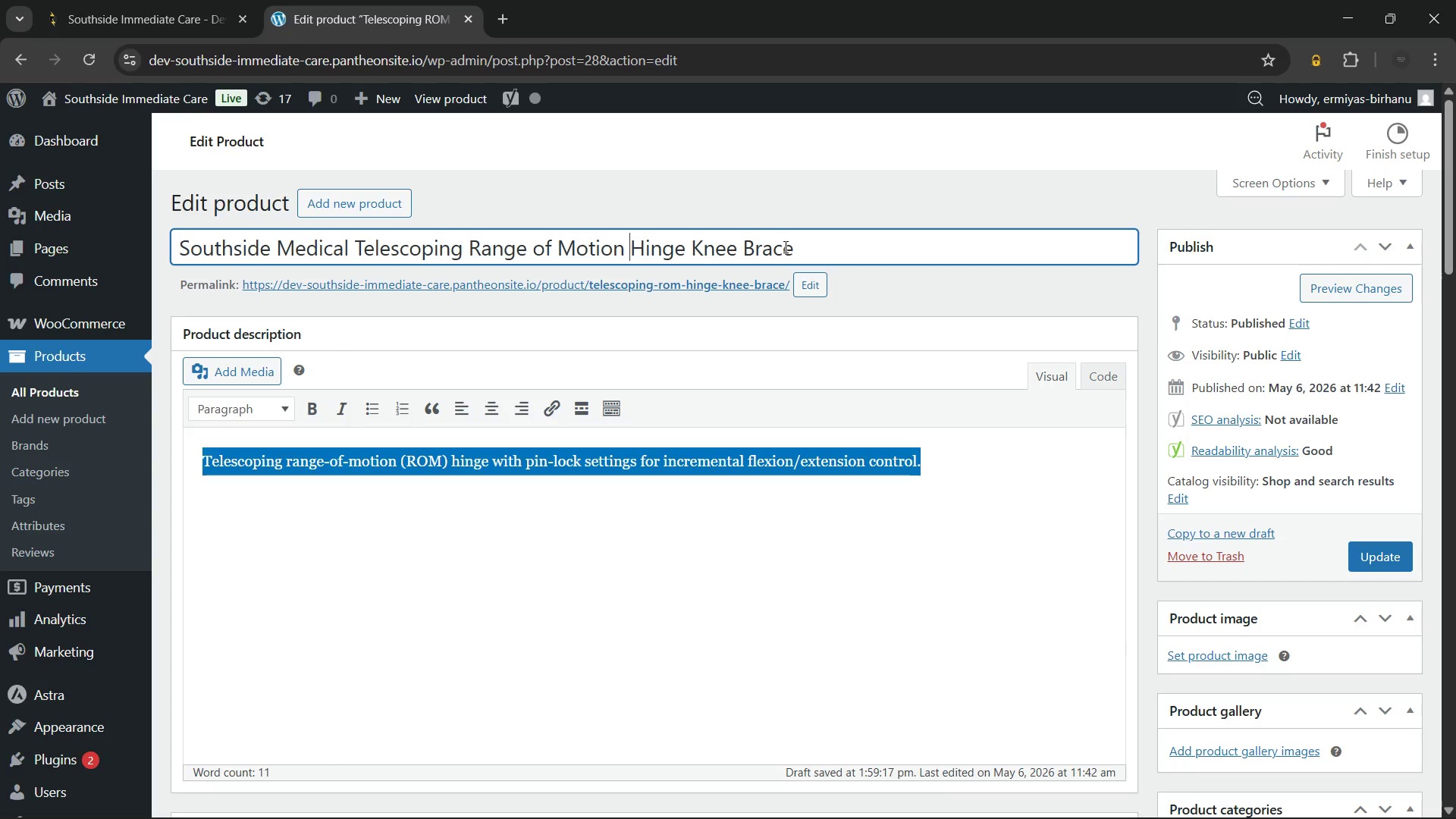 
left_click([810, 250])
 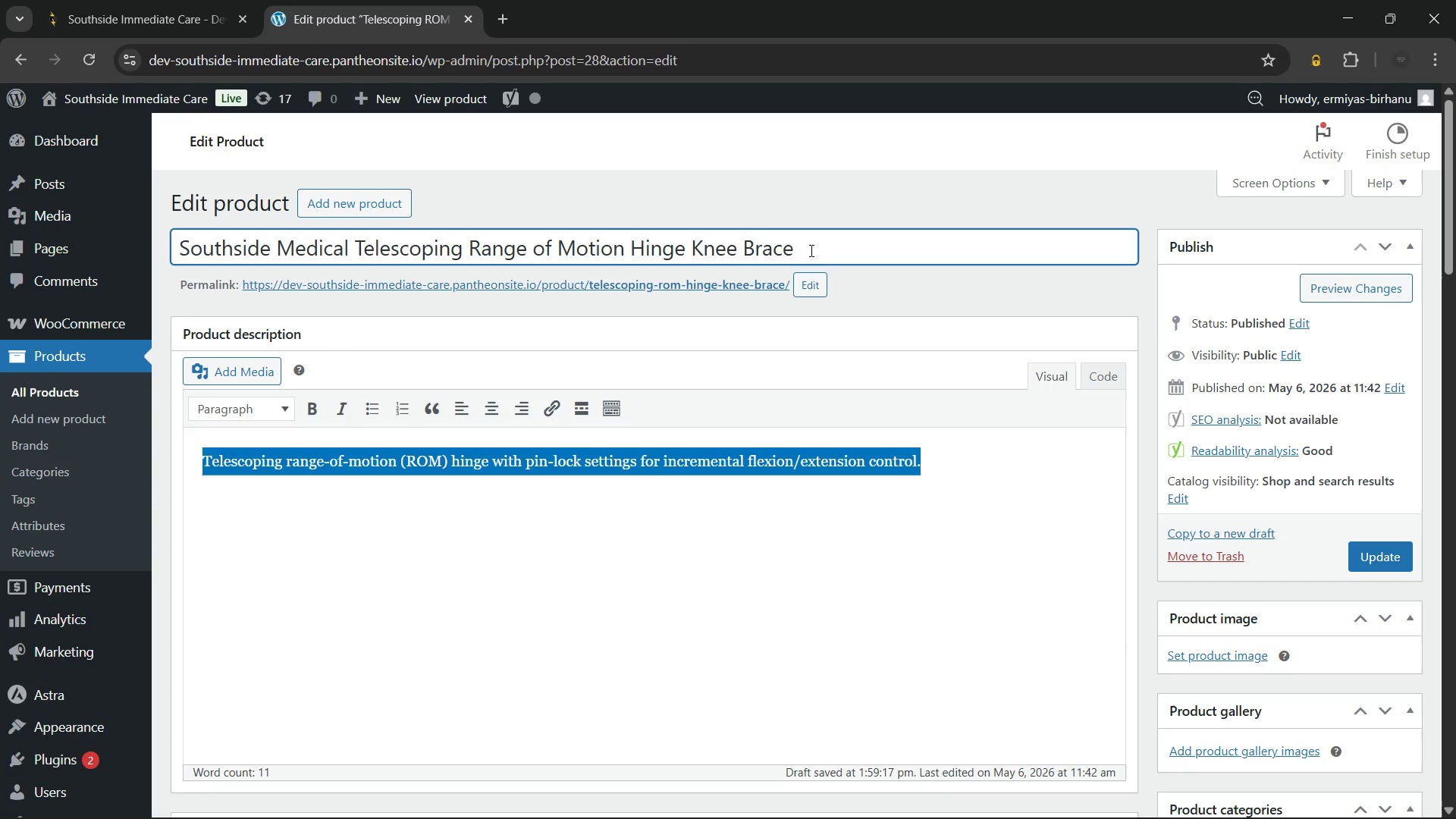 
type( for Controlled Reo)
key(Backspace)
type(covery)
 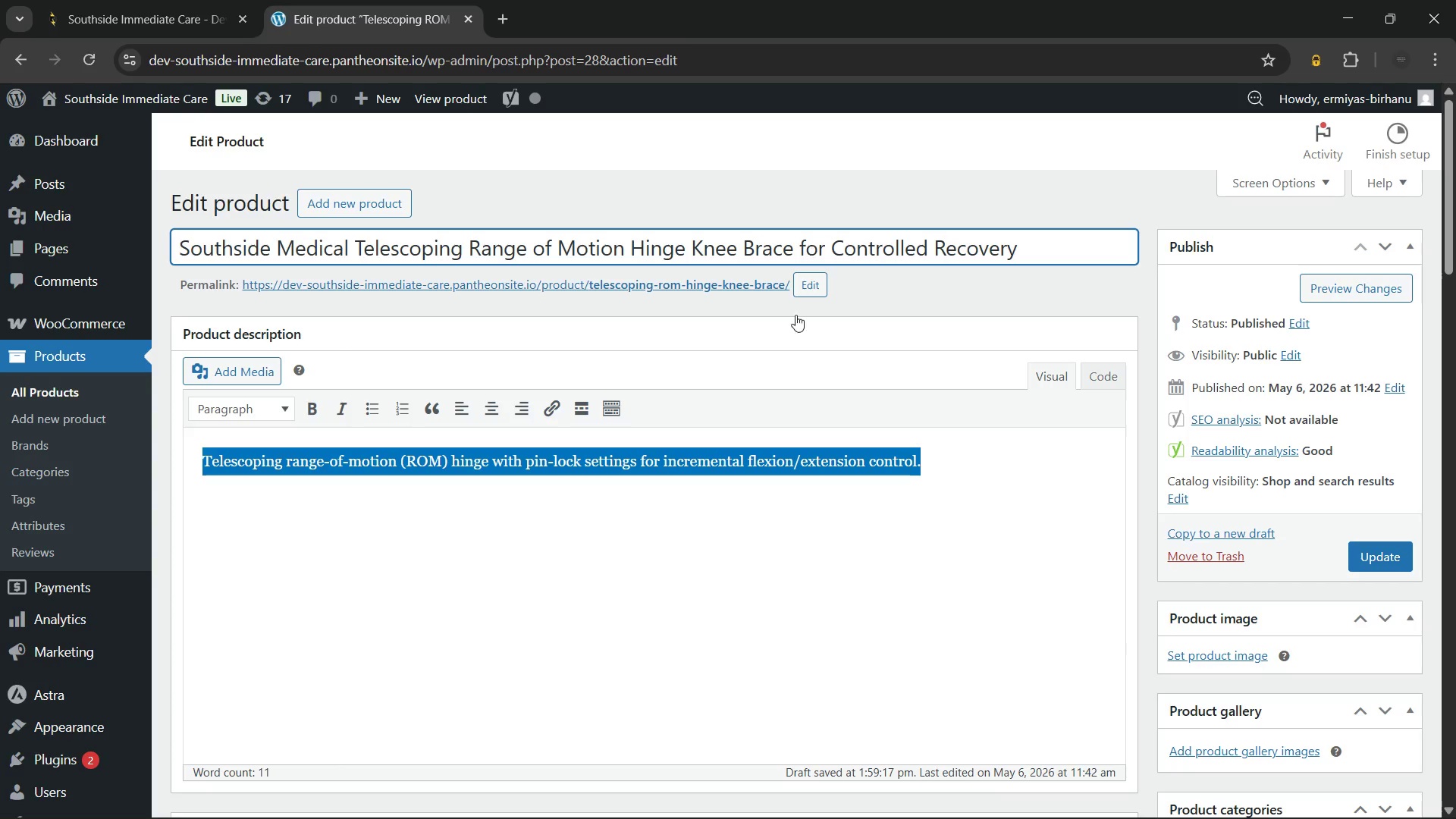 
left_click([959, 461])
 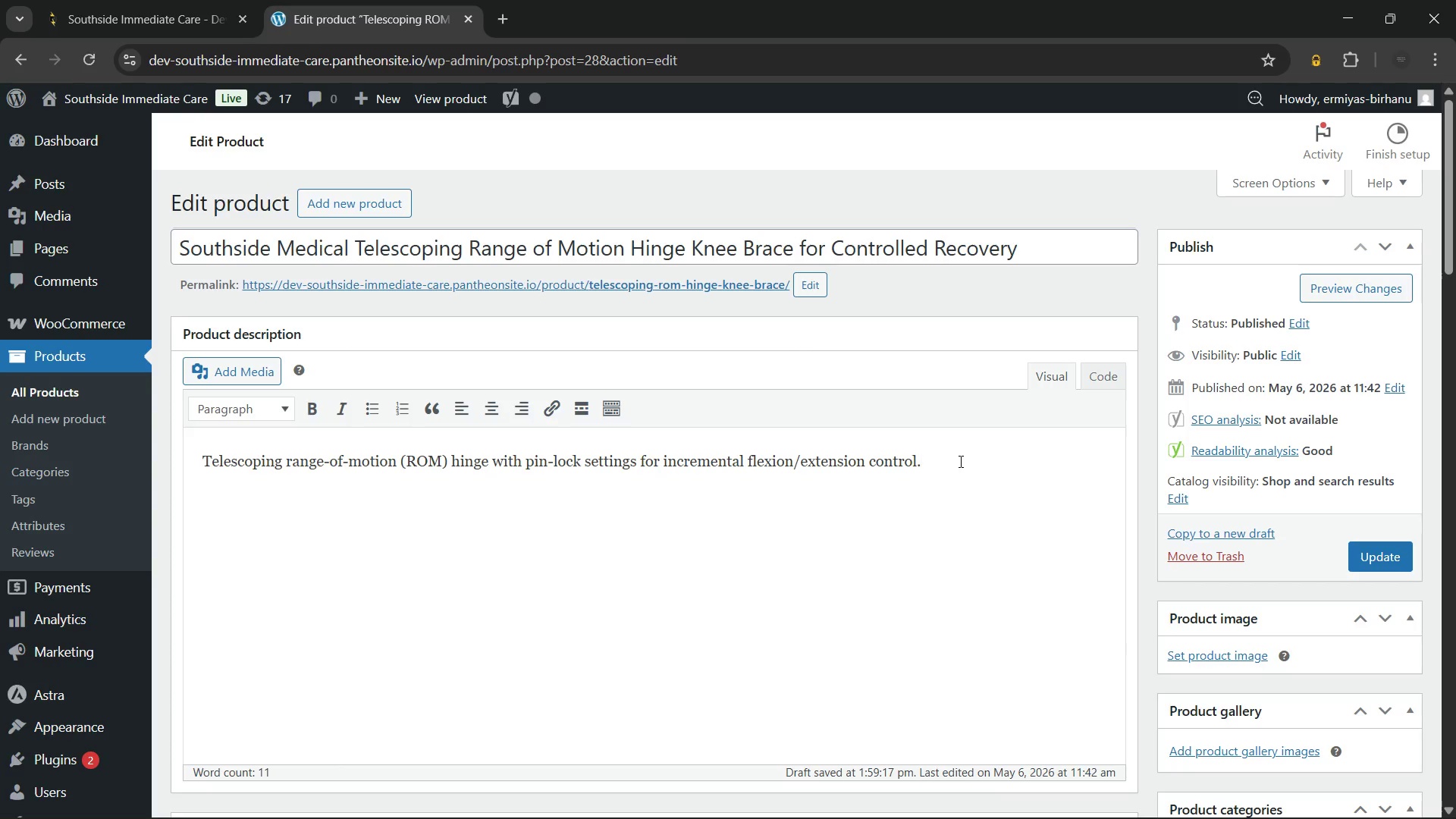 
key(Control+ControlLeft)
 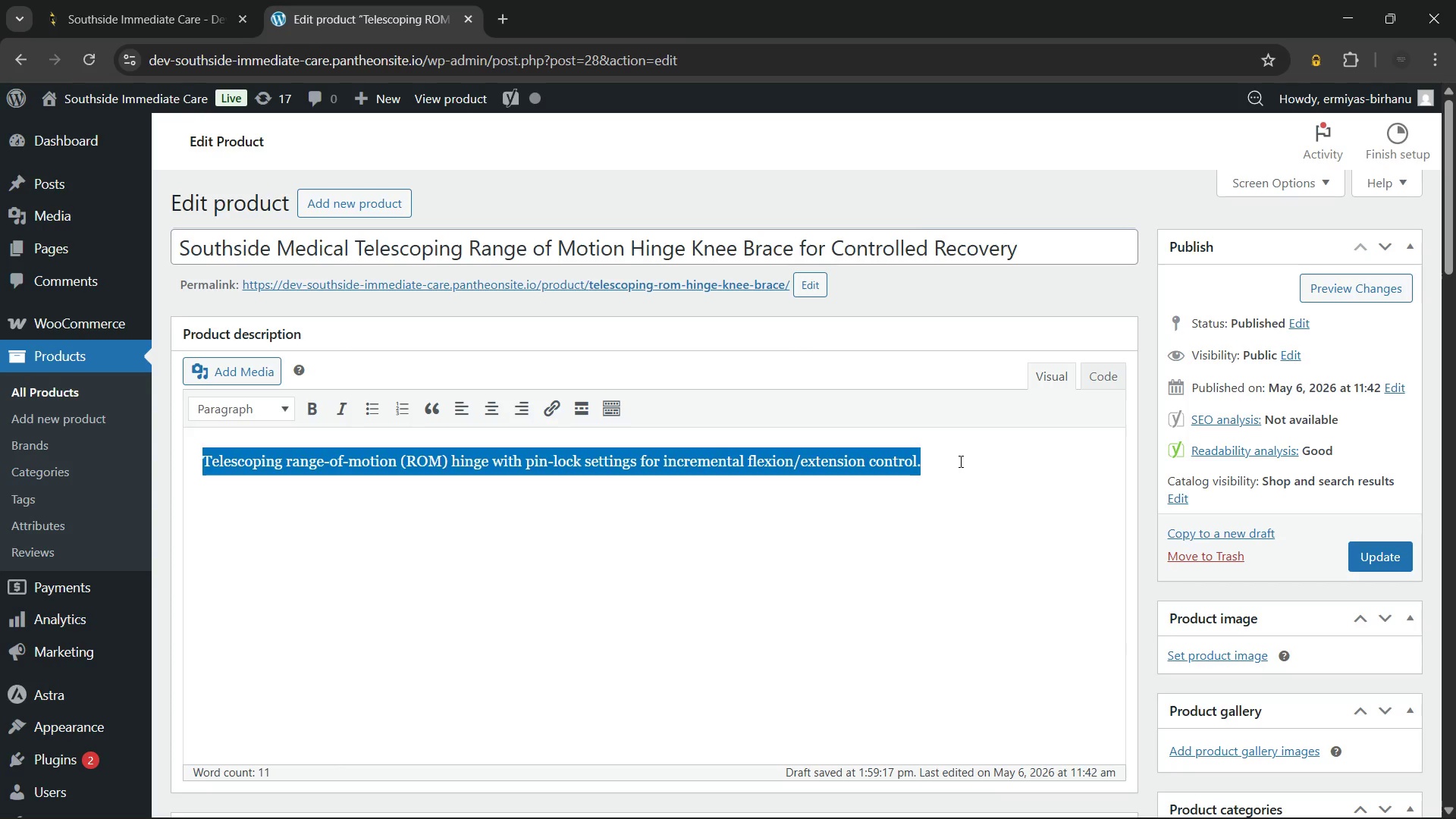 
key(Control+A)
 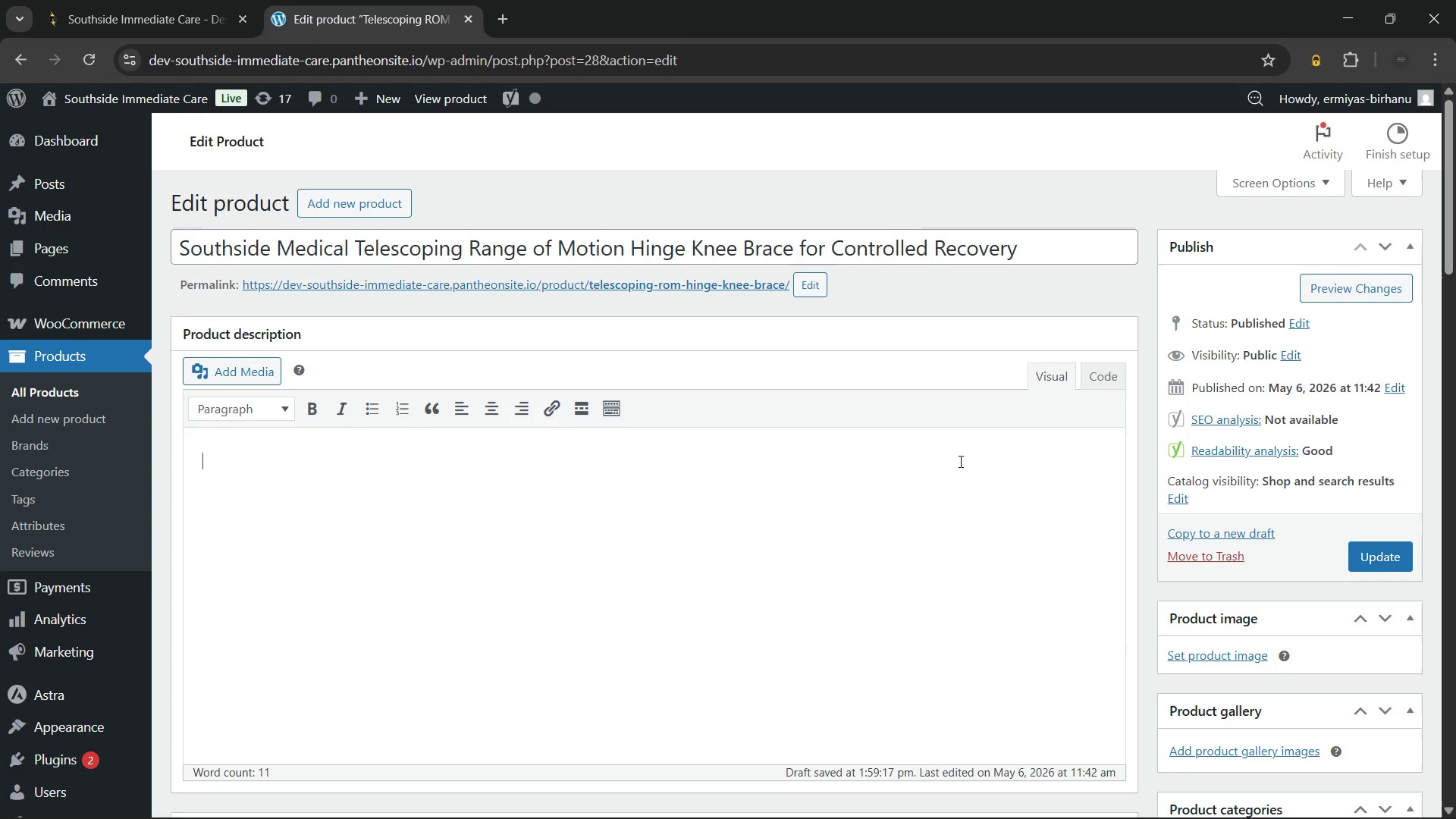 
key(Backspace)
 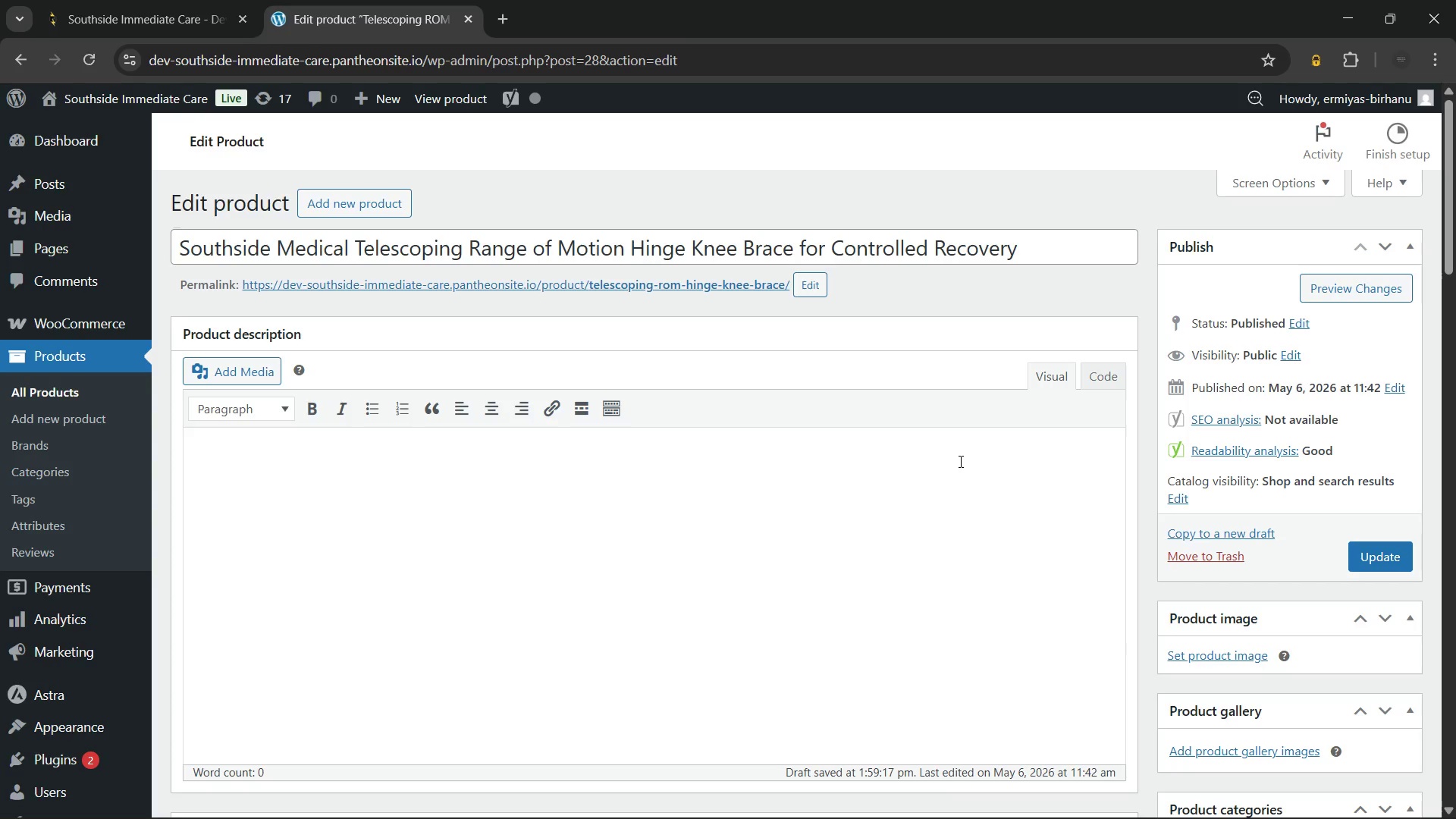 
wait(16.48)
 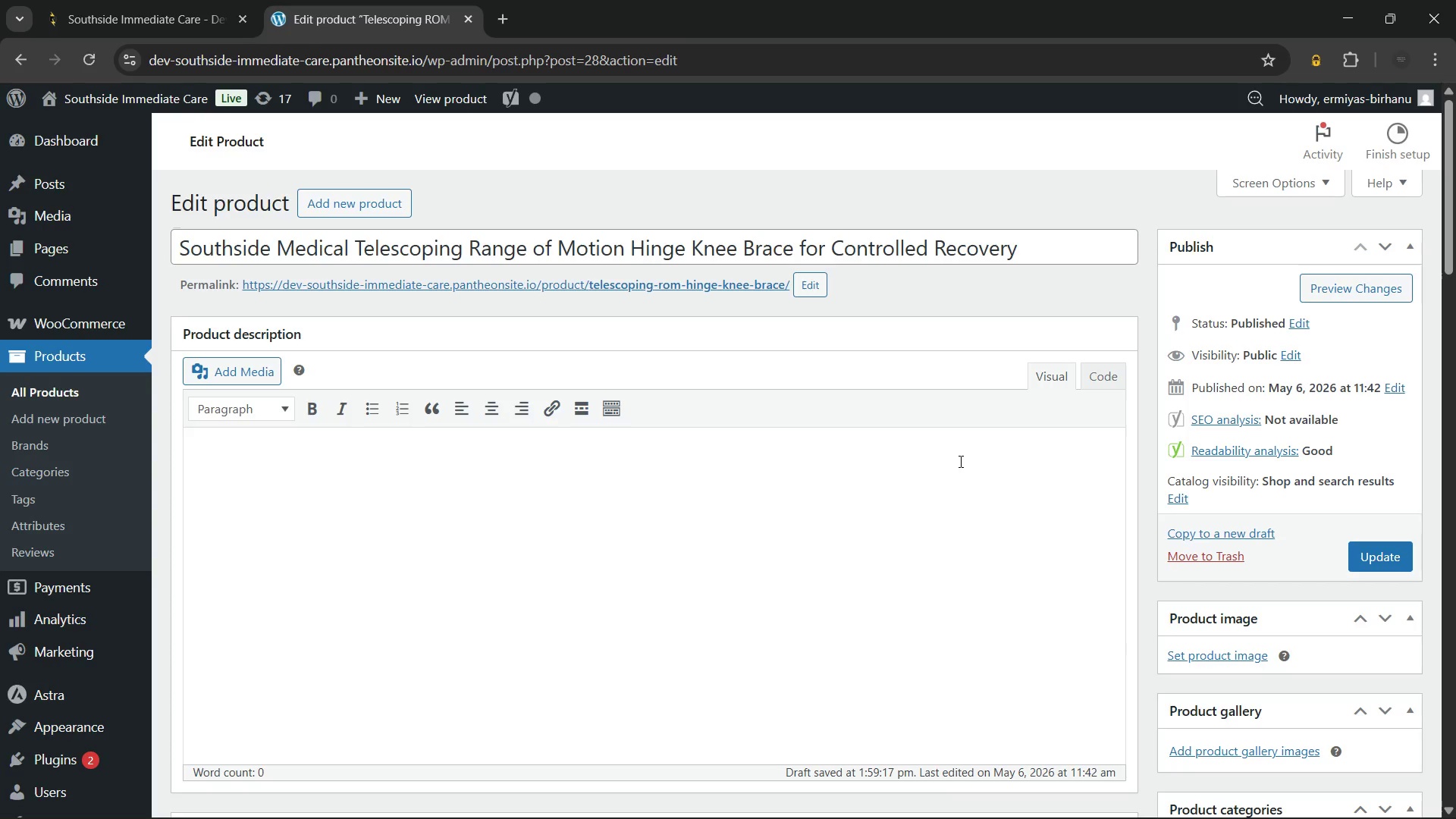 
left_click([774, 526])
 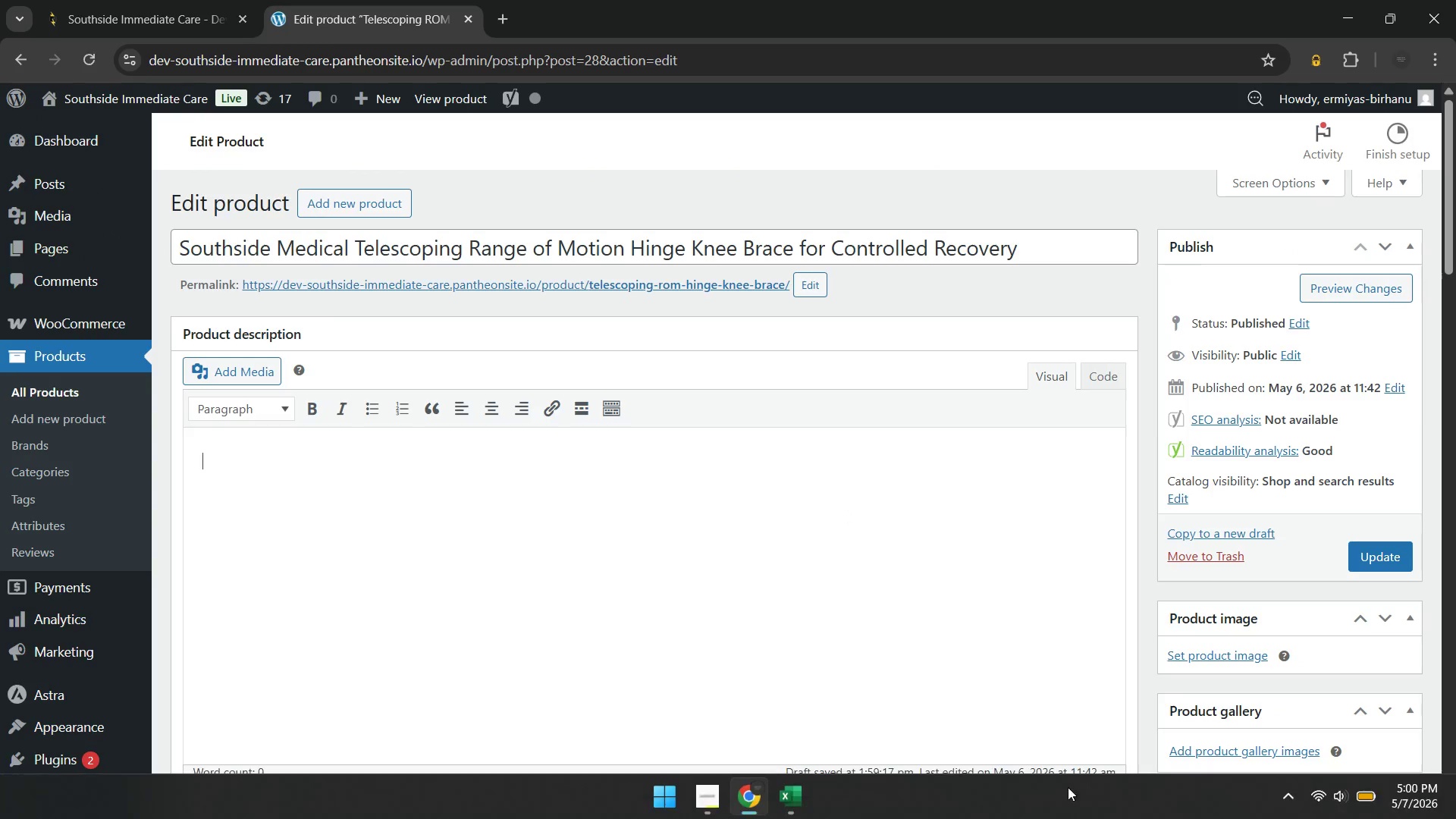 
wait(7.2)
 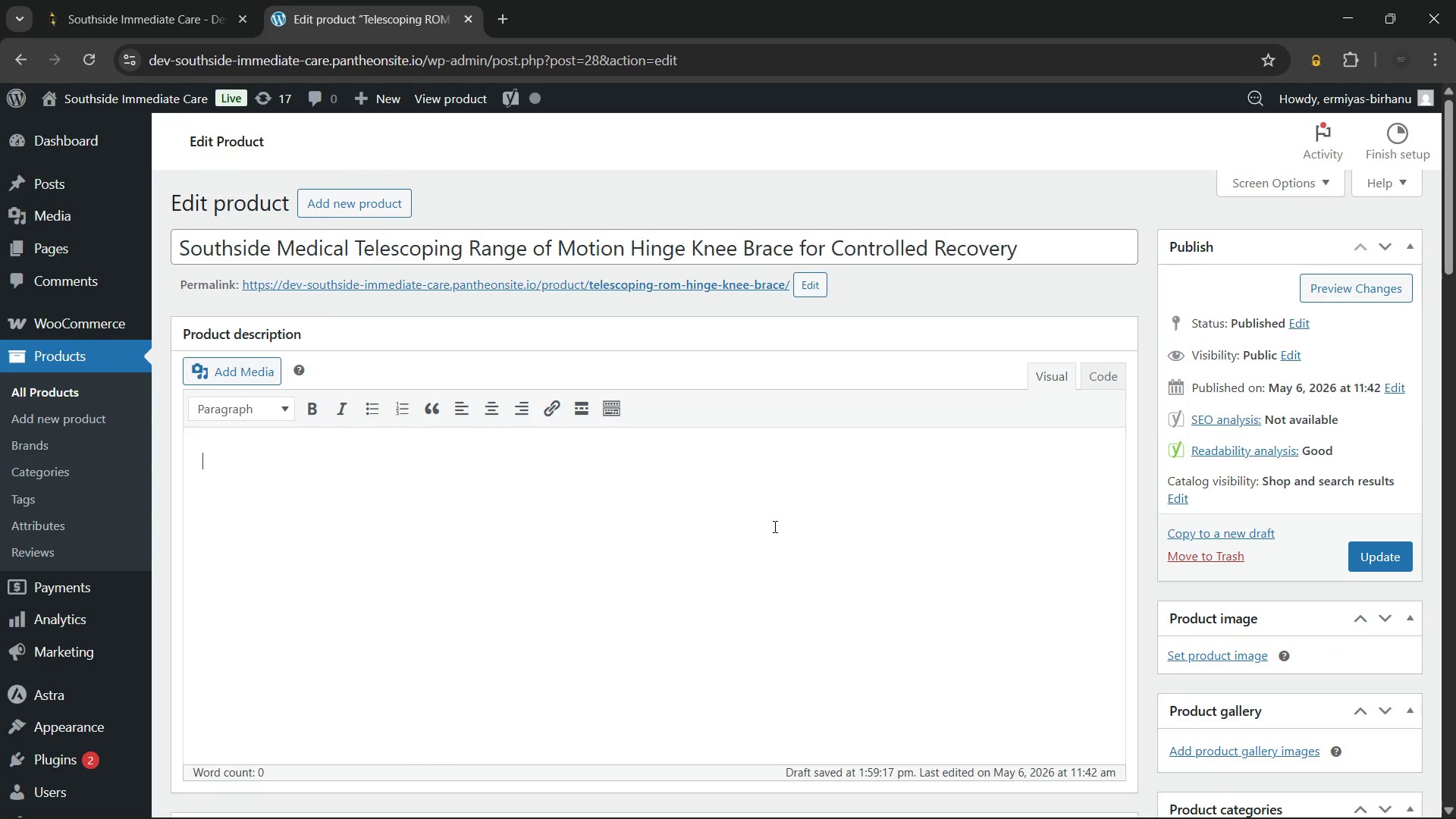 
left_click([1291, 799])
 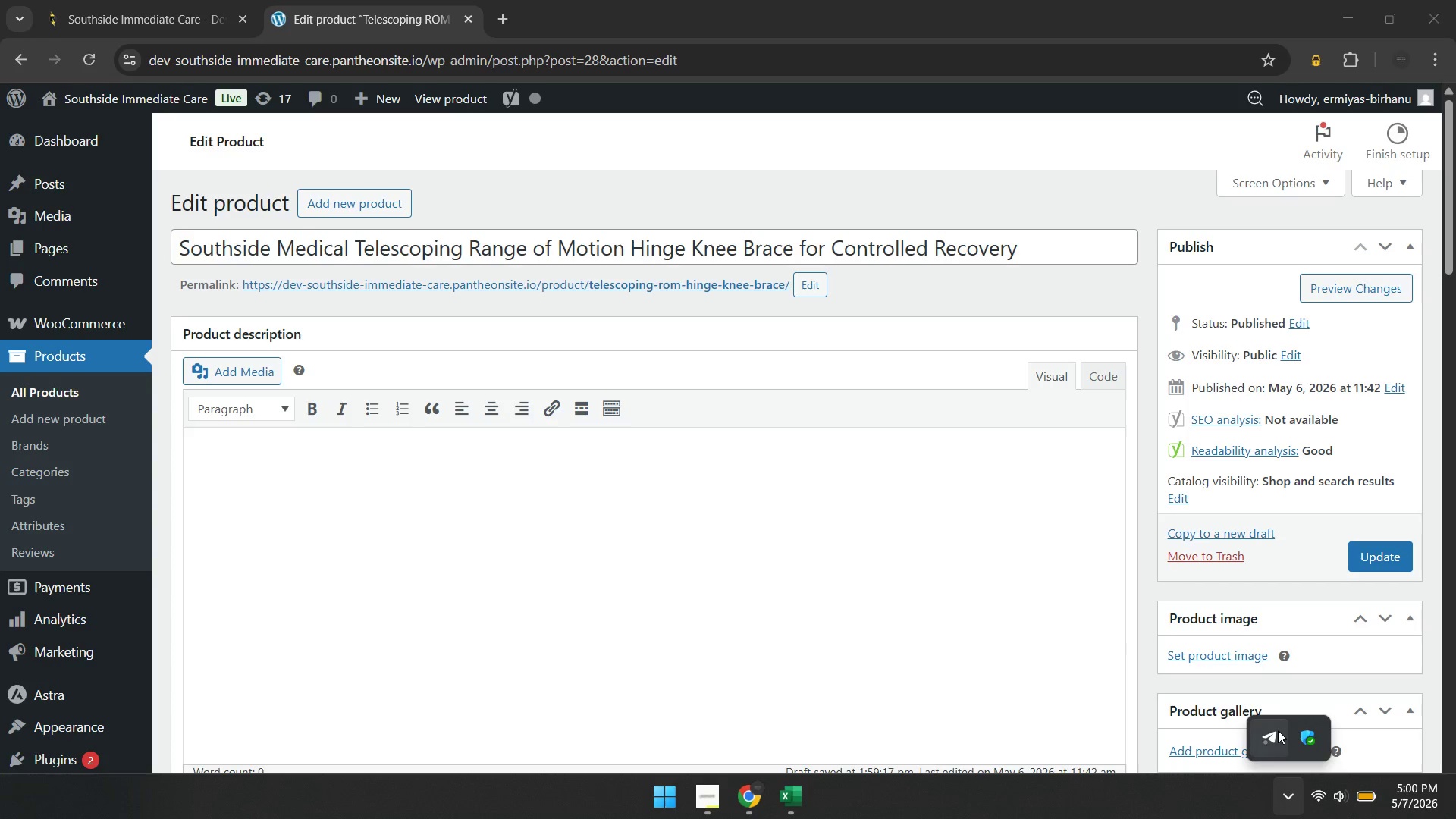 
left_click([1278, 730])
 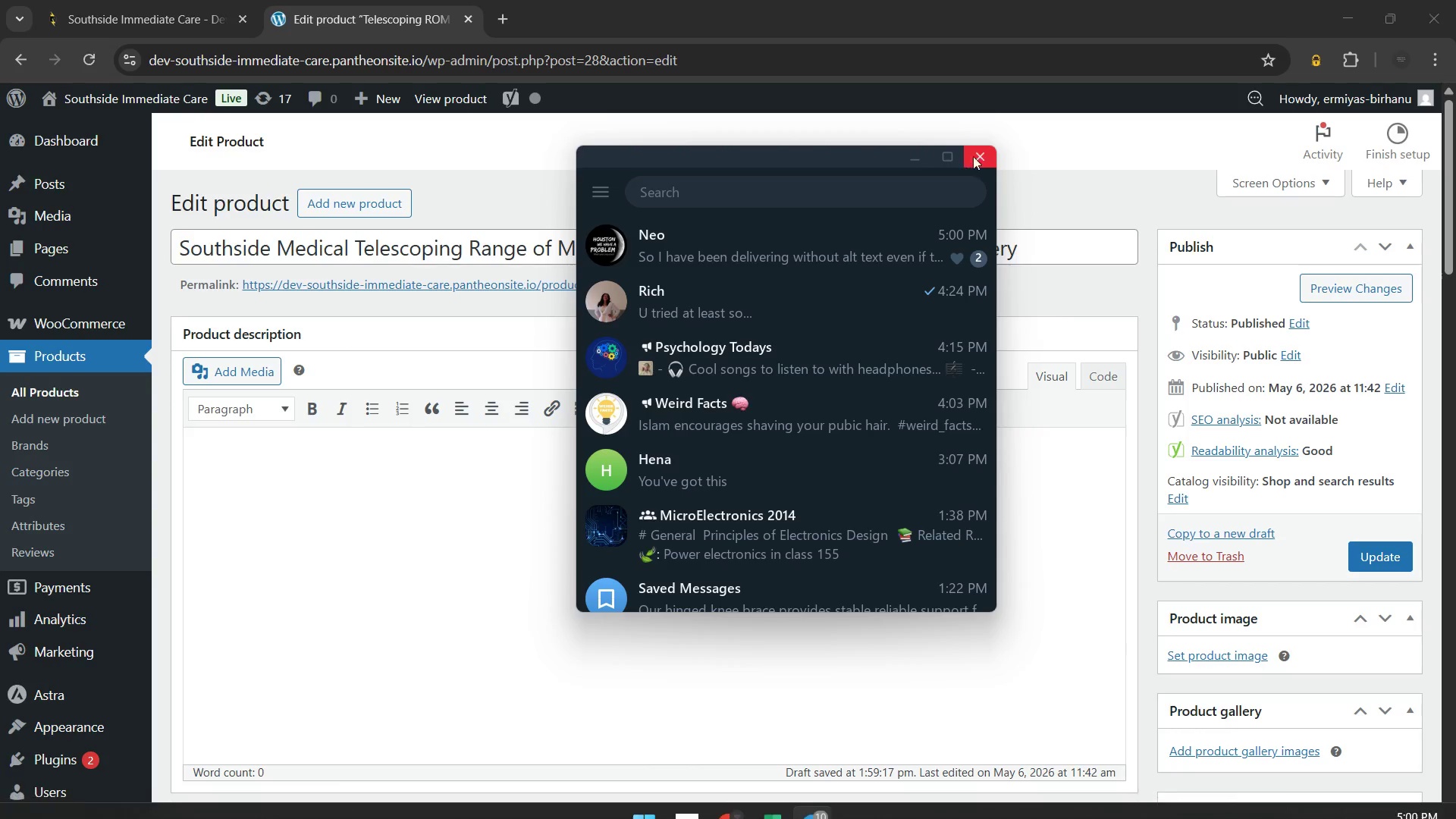 
left_click([984, 149])
 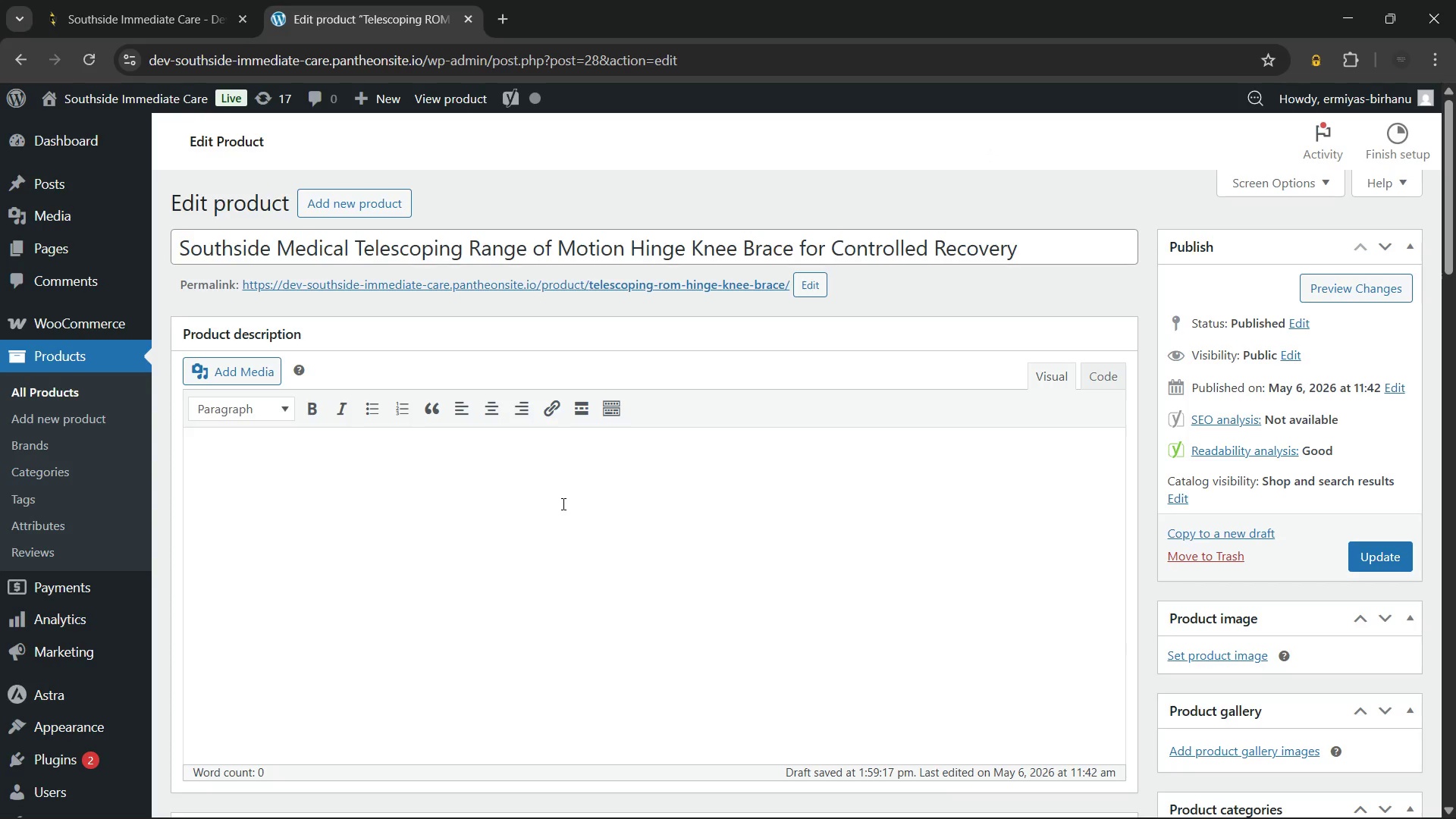 
left_click([562, 504])
 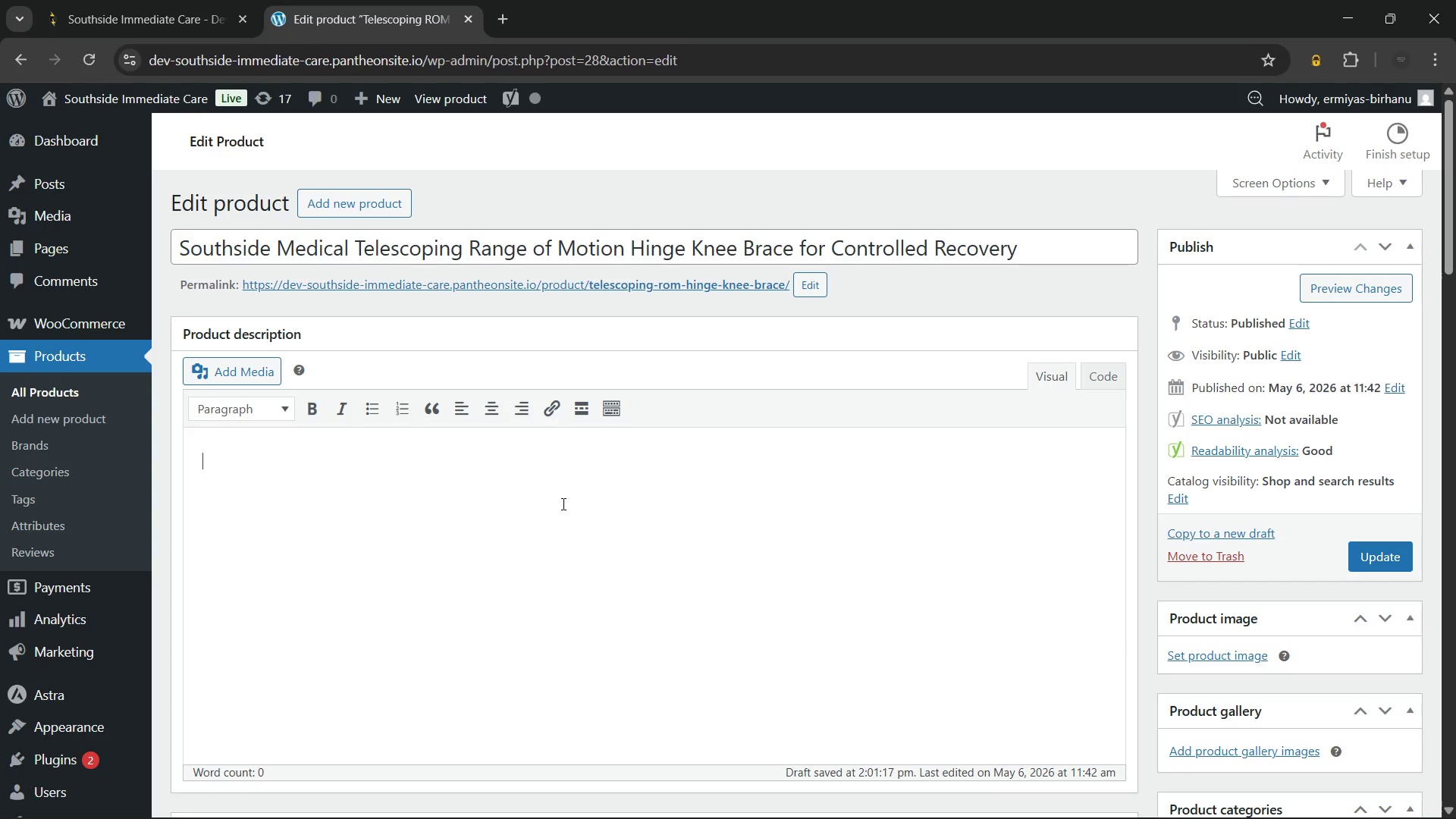 
wait(74.47)
 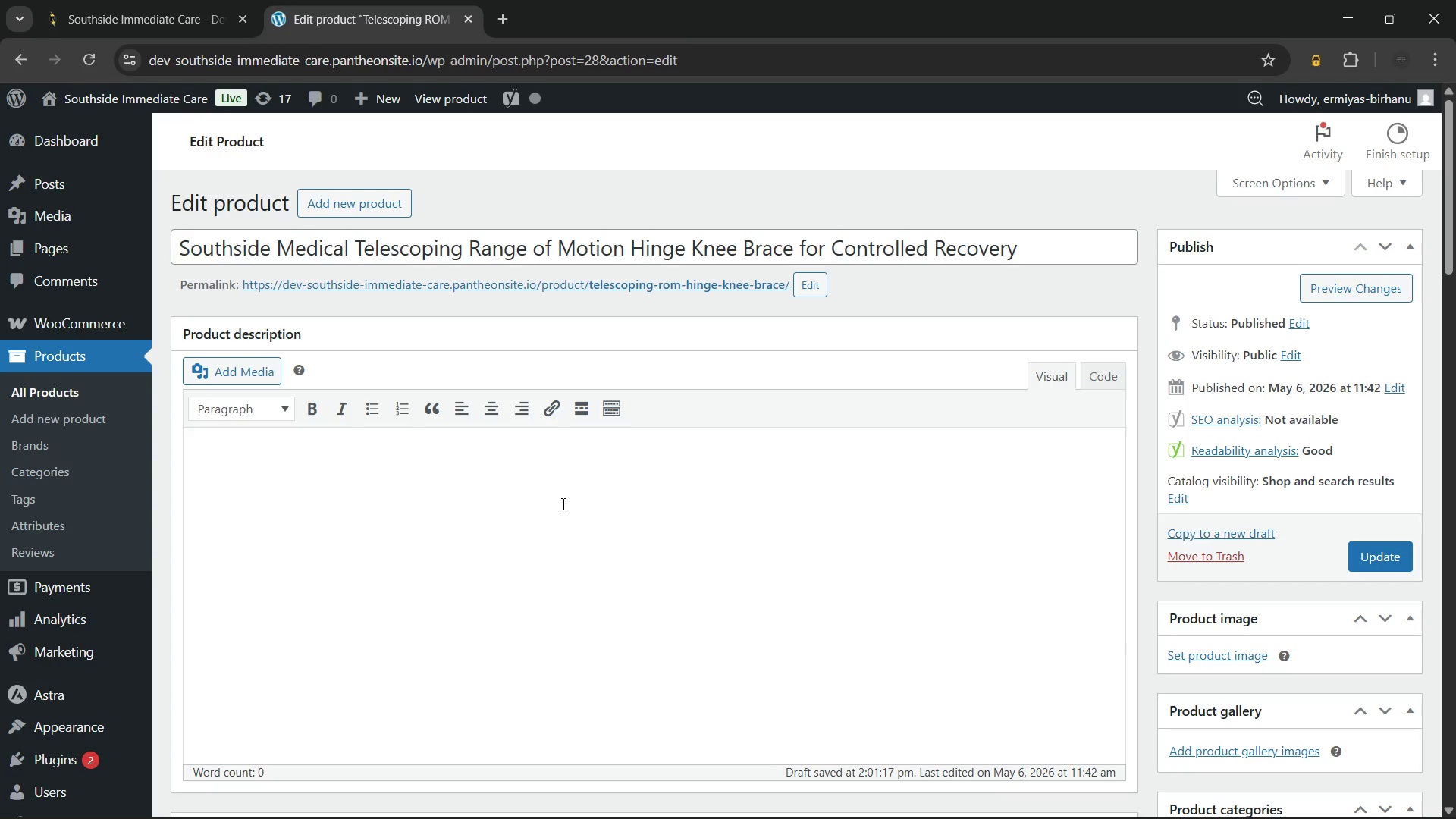 
type(A range of motion knee brace helps control keen)
key(Backspace)
type( movement during recovery from surgery or serious injuries. The adjustable hinge settings)
 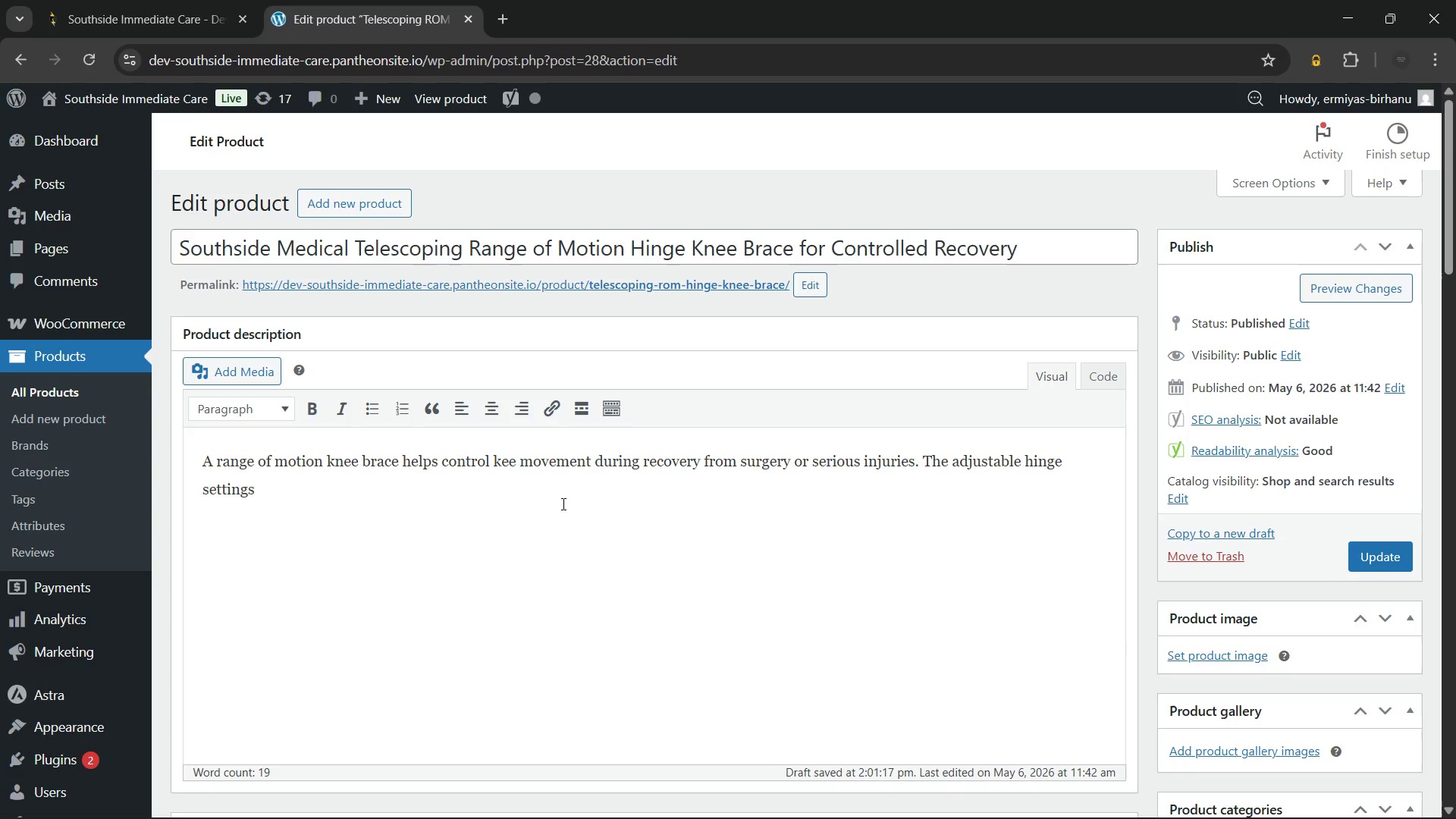 
type( allow gradual increases in bending and extension as healing improves. )
 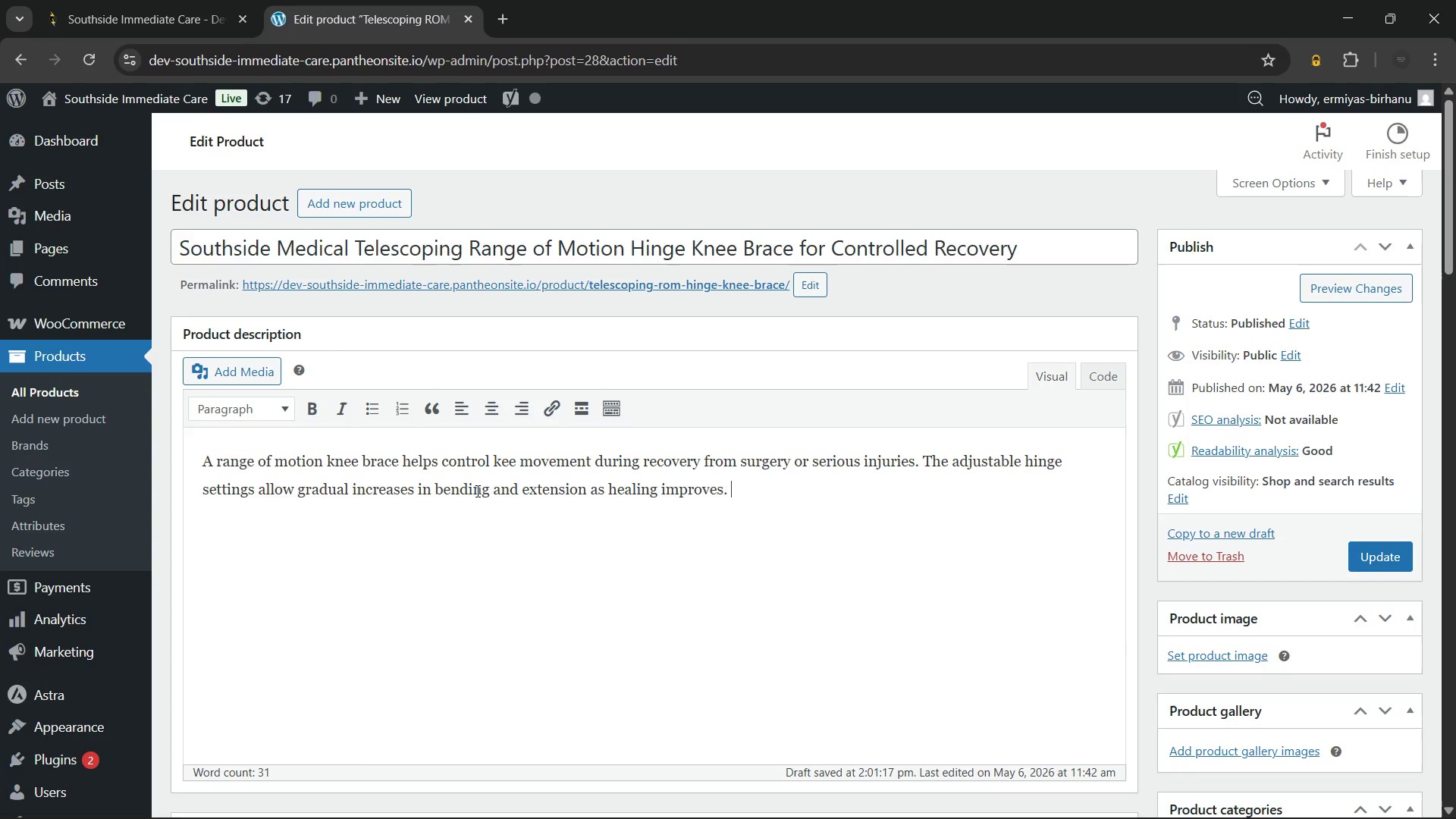 
wait(8.42)
 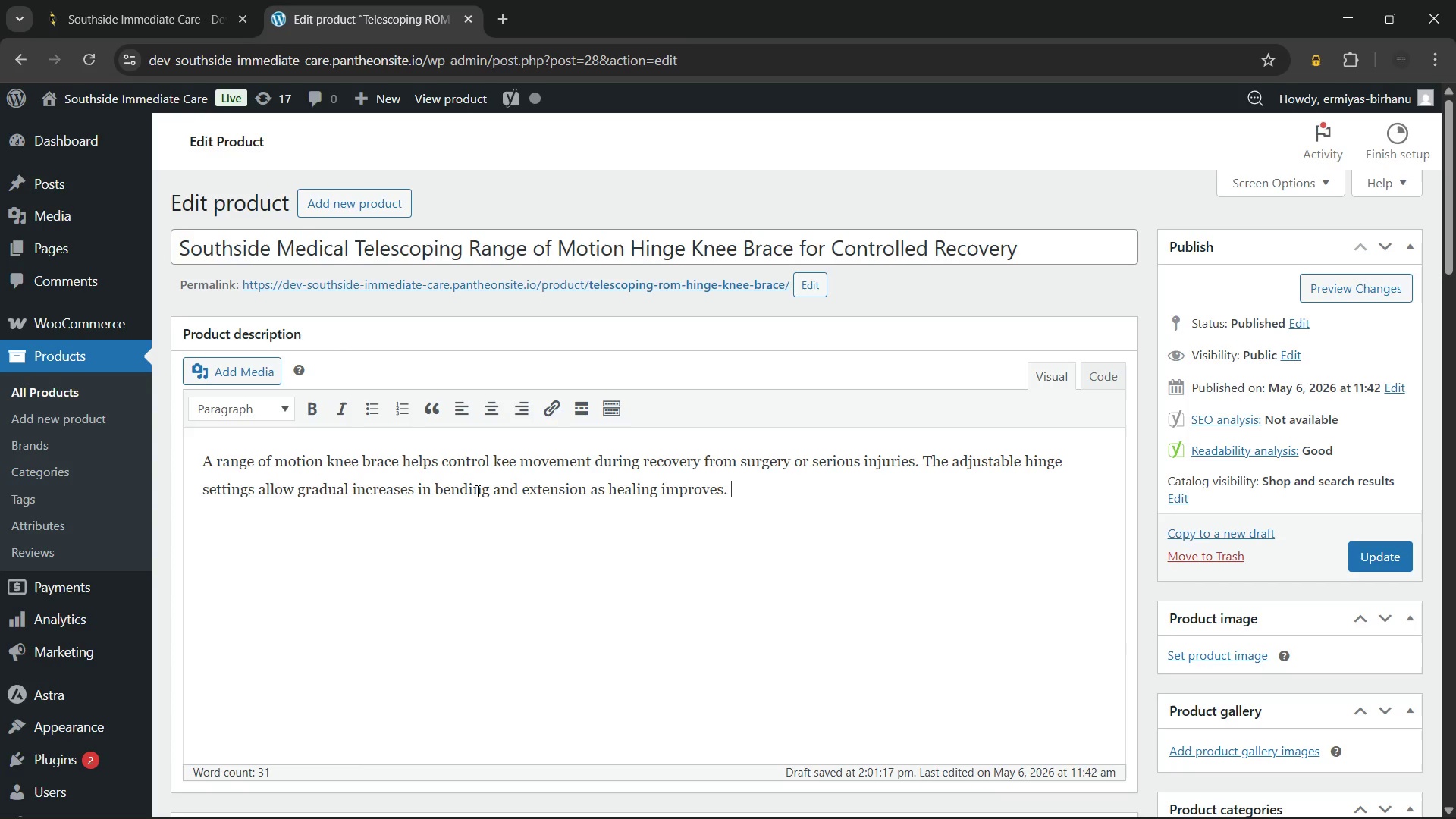 
left_click_drag(start_coordinate=[398, 469], to_coordinate=[216, 453])
 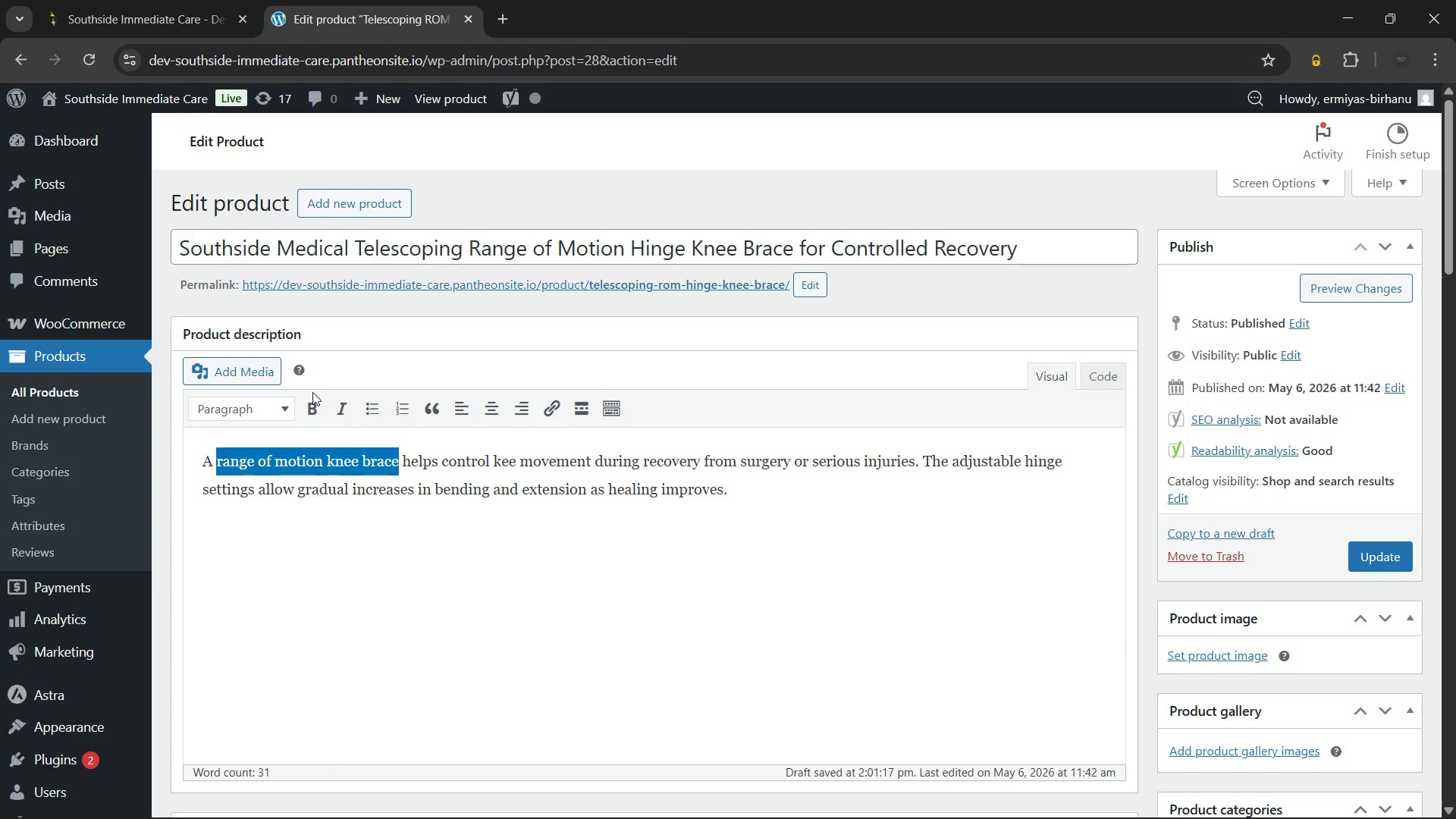 
left_click([309, 399])
 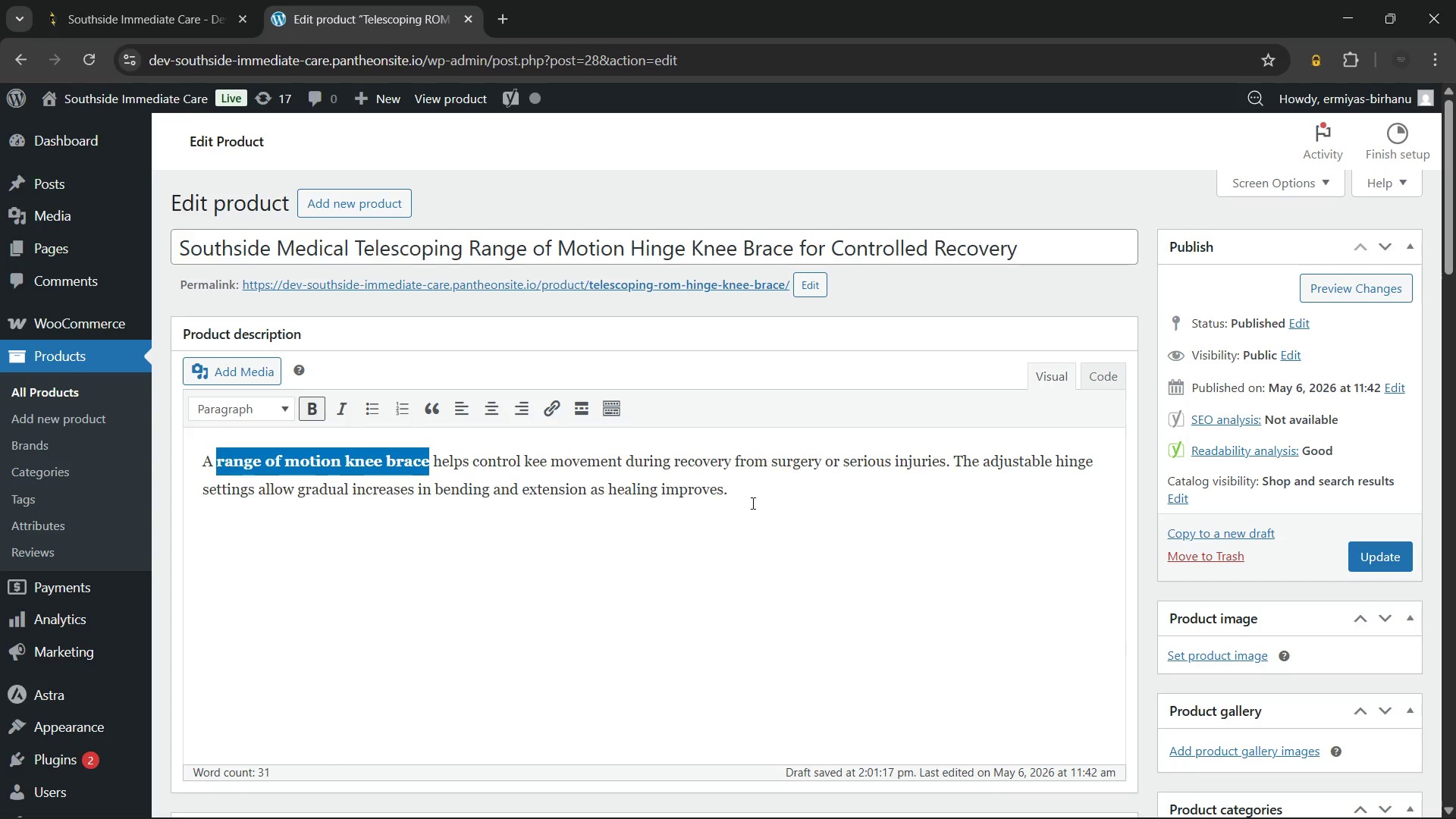 
left_click([758, 500])
 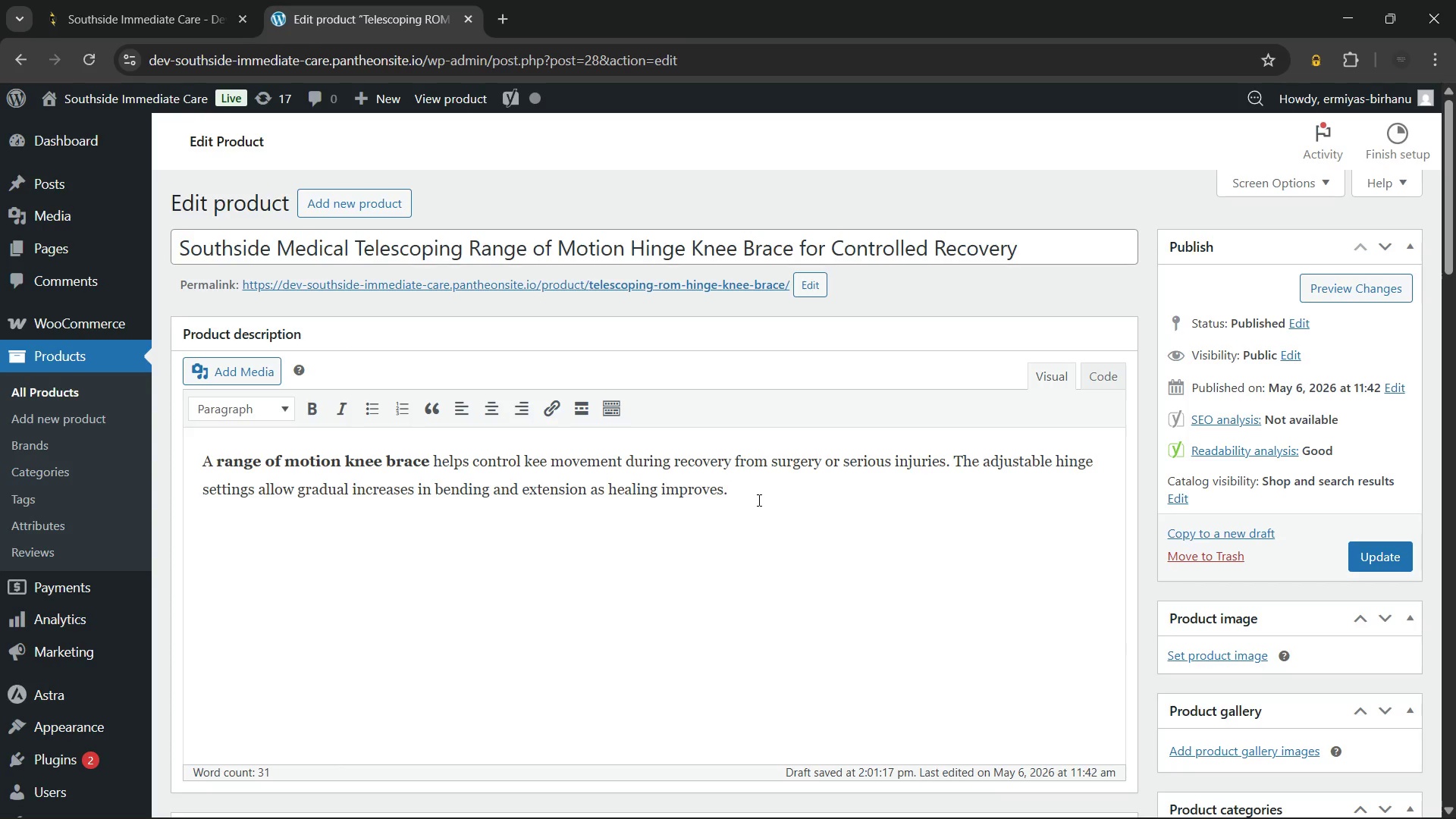 
wait(13.47)
 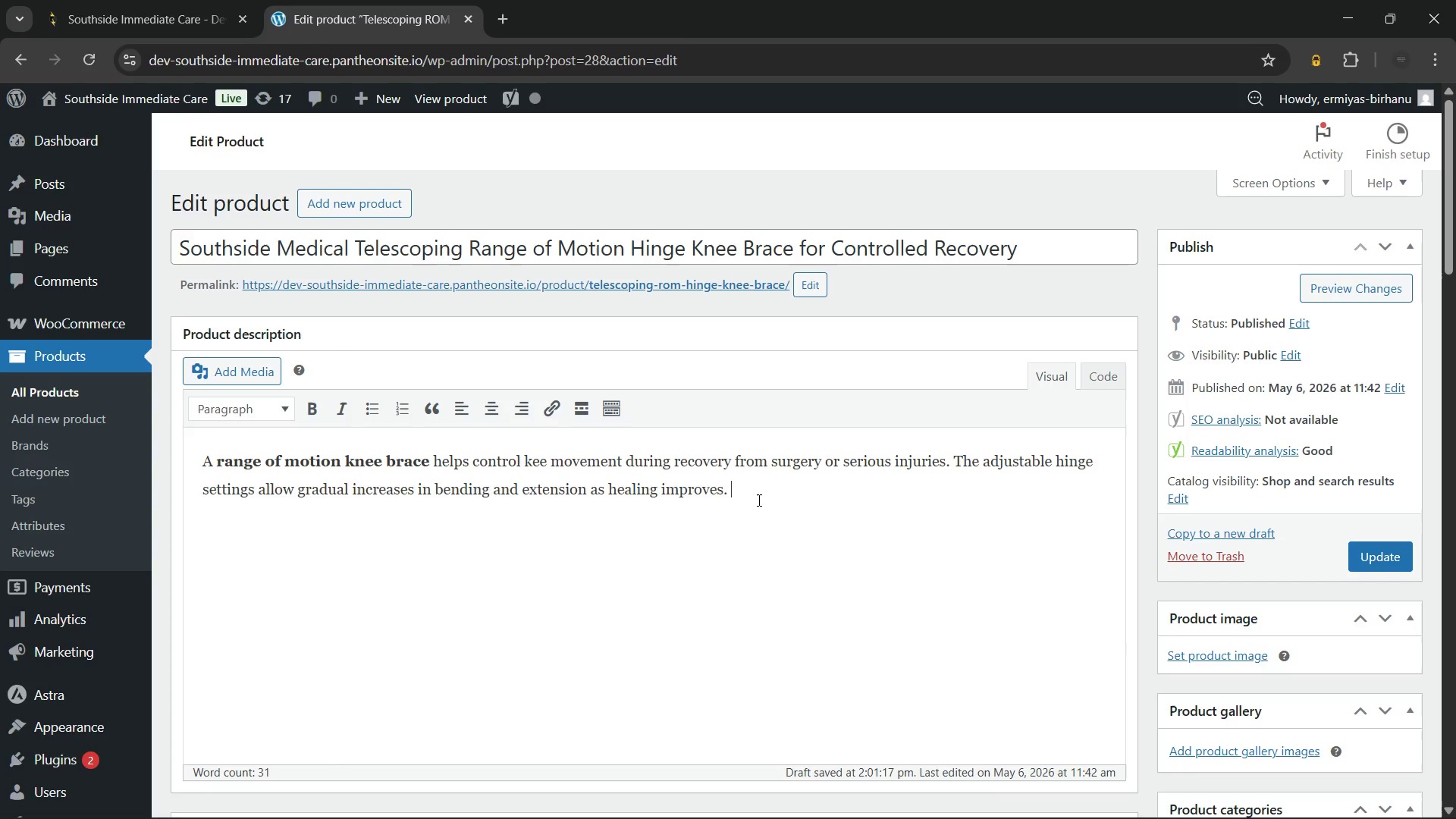 
type(Therefore, you can recover more safely while po)
key(Backspace)
type(rotecting the knee from unwanted movement. Additionally, the telescoping frame adjusts fo )
key(Backspace)
type(r a more secure and personalized fit. The lightweight structure also improves comfort during rehabilitation exercises)
 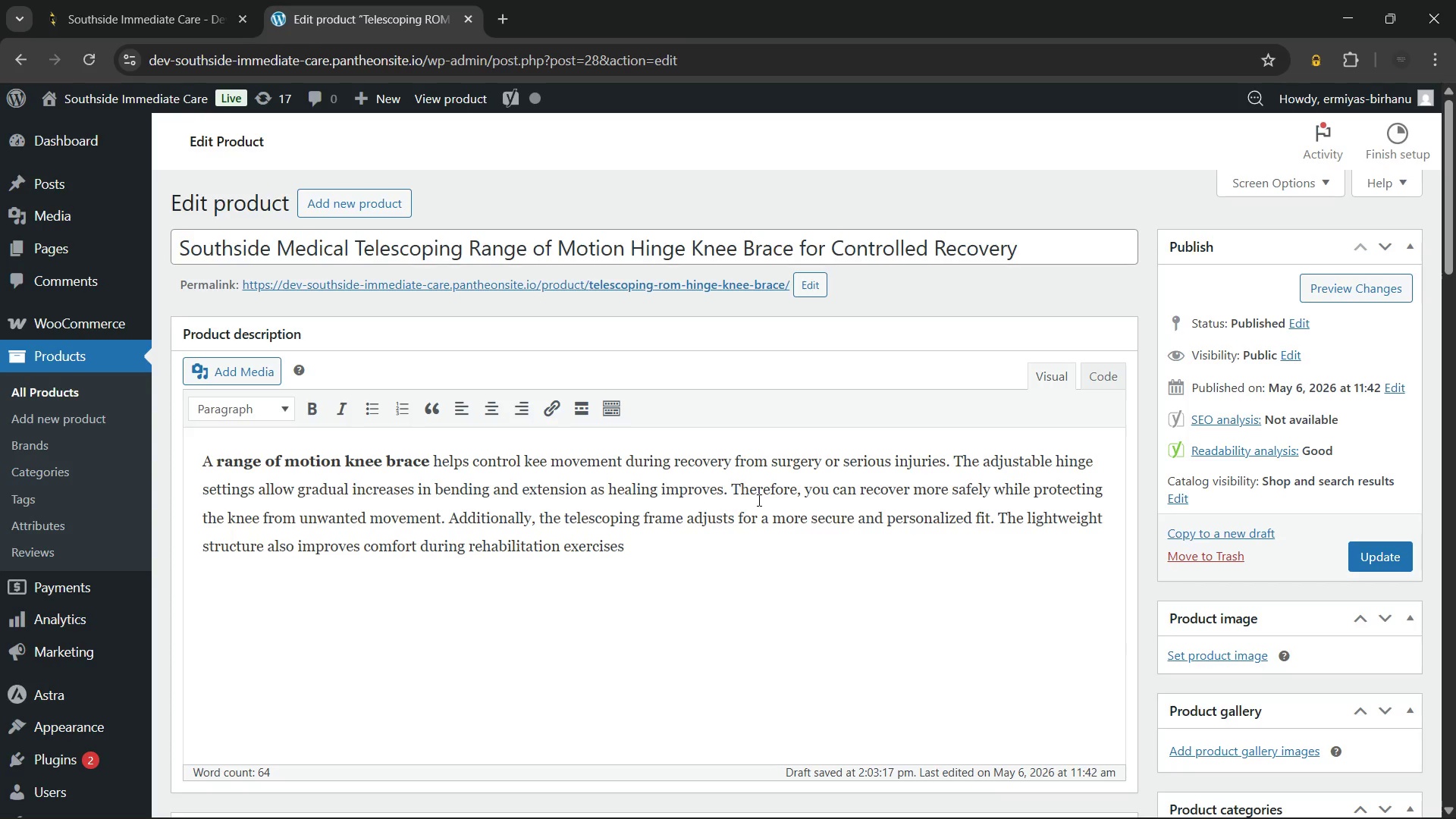 
wait(8.88)
 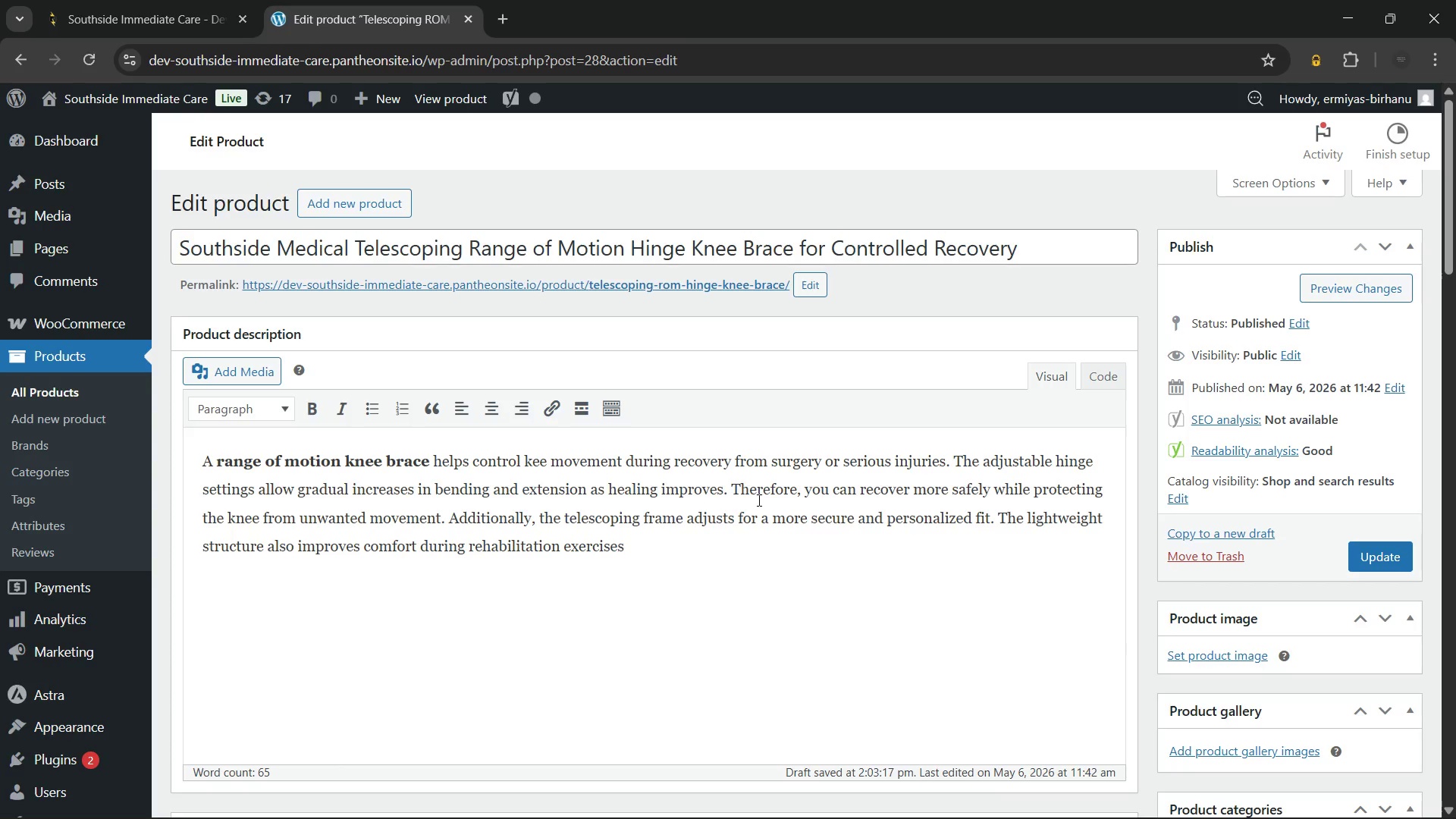 
type( and daily wear)
 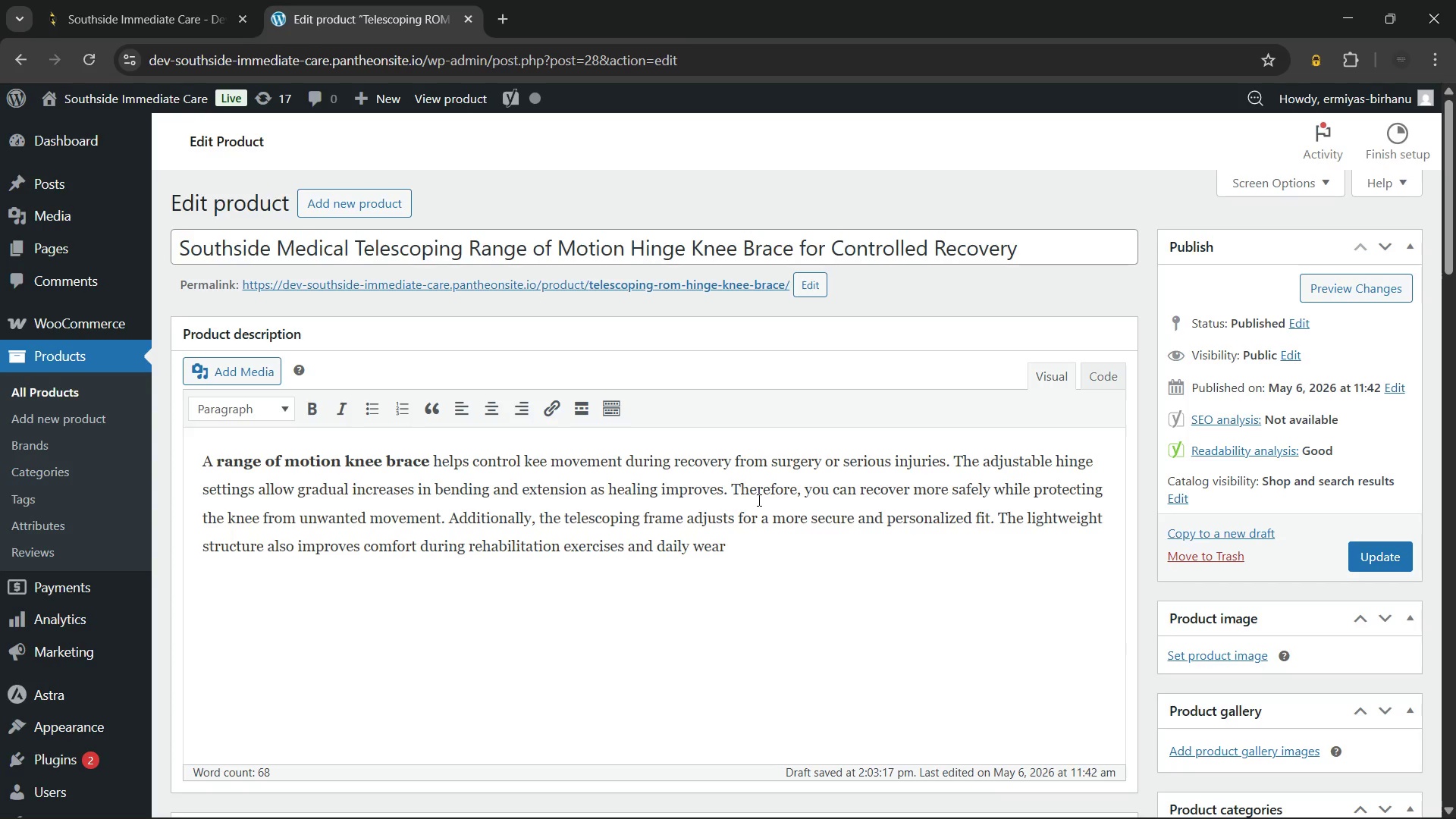 
wait(17.44)
 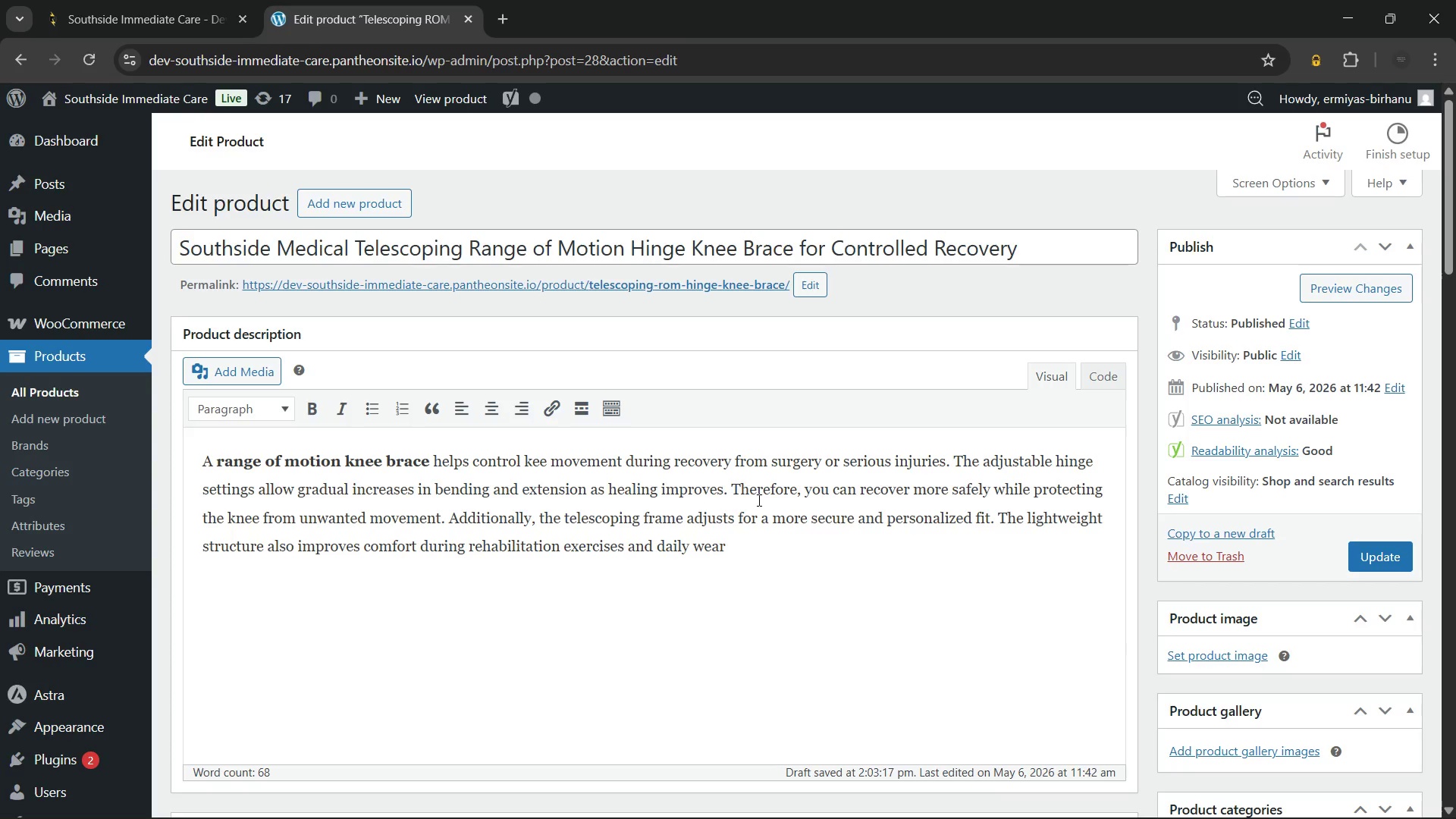 
type(. For example, many people use this brace)
 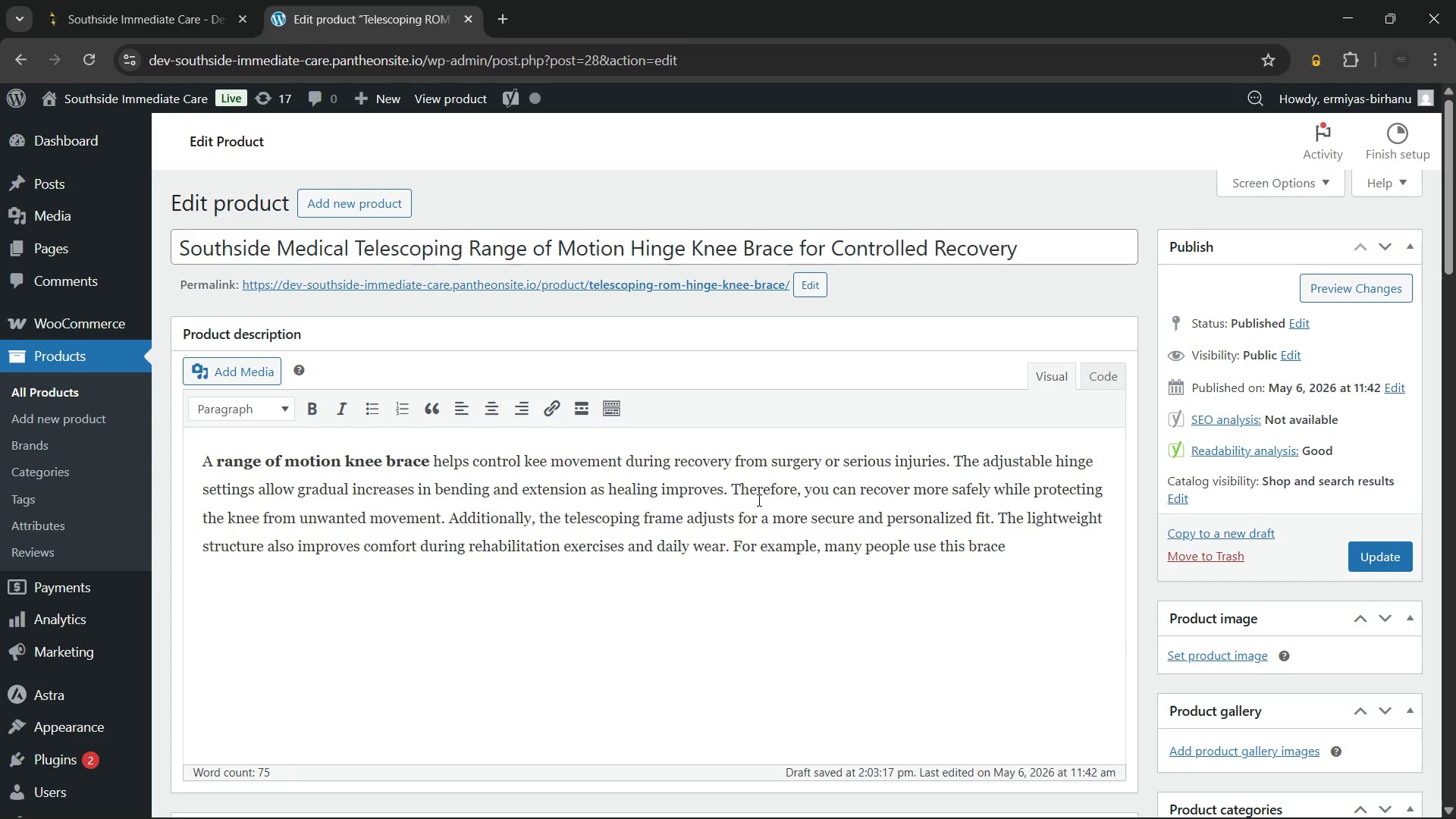 
type( after ACL surgery ligament injuries)
 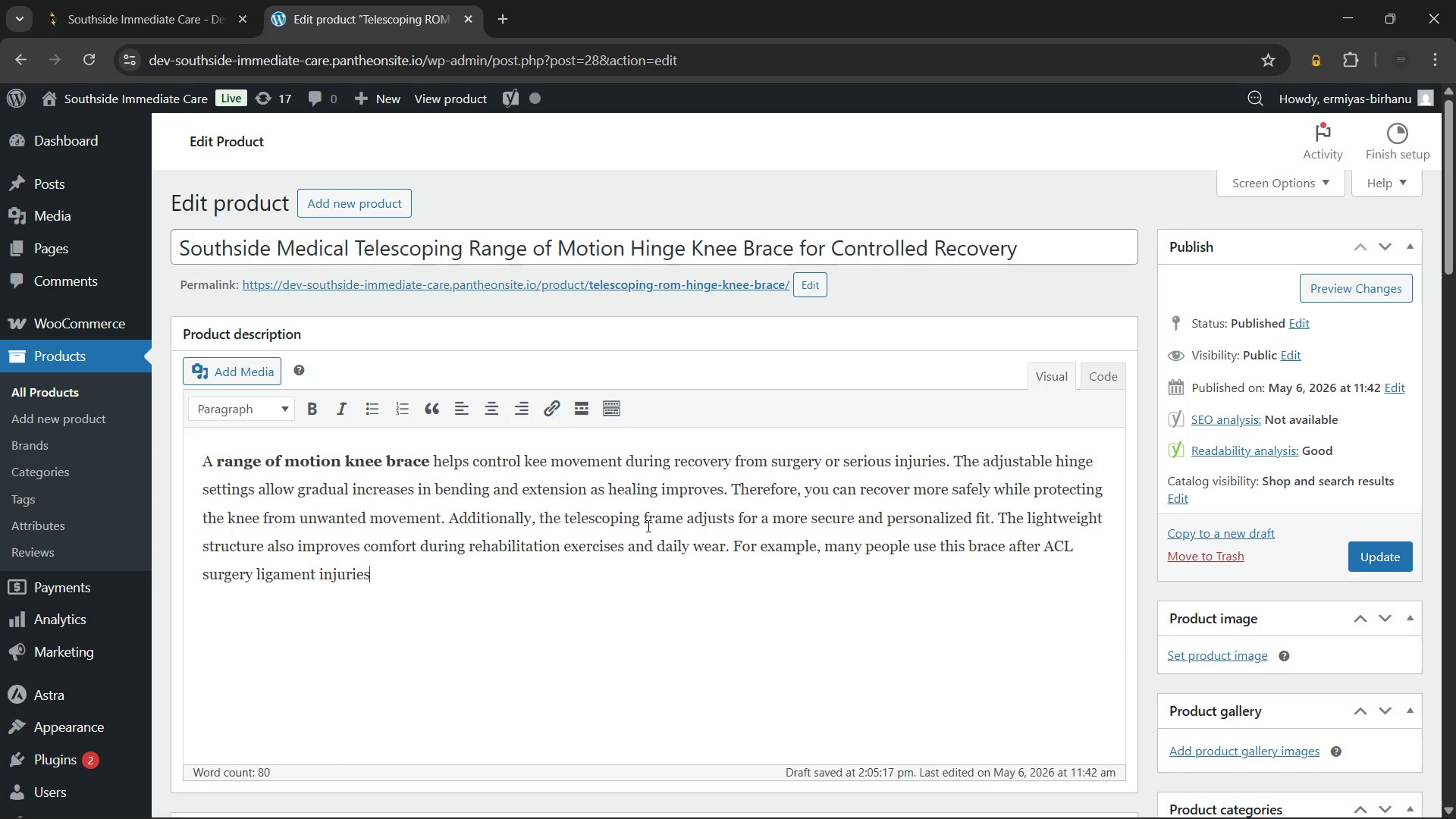 
wait(41.34)
 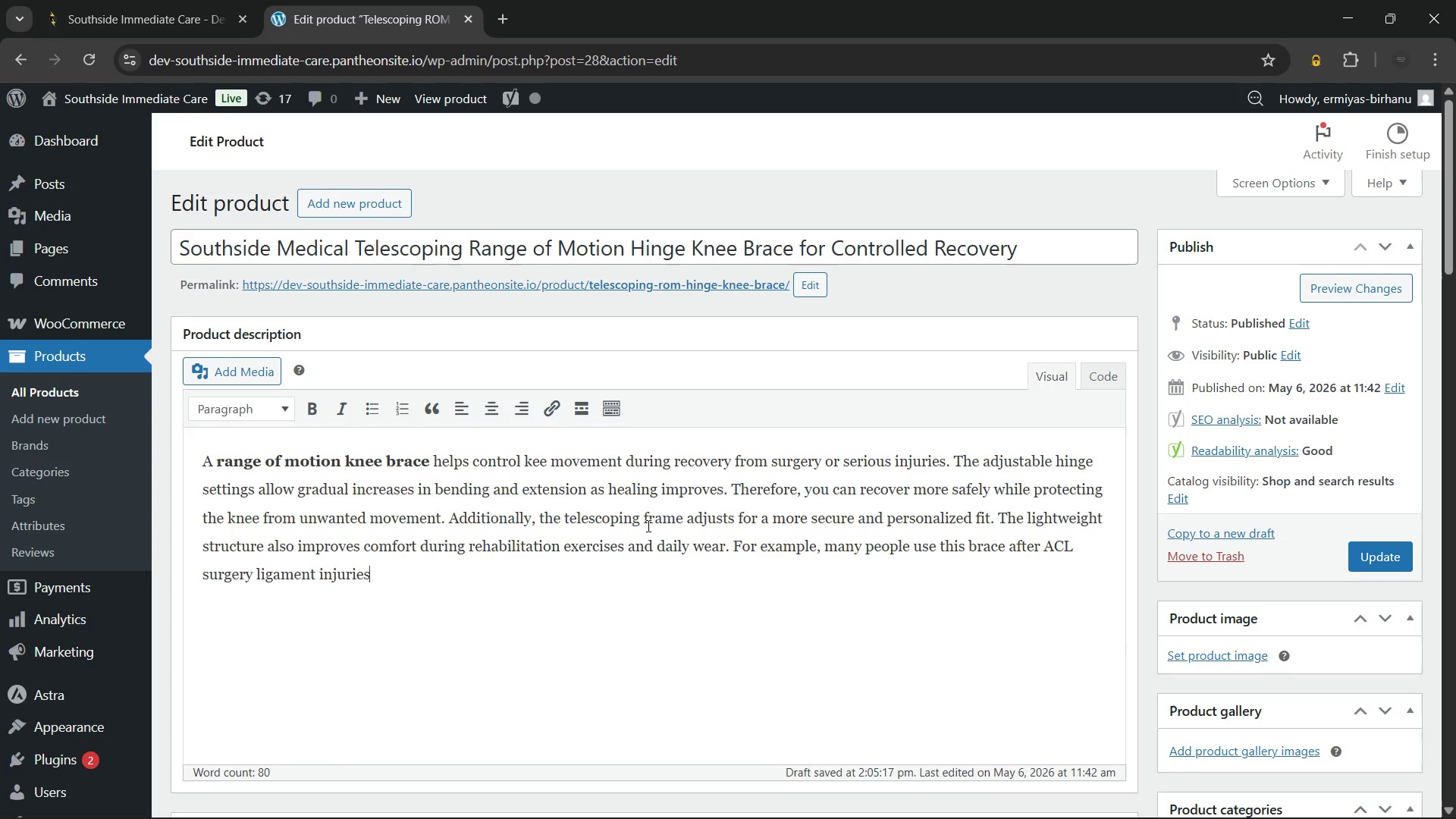 
type(, or meniscus repair. Its controlled movement settings helo)
key(Backspace)
type(p support safer physical therp)
key(Backspace)
type(apy progression over time.)
 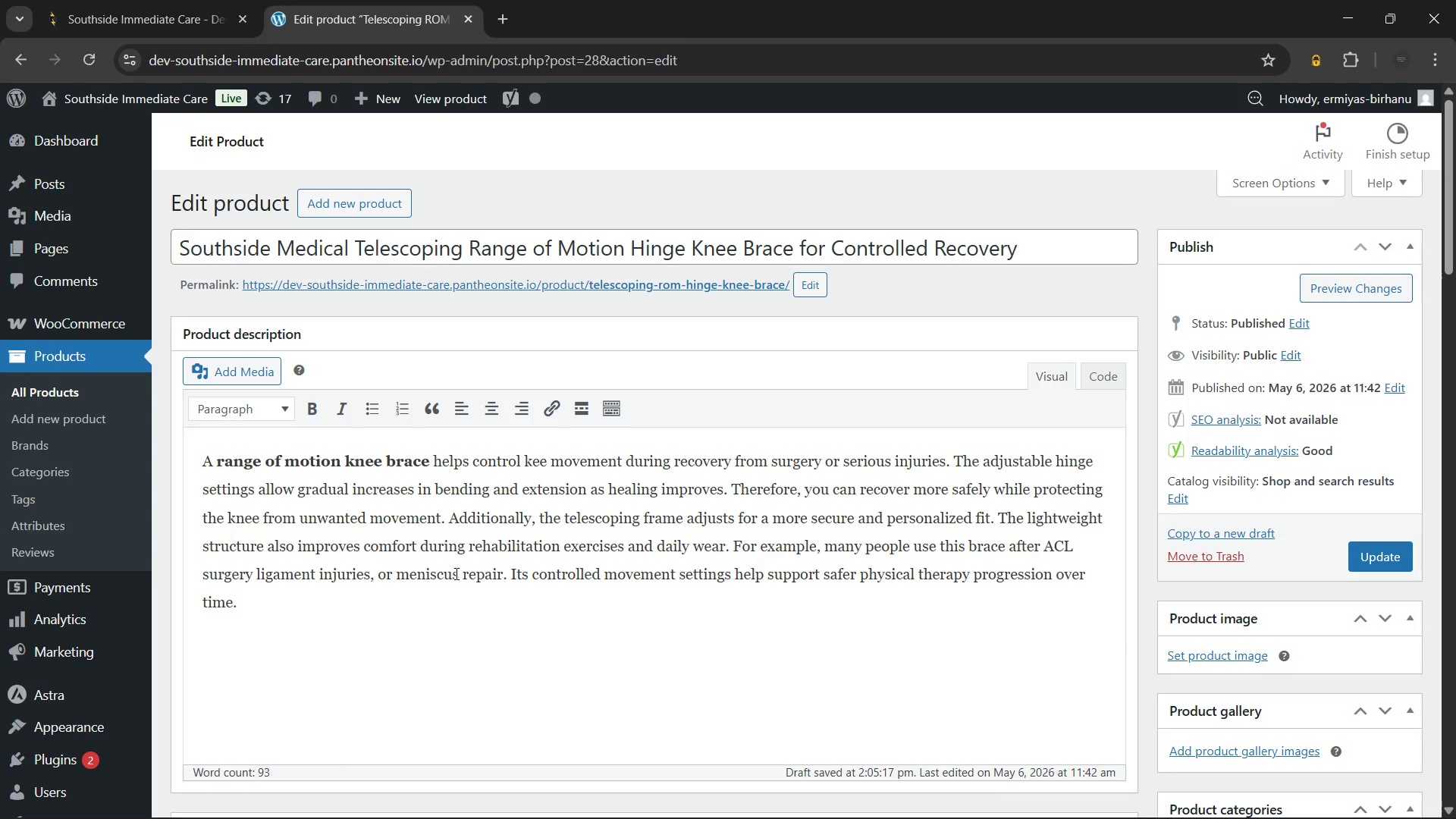 
key(Enter)
 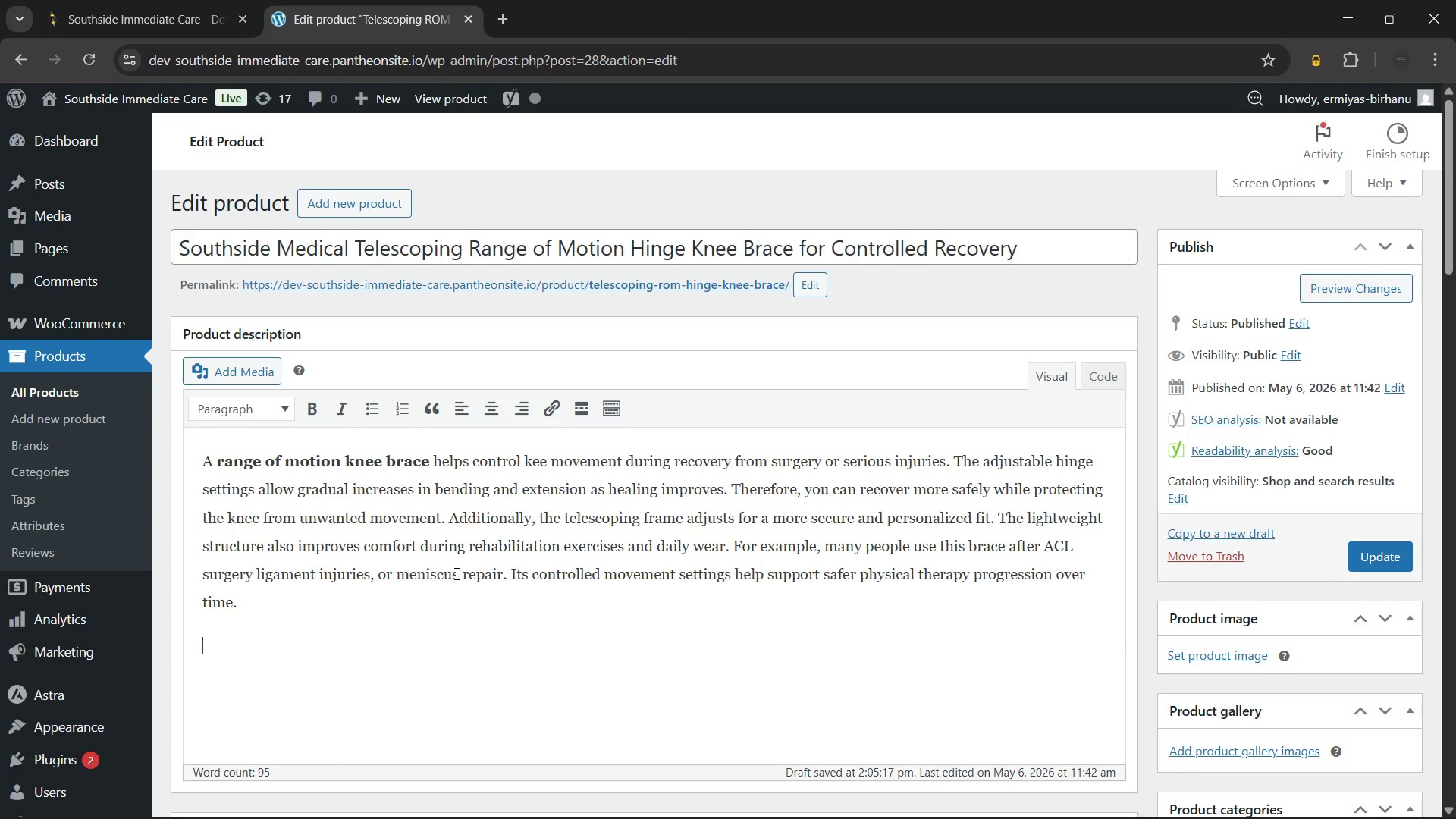 
wait(33.5)
 